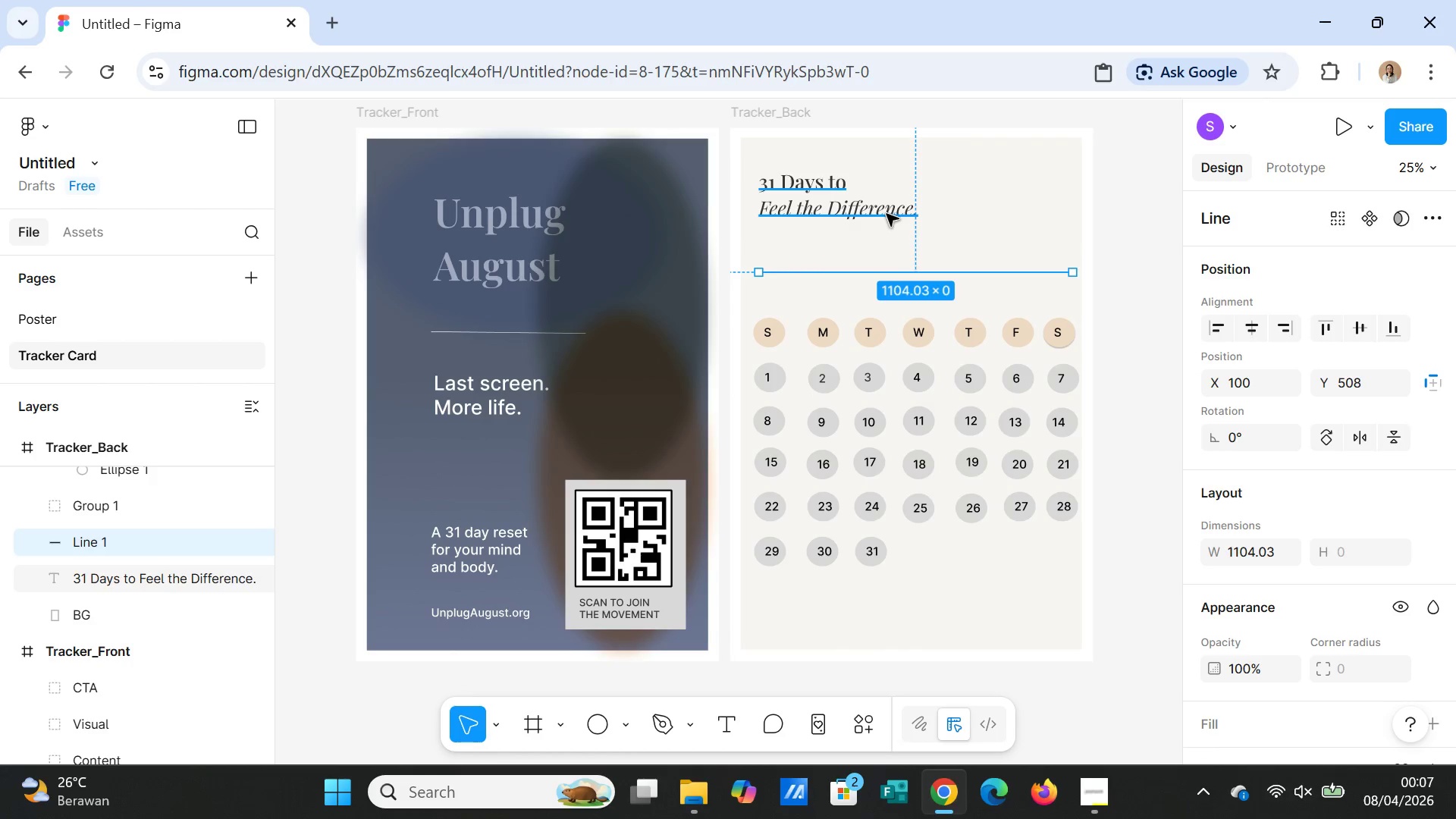 
left_click([886, 214])
 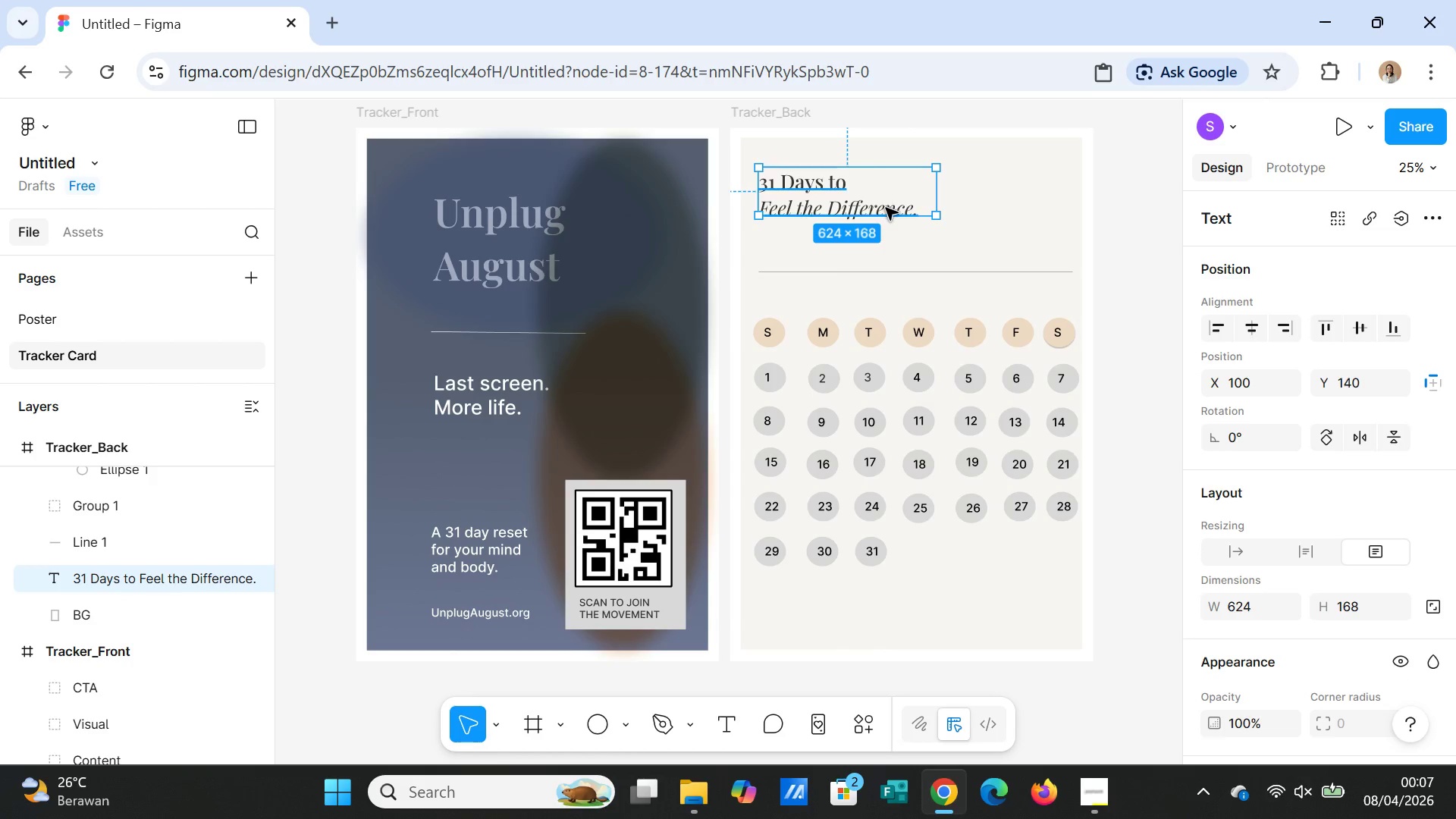 
left_click_drag(start_coordinate=[893, 209], to_coordinate=[894, 233])
 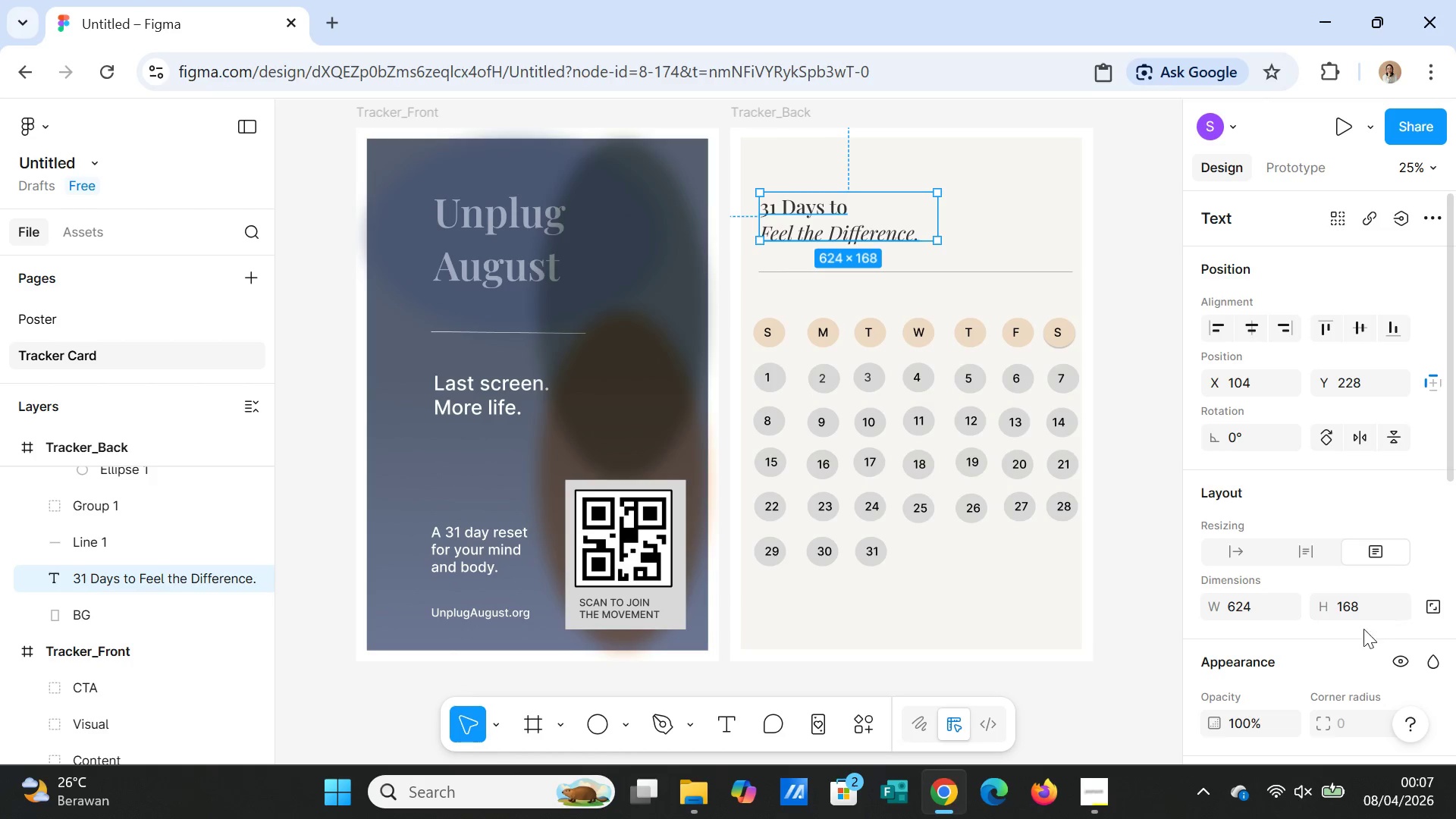 
scroll: coordinate [1394, 657], scroll_direction: down, amount: 3.0
 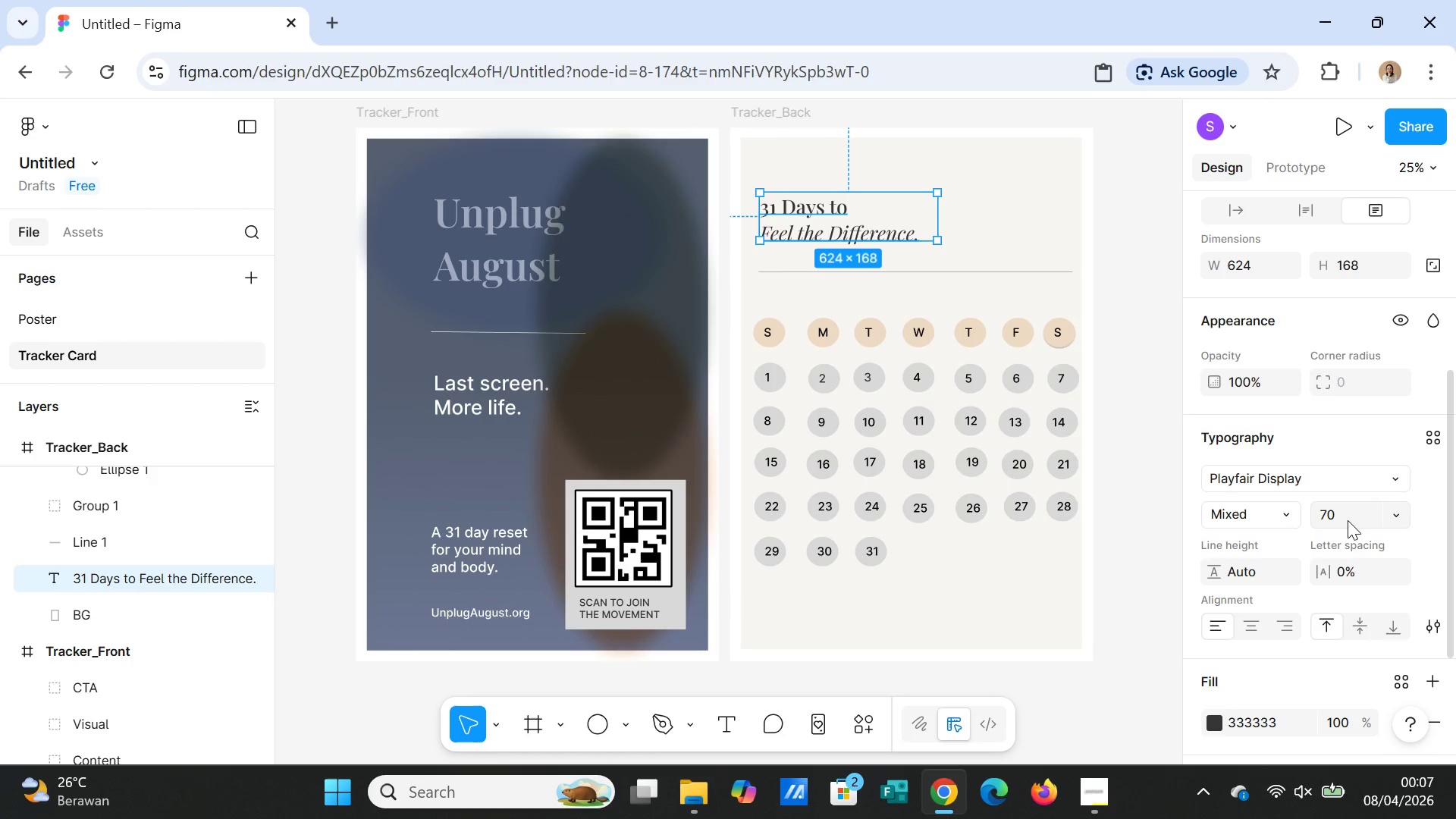 
left_click([1348, 520])
 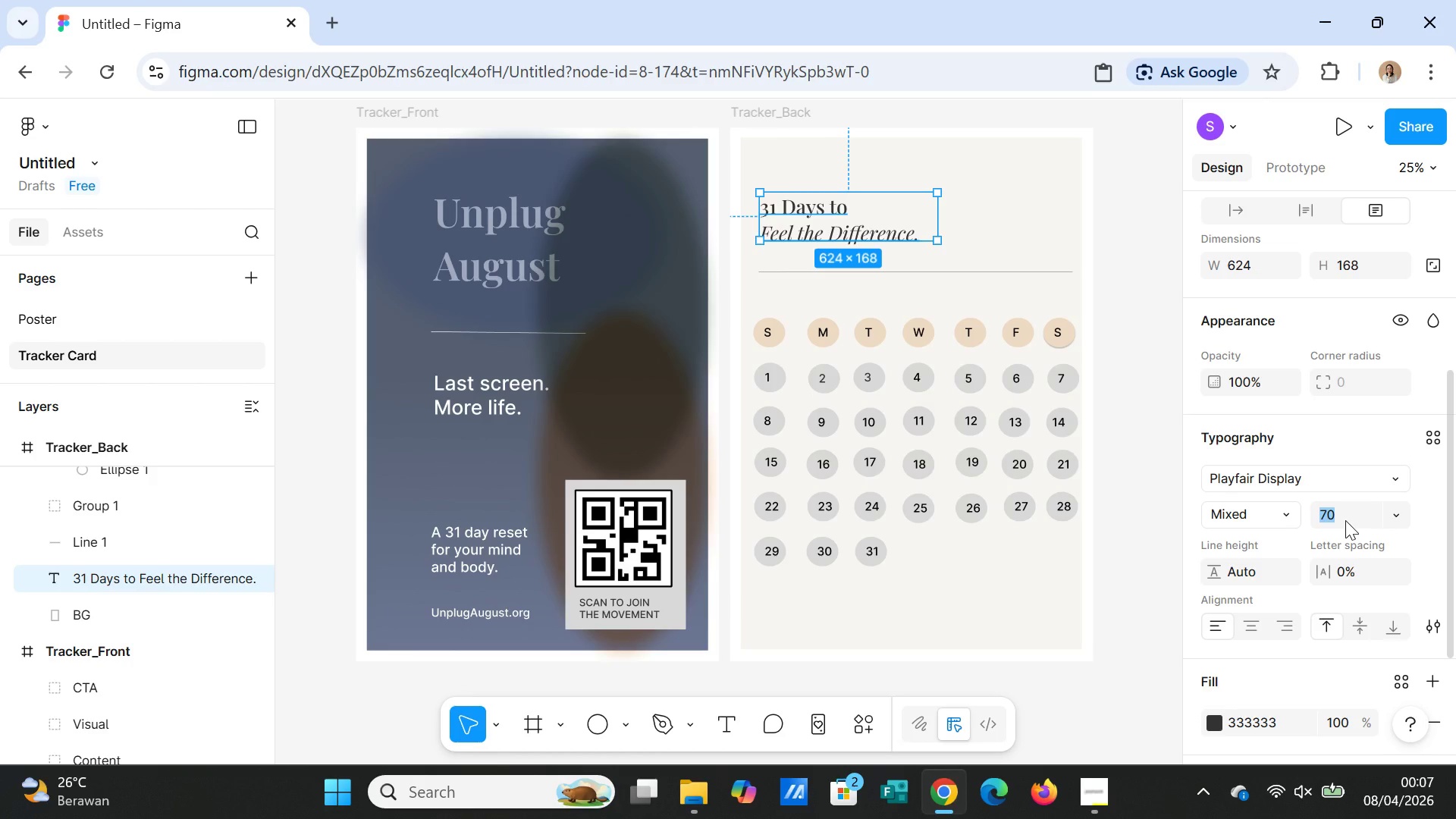 
type(80)
 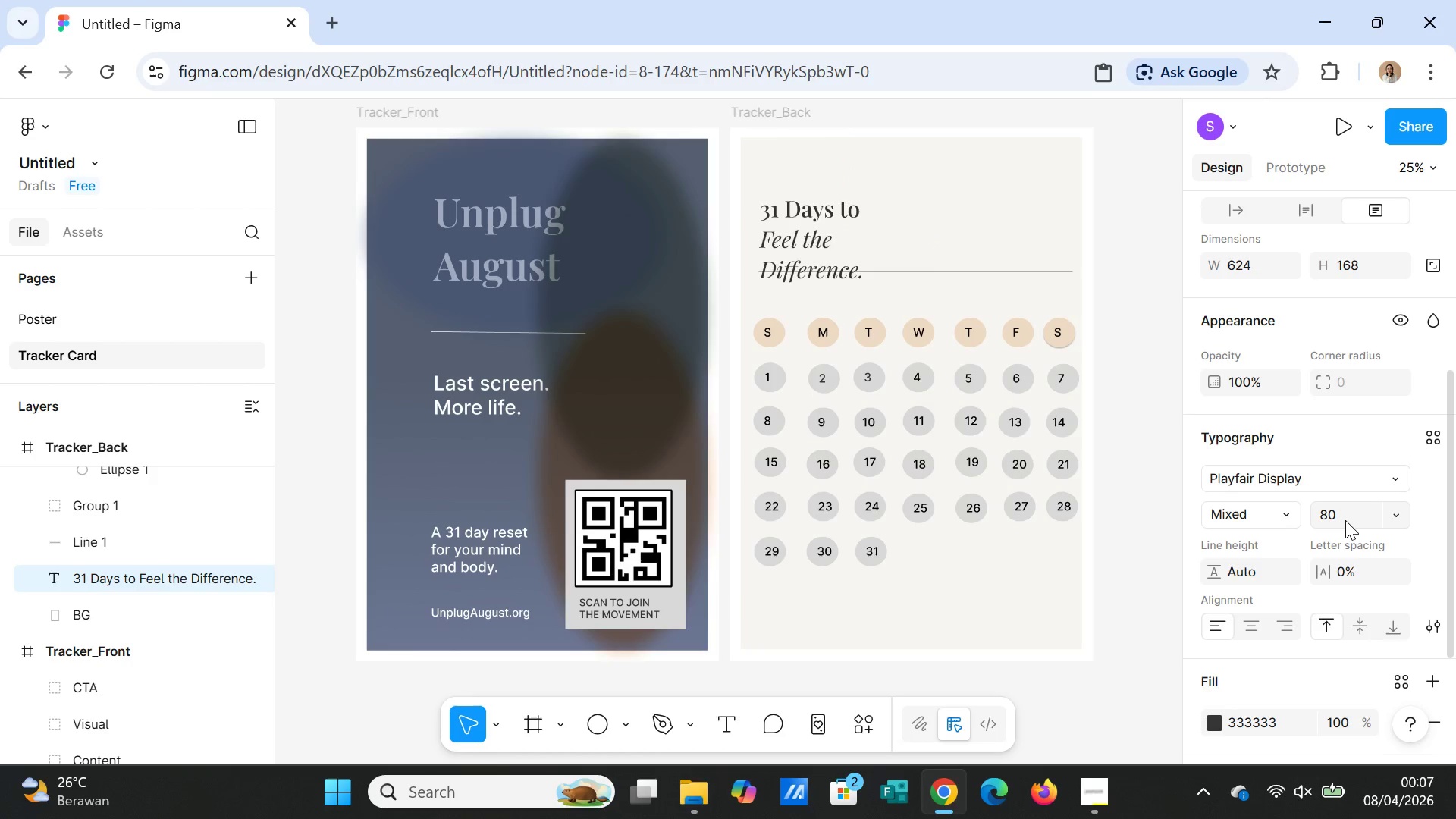 
hold_key(key=Enter, duration=23.12)
 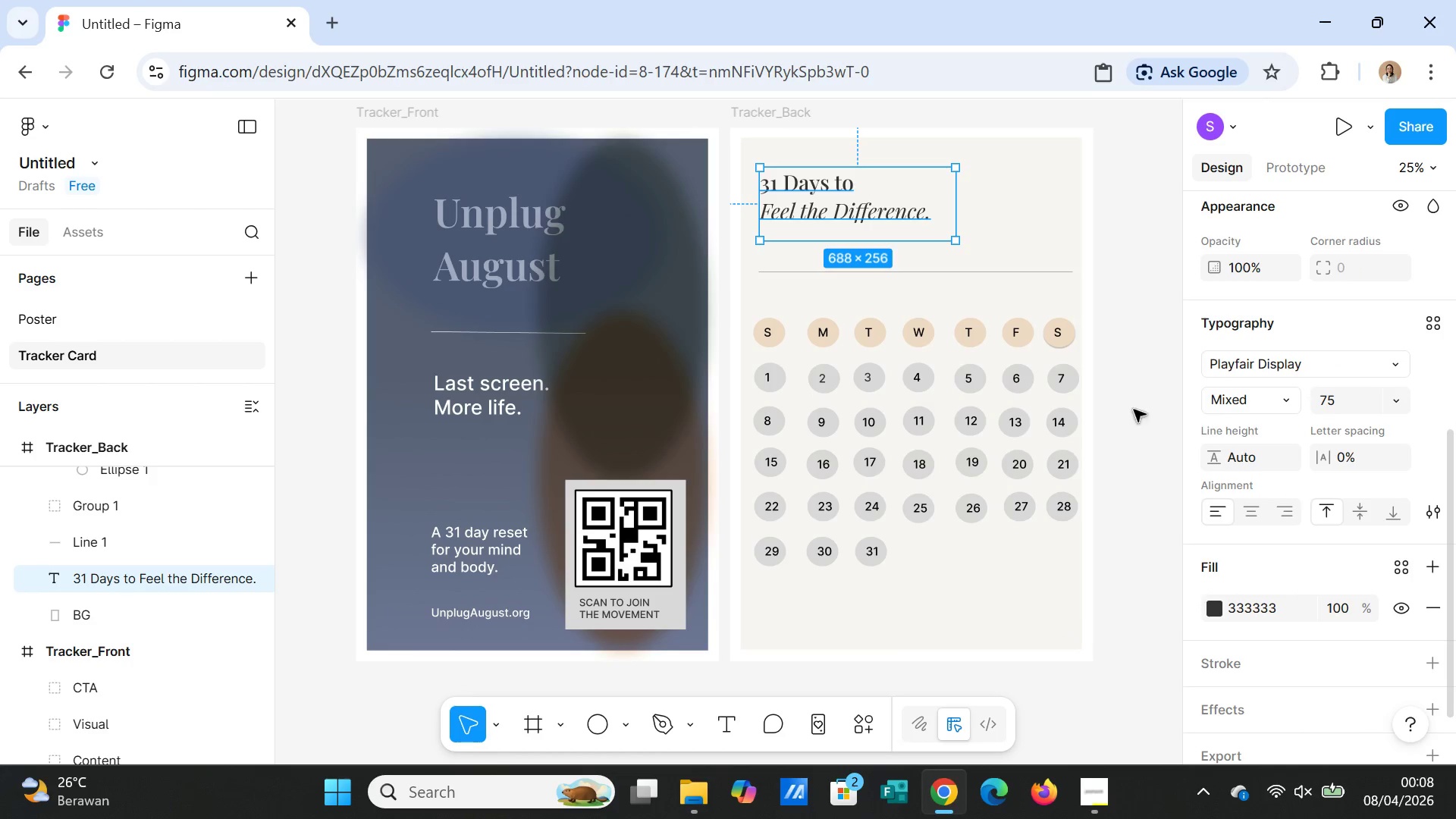 
left_click_drag(start_coordinate=[938, 213], to_coordinate=[956, 213])
 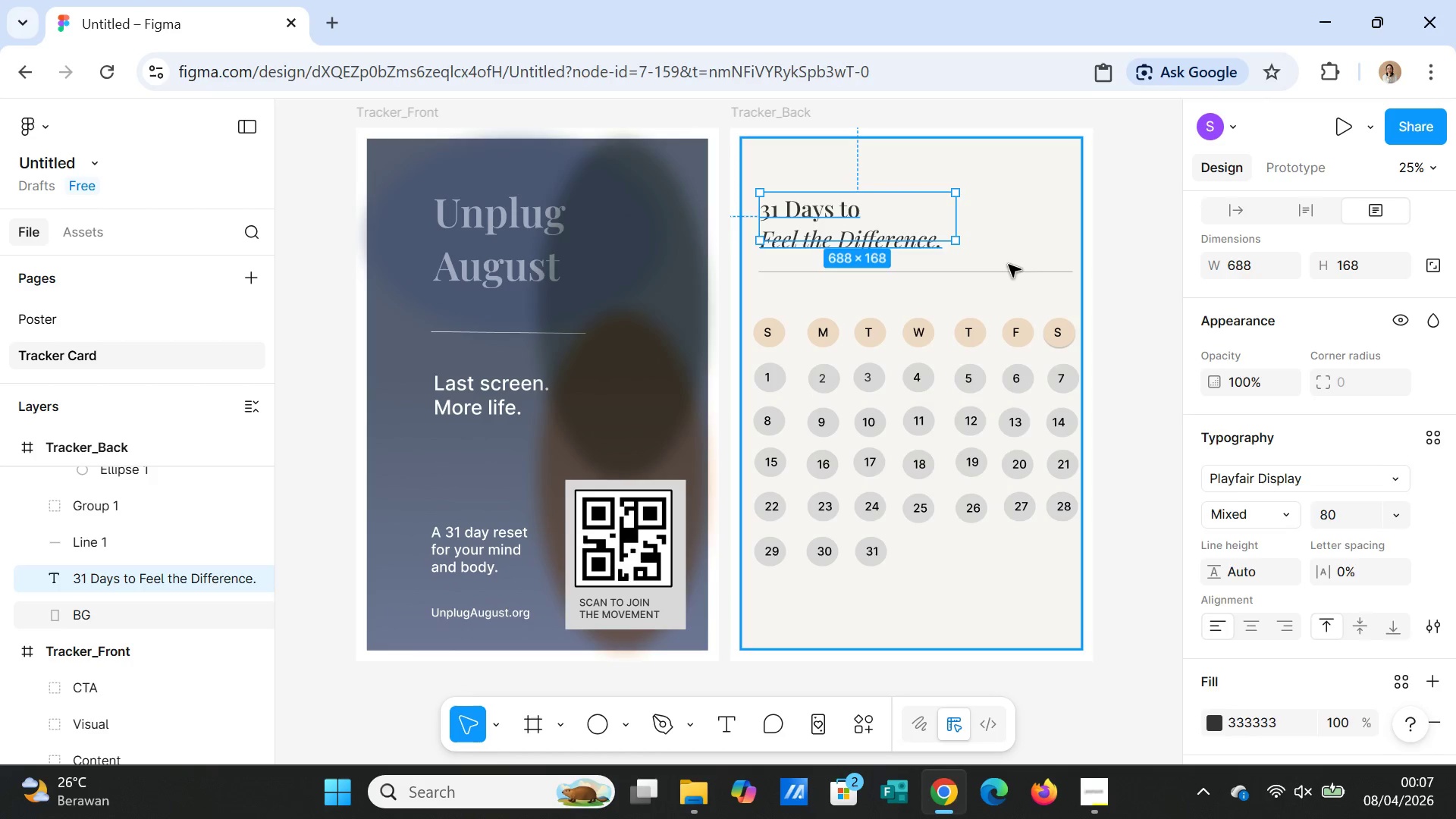 
left_click([1009, 265])
 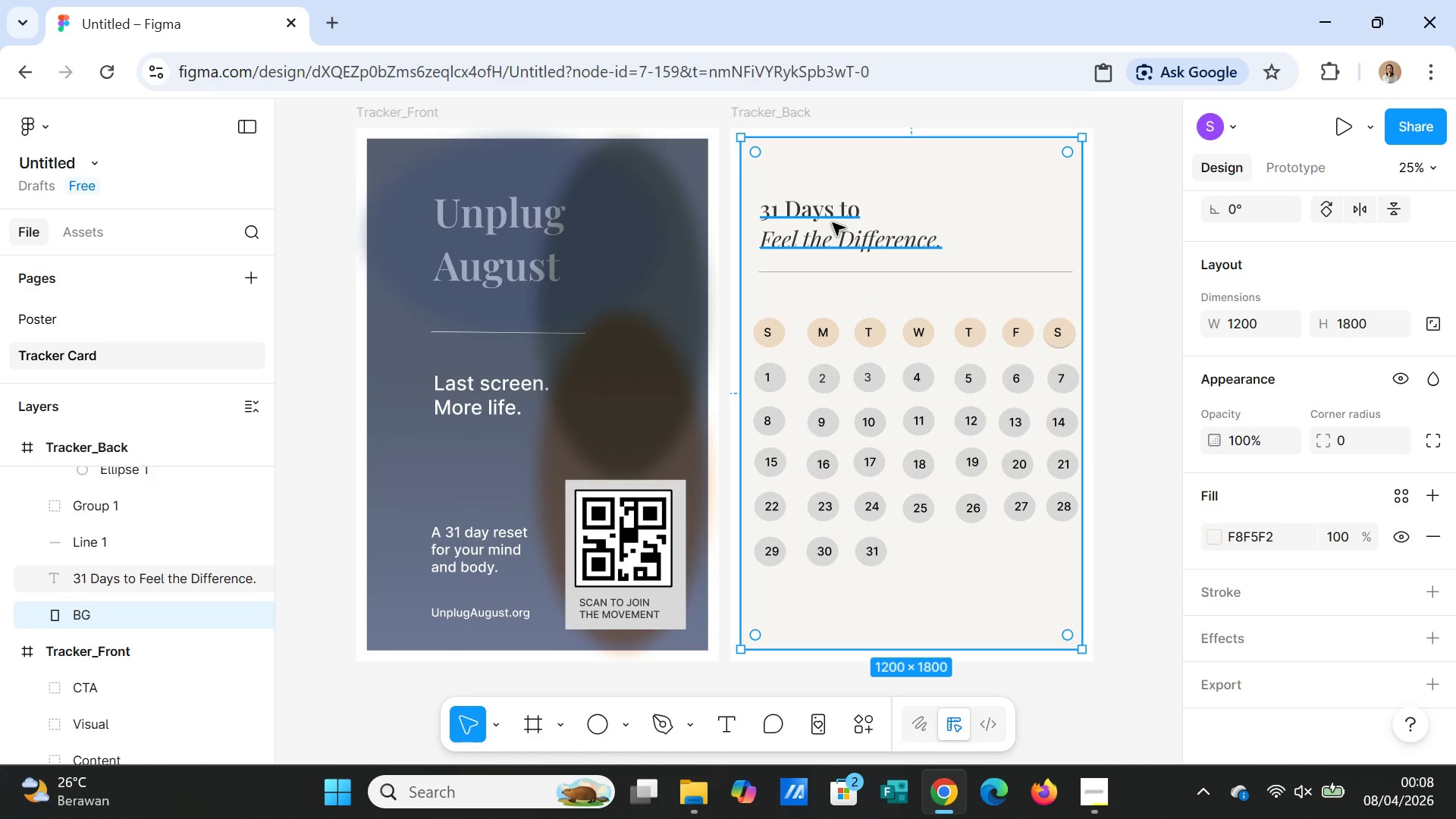 
left_click([833, 223])
 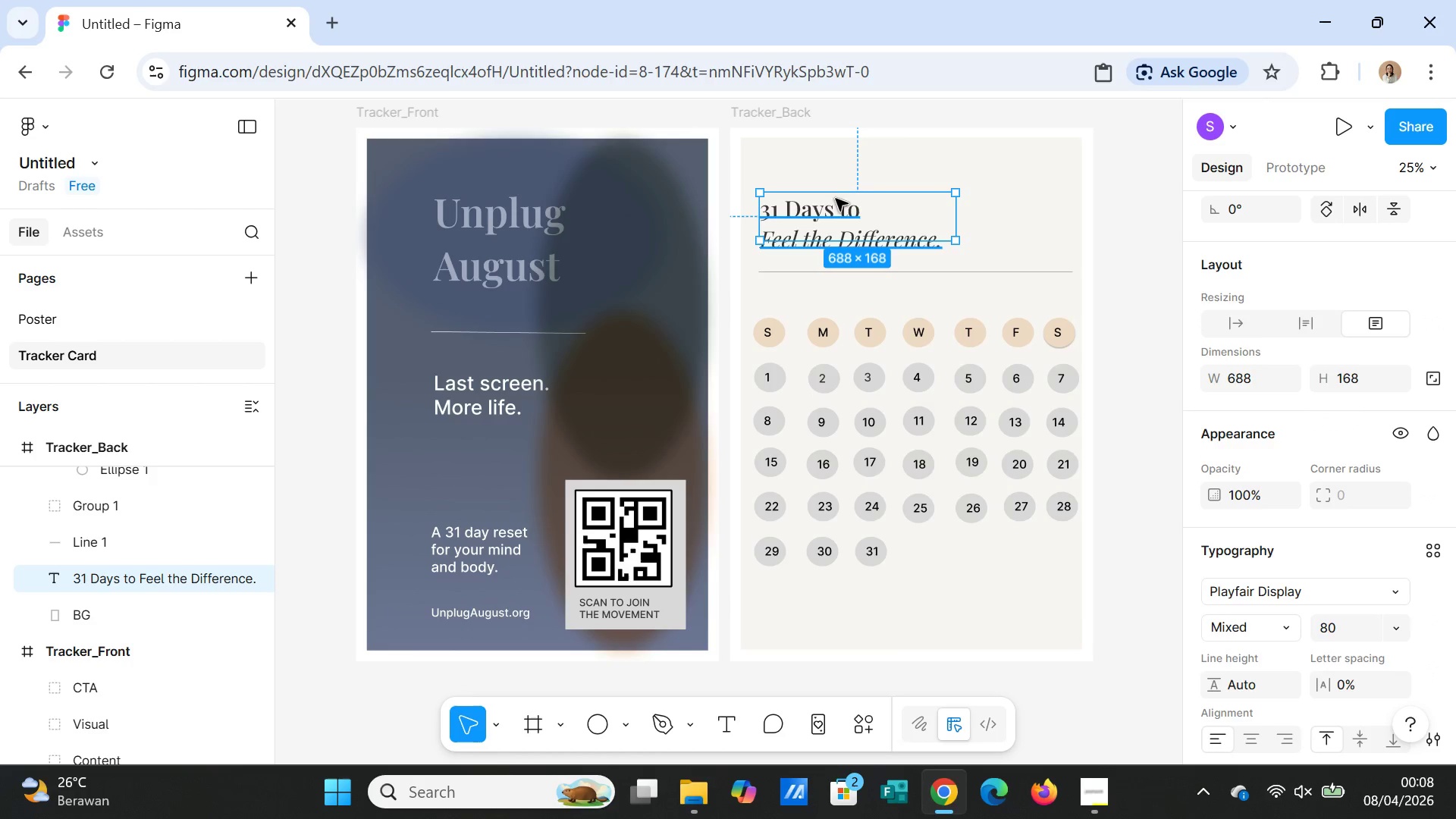 
left_click_drag(start_coordinate=[836, 187], to_coordinate=[834, 167])
 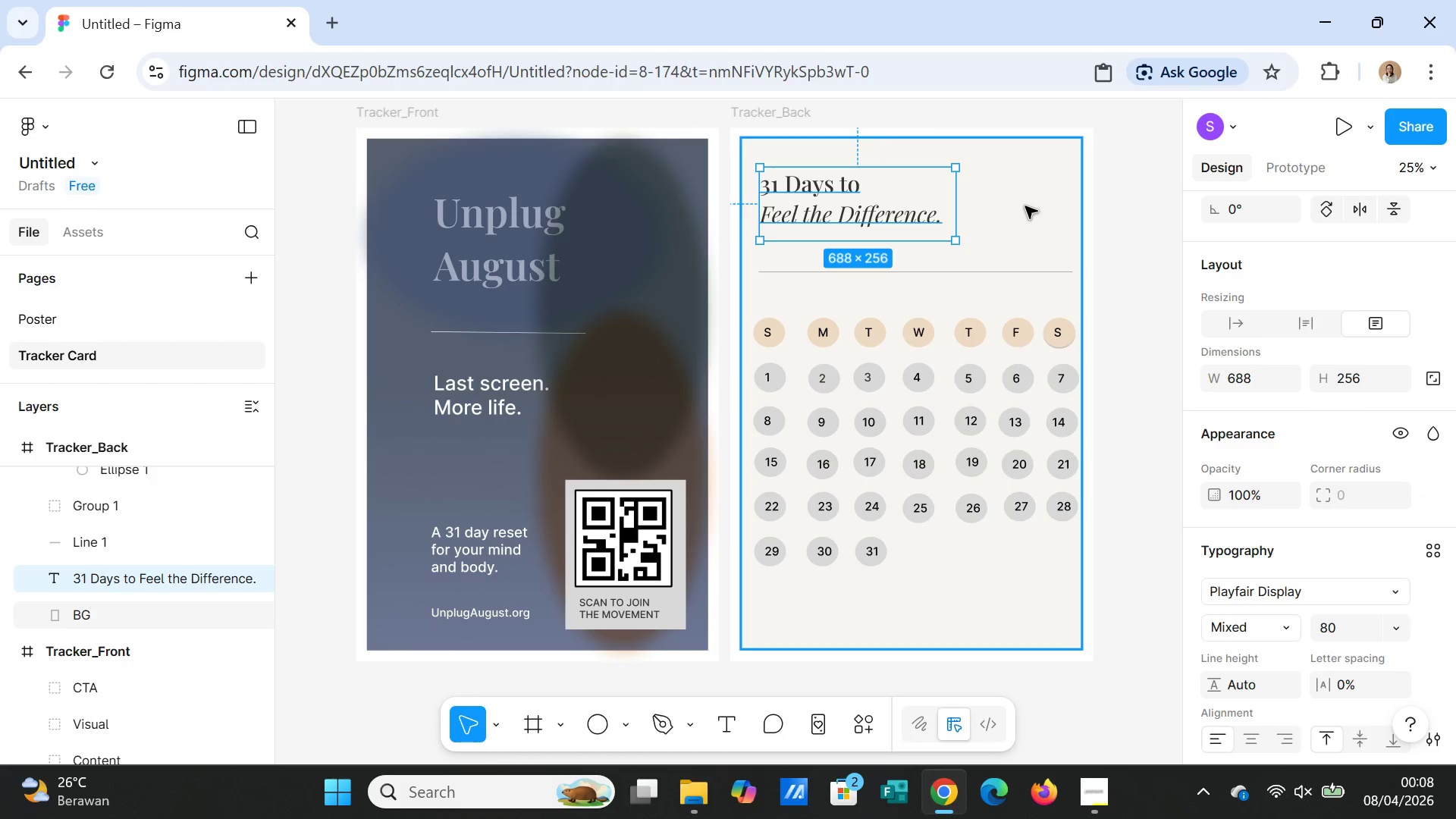 
left_click([1025, 206])
 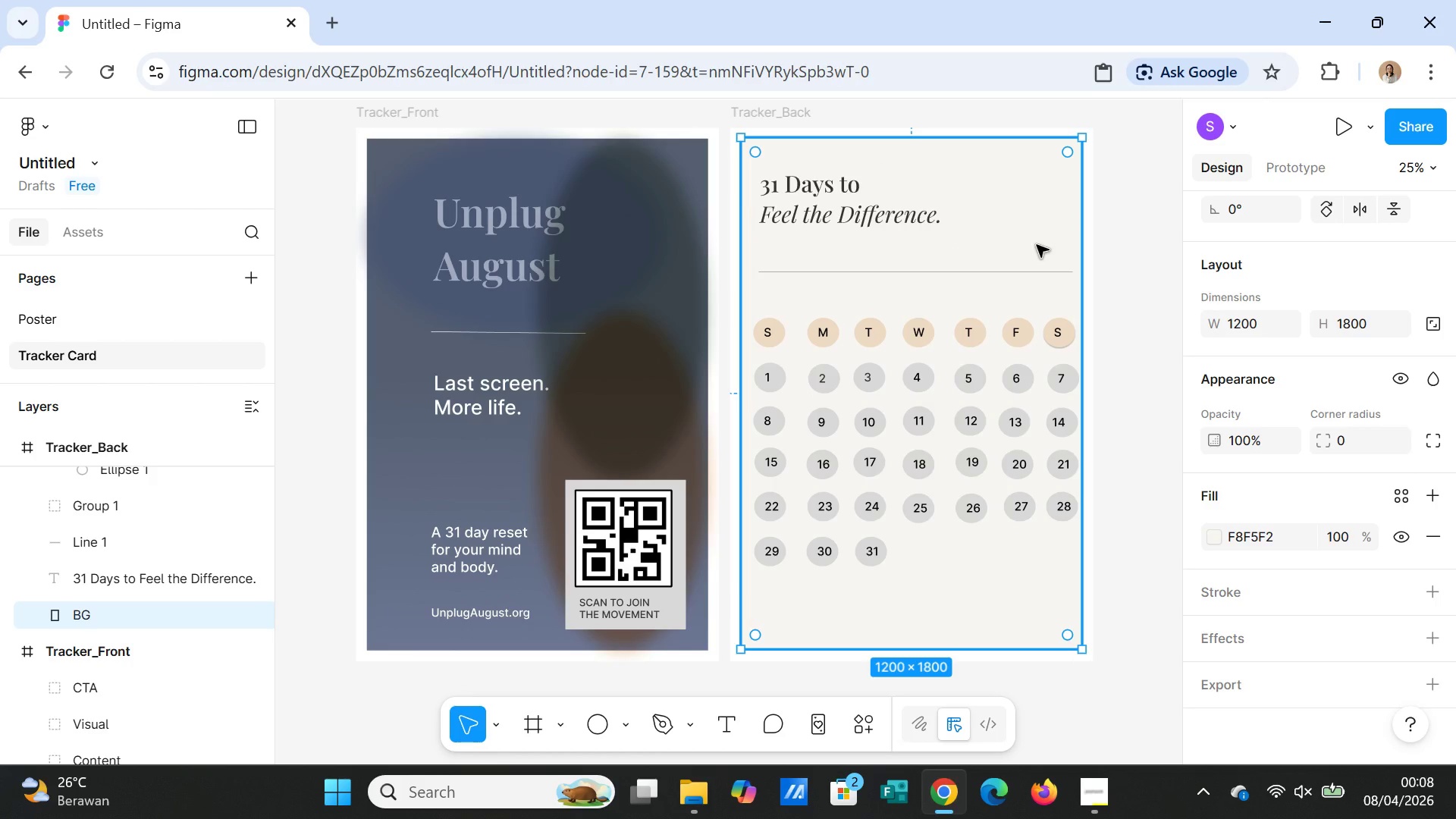 
left_click([836, 214])
 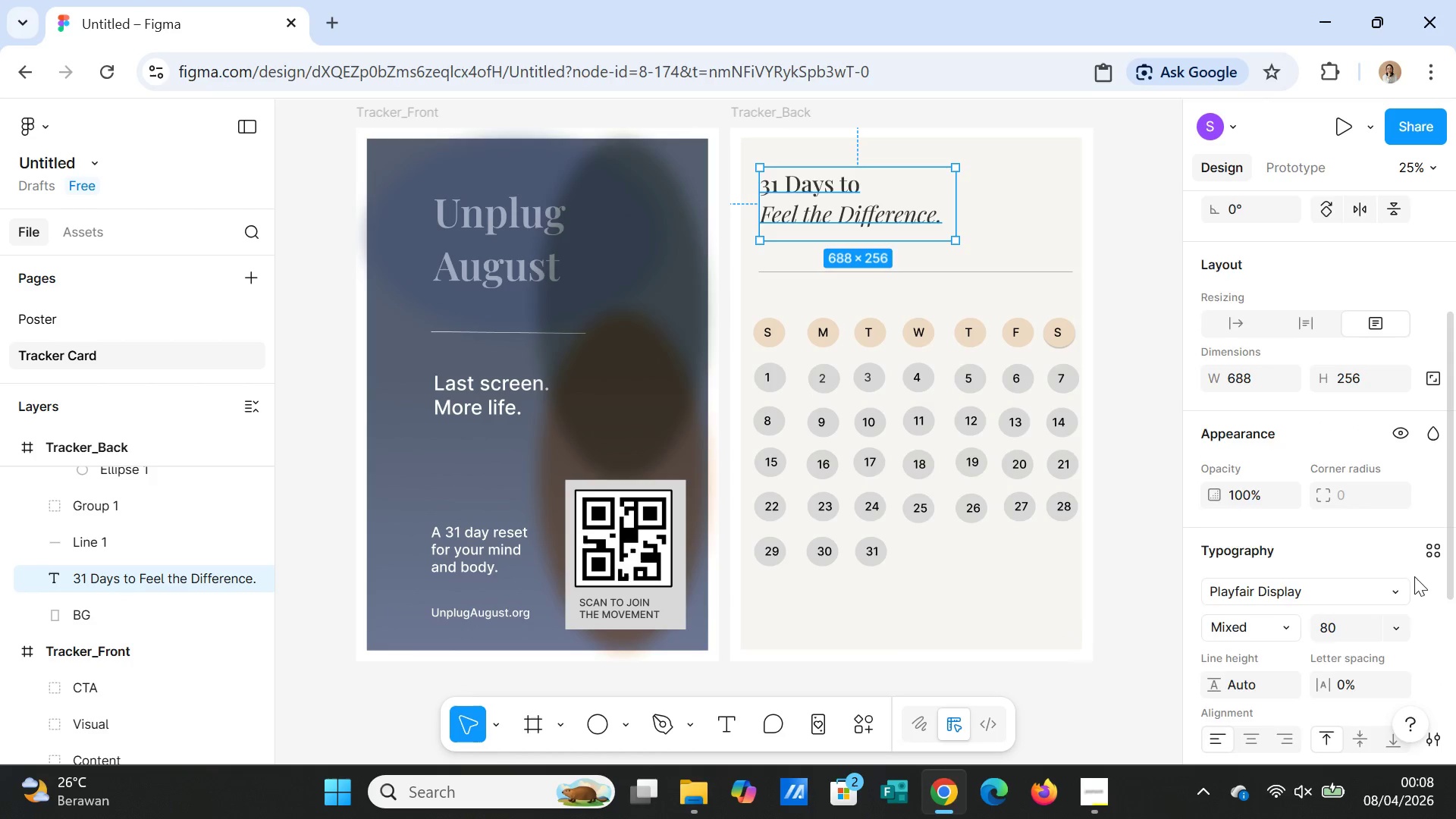 
scroll: coordinate [1413, 577], scroll_direction: down, amount: 2.0
 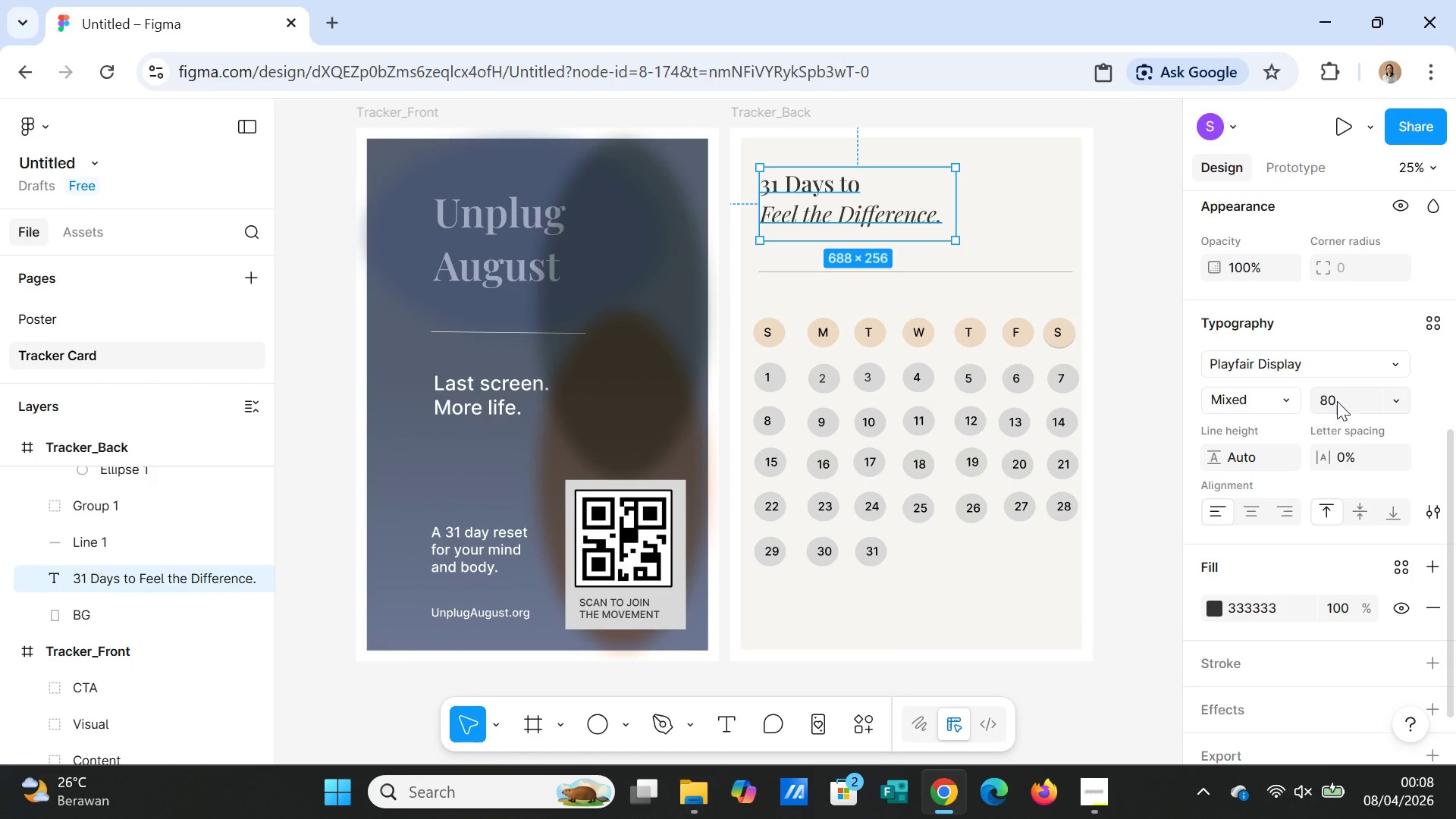 
left_click([1337, 401])
 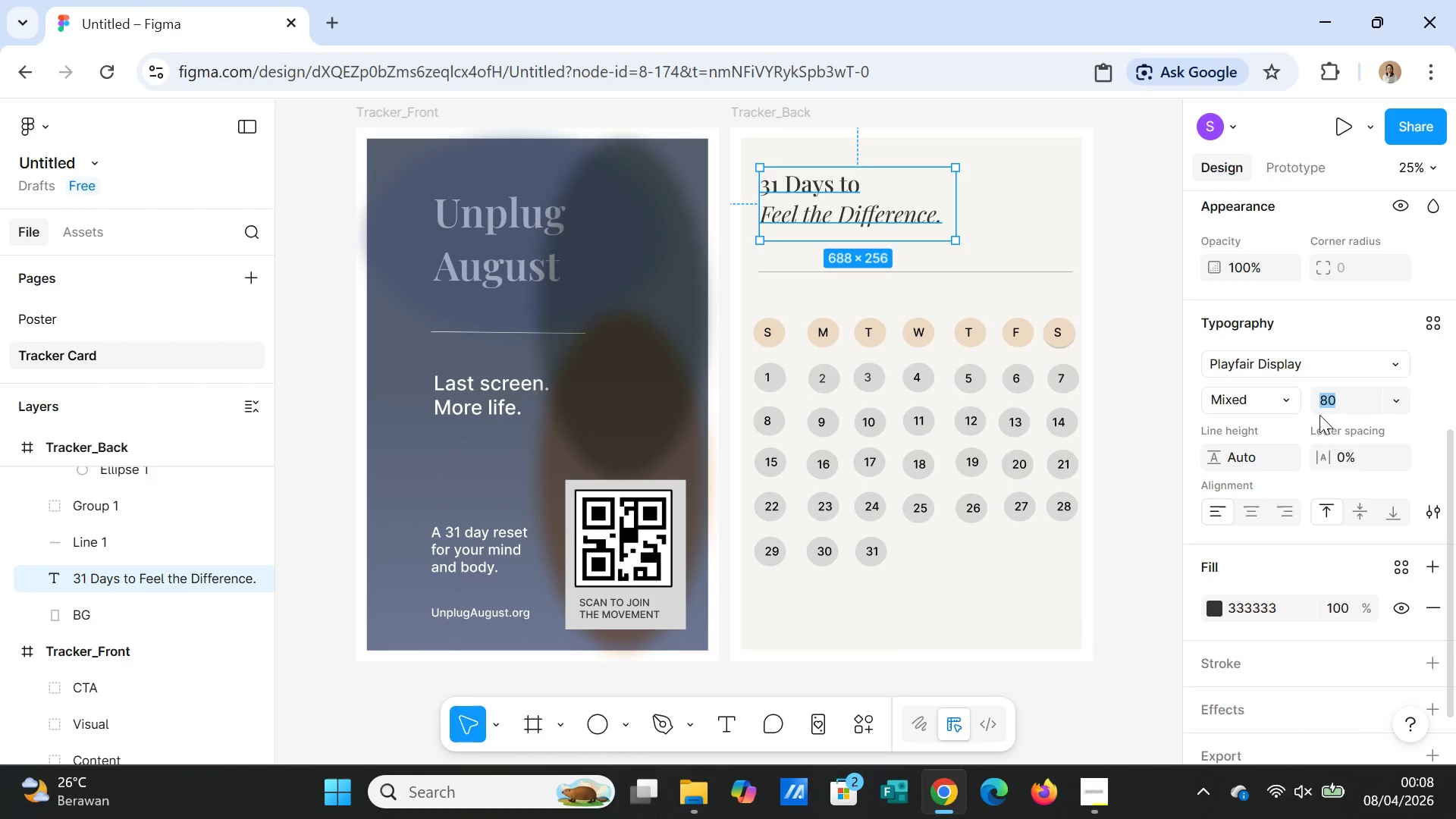 
type(75)
 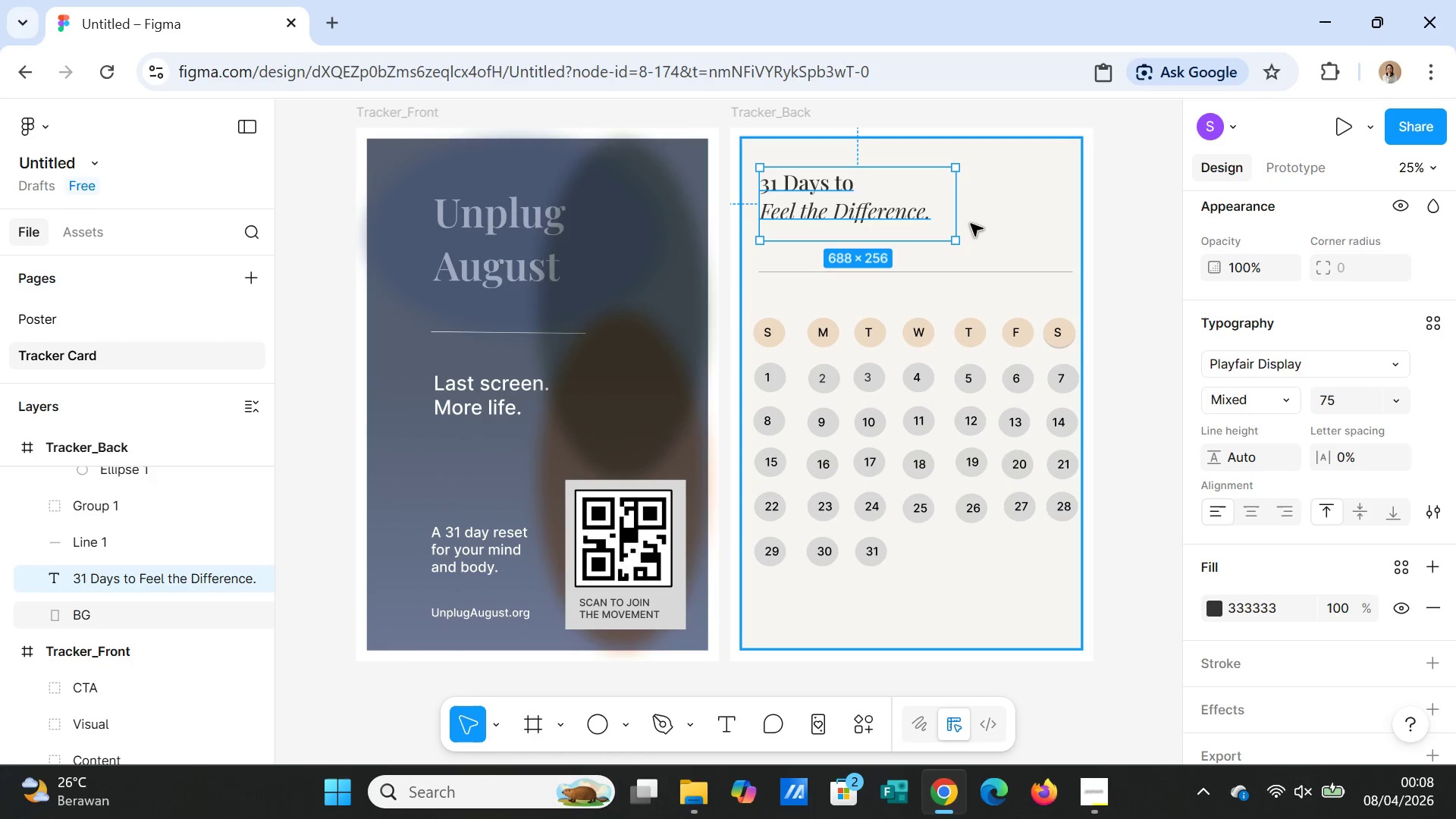 
left_click_drag(start_coordinate=[955, 204], to_coordinate=[934, 204])
 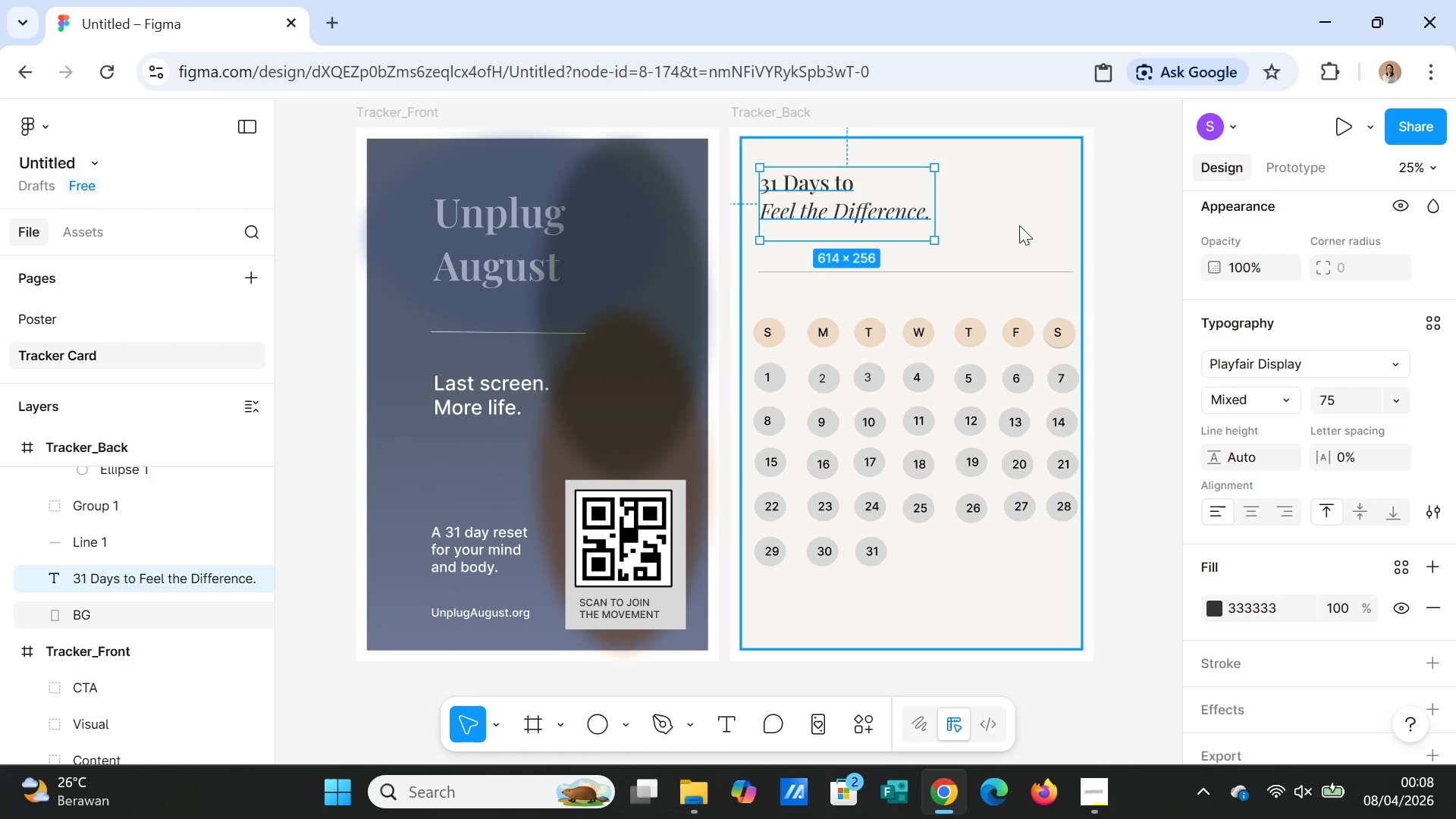 
left_click([1019, 225])
 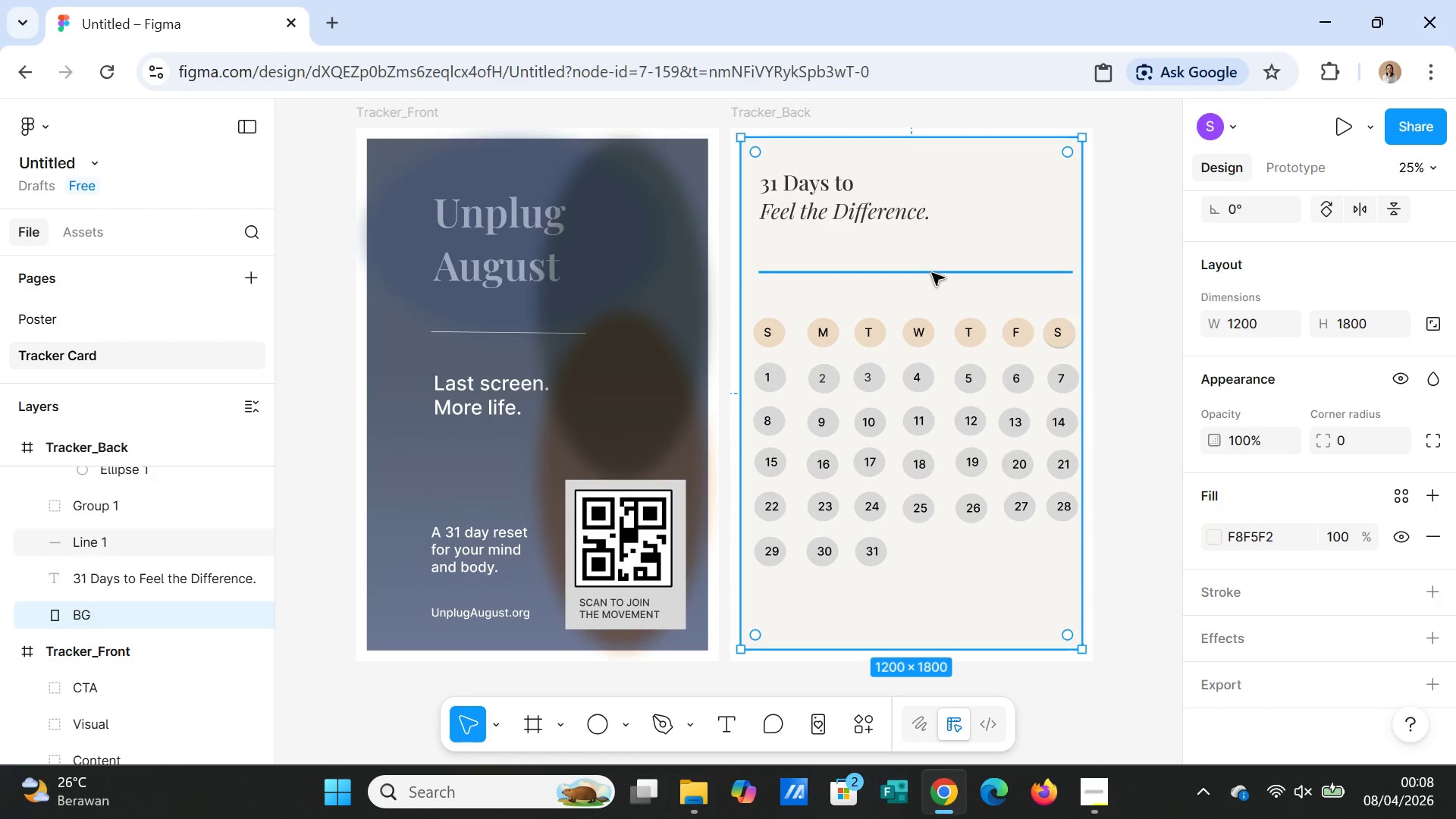 
left_click_drag(start_coordinate=[932, 273], to_coordinate=[932, 258])
 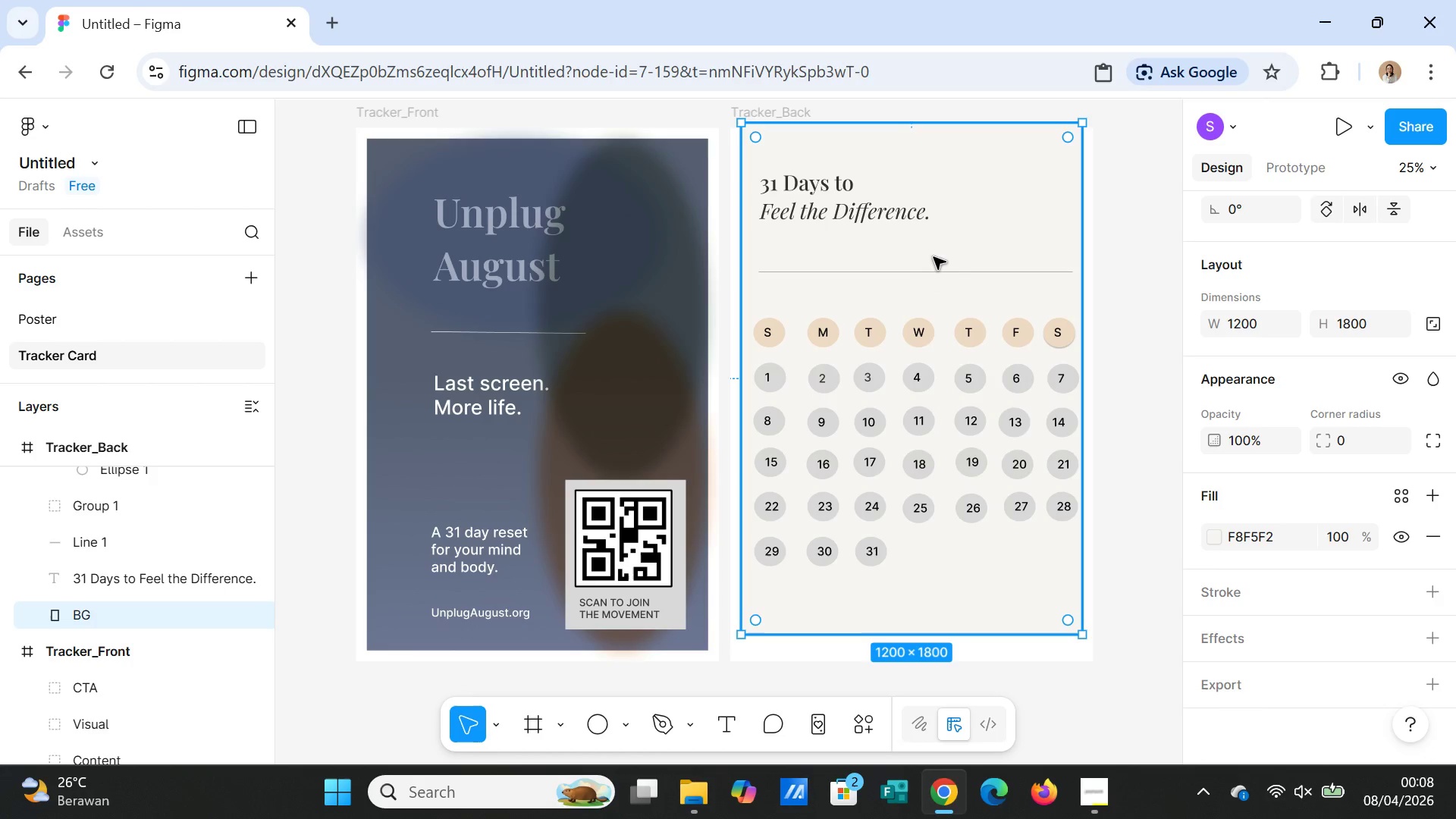 
key(Control+Z)
 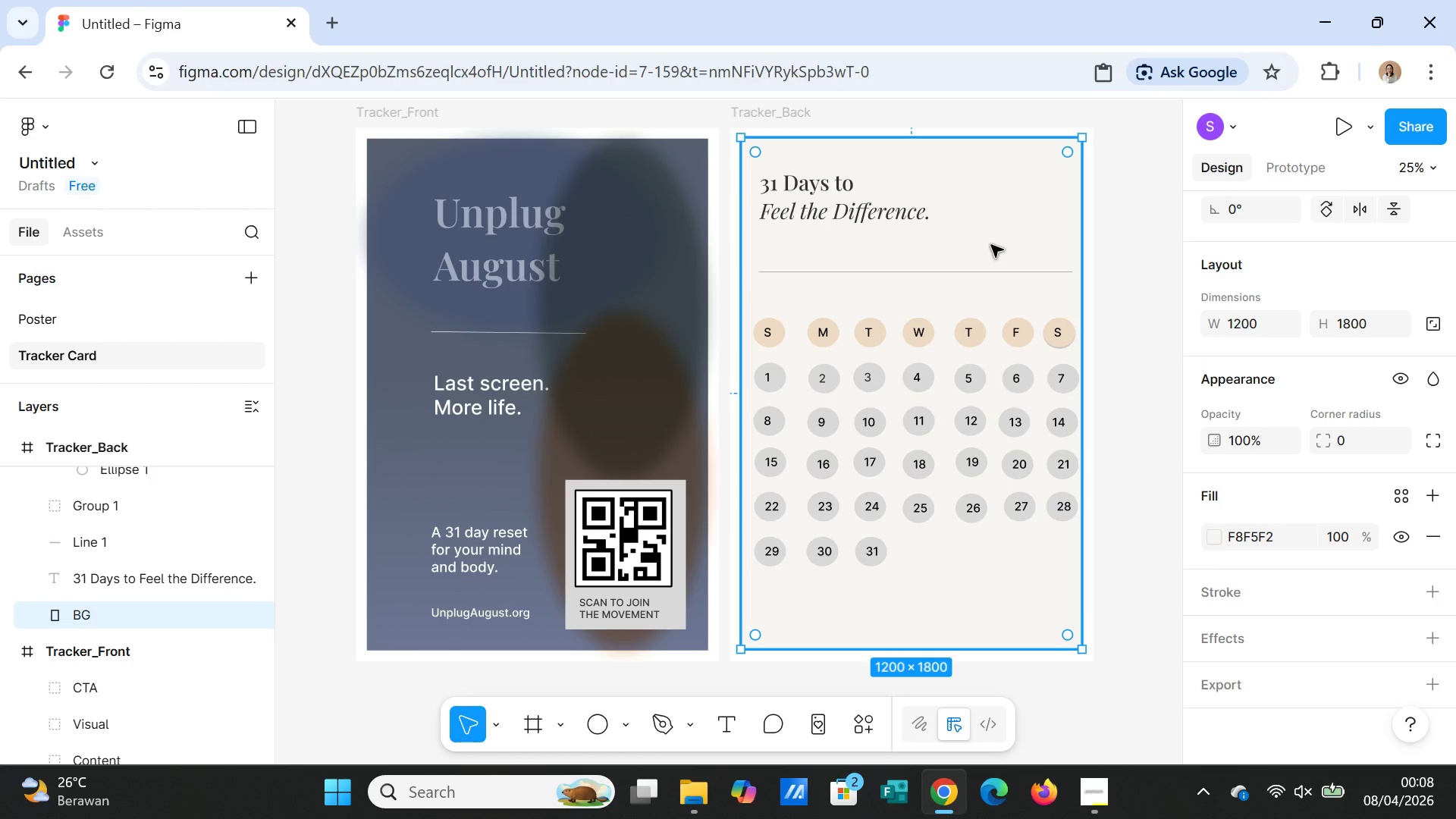 
left_click([991, 245])
 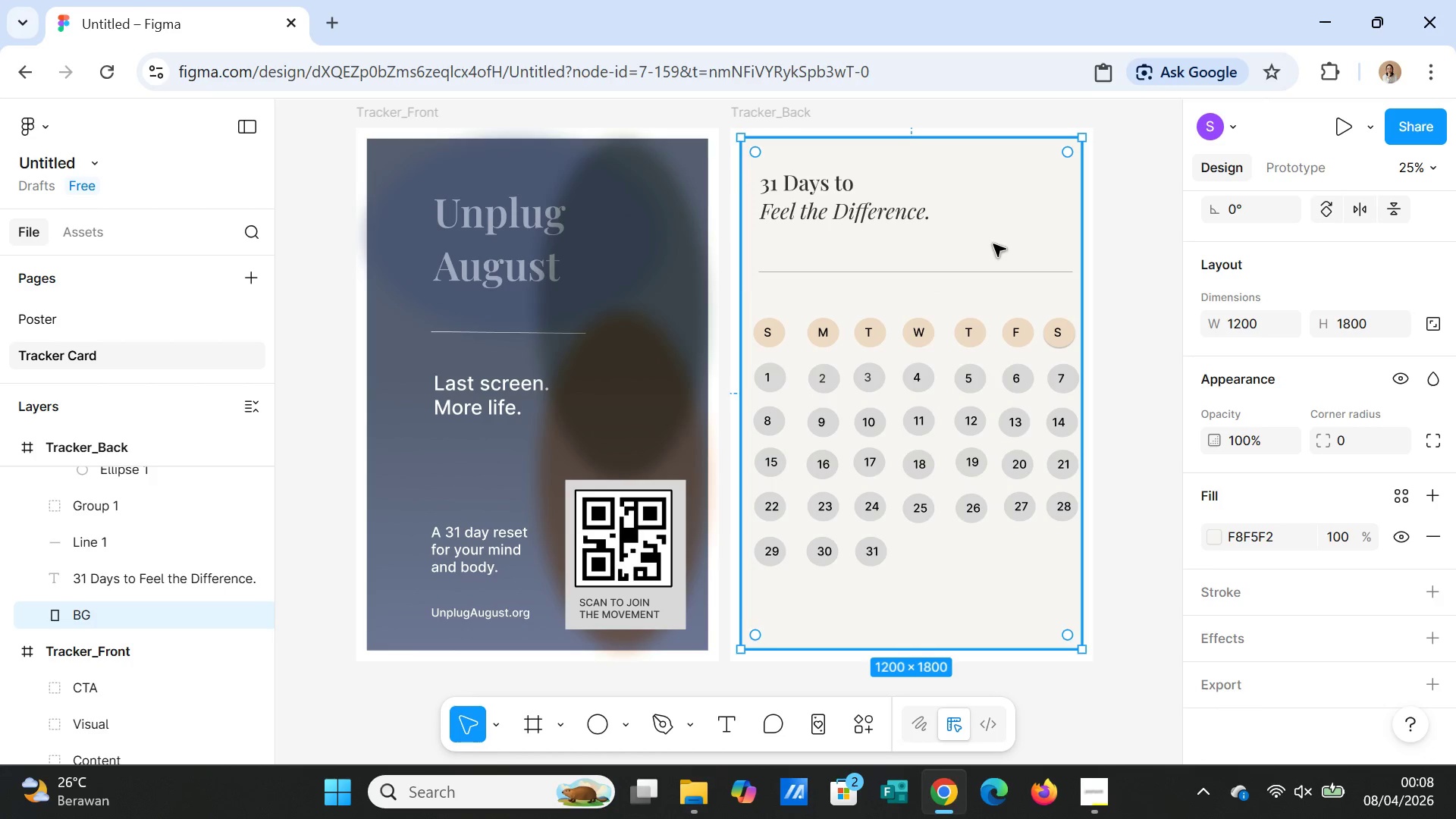 
left_click_drag(start_coordinate=[993, 244], to_coordinate=[993, 249])
 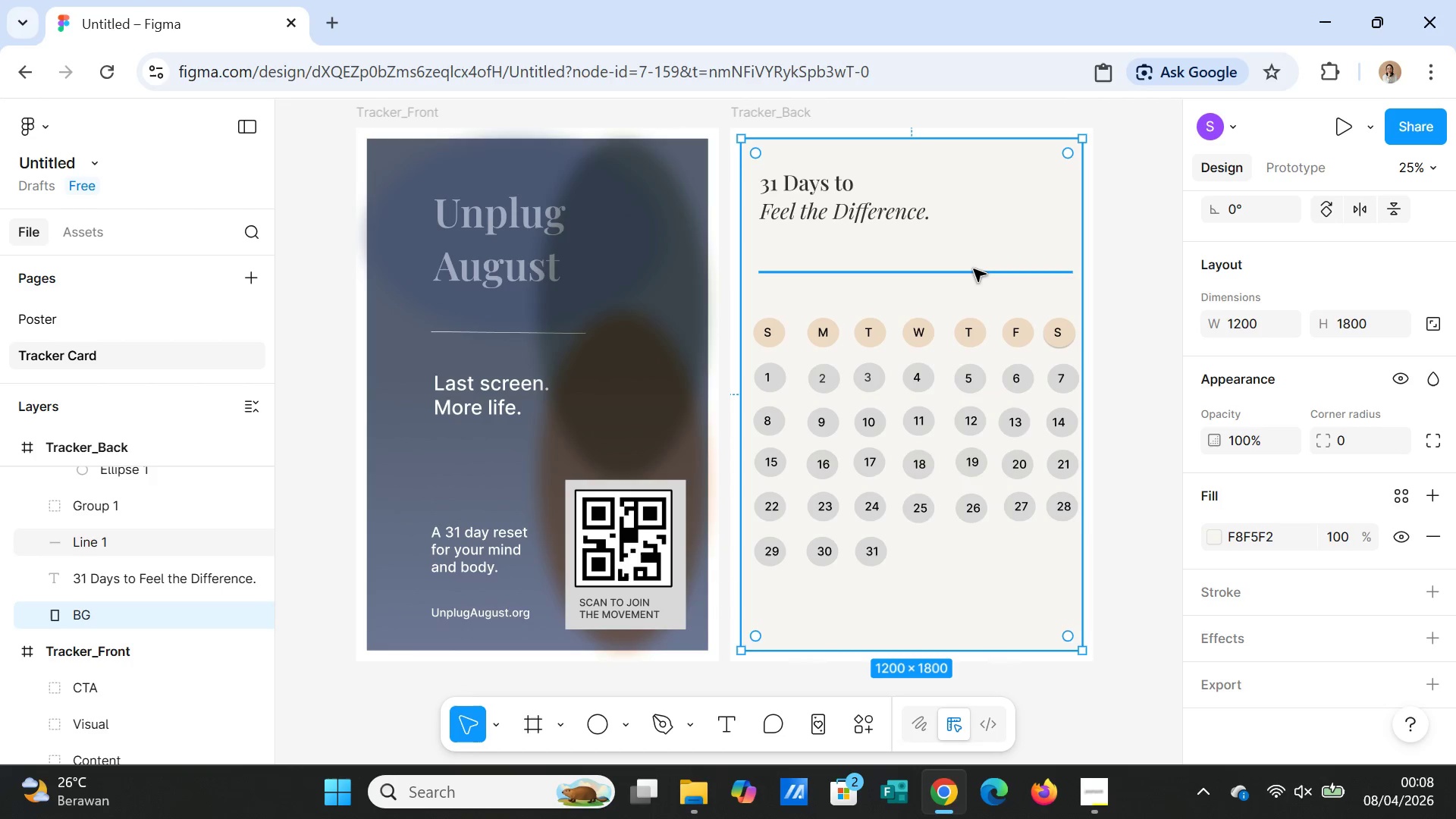 
left_click([974, 269])
 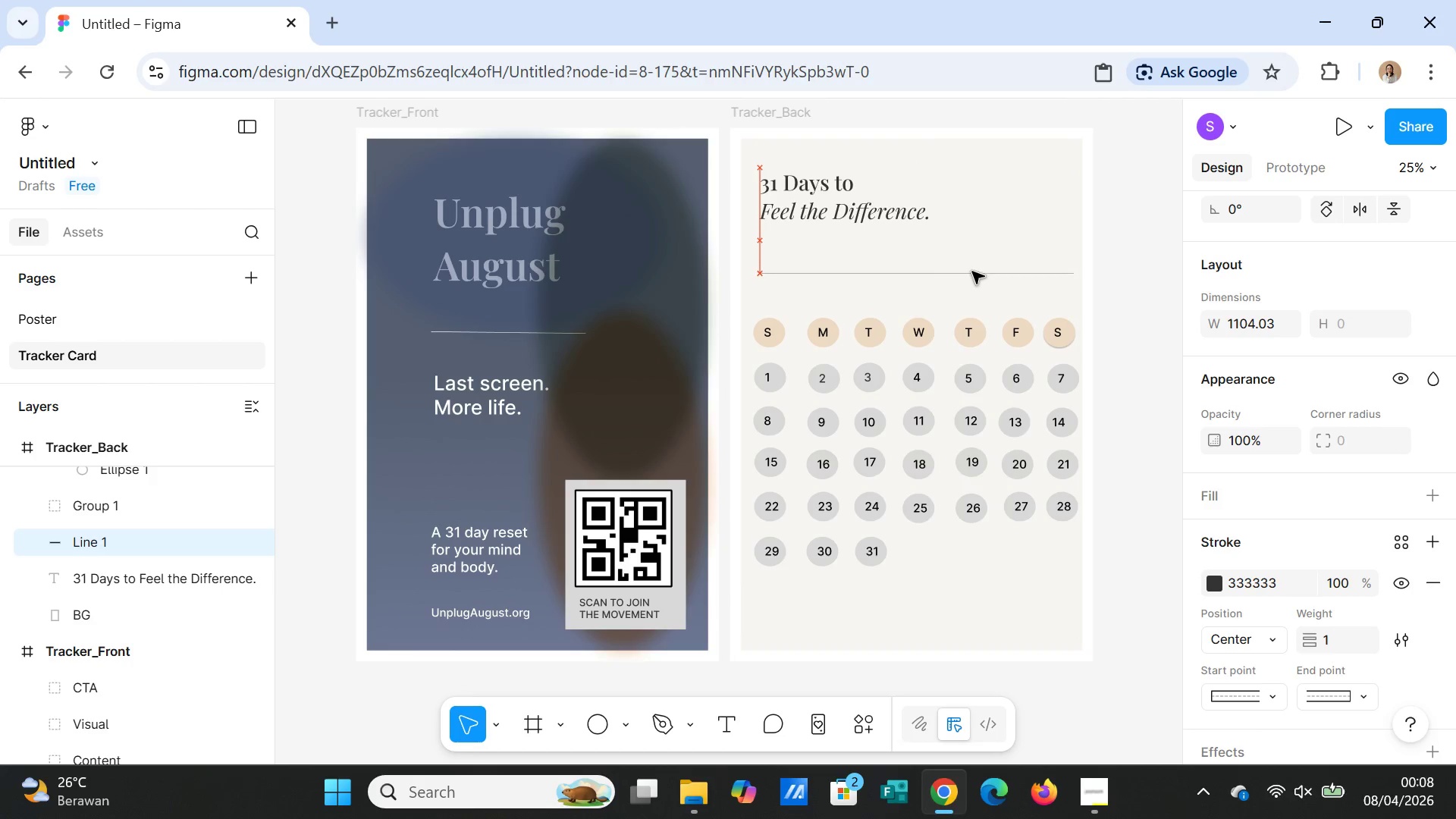 
left_click([1180, 275])
 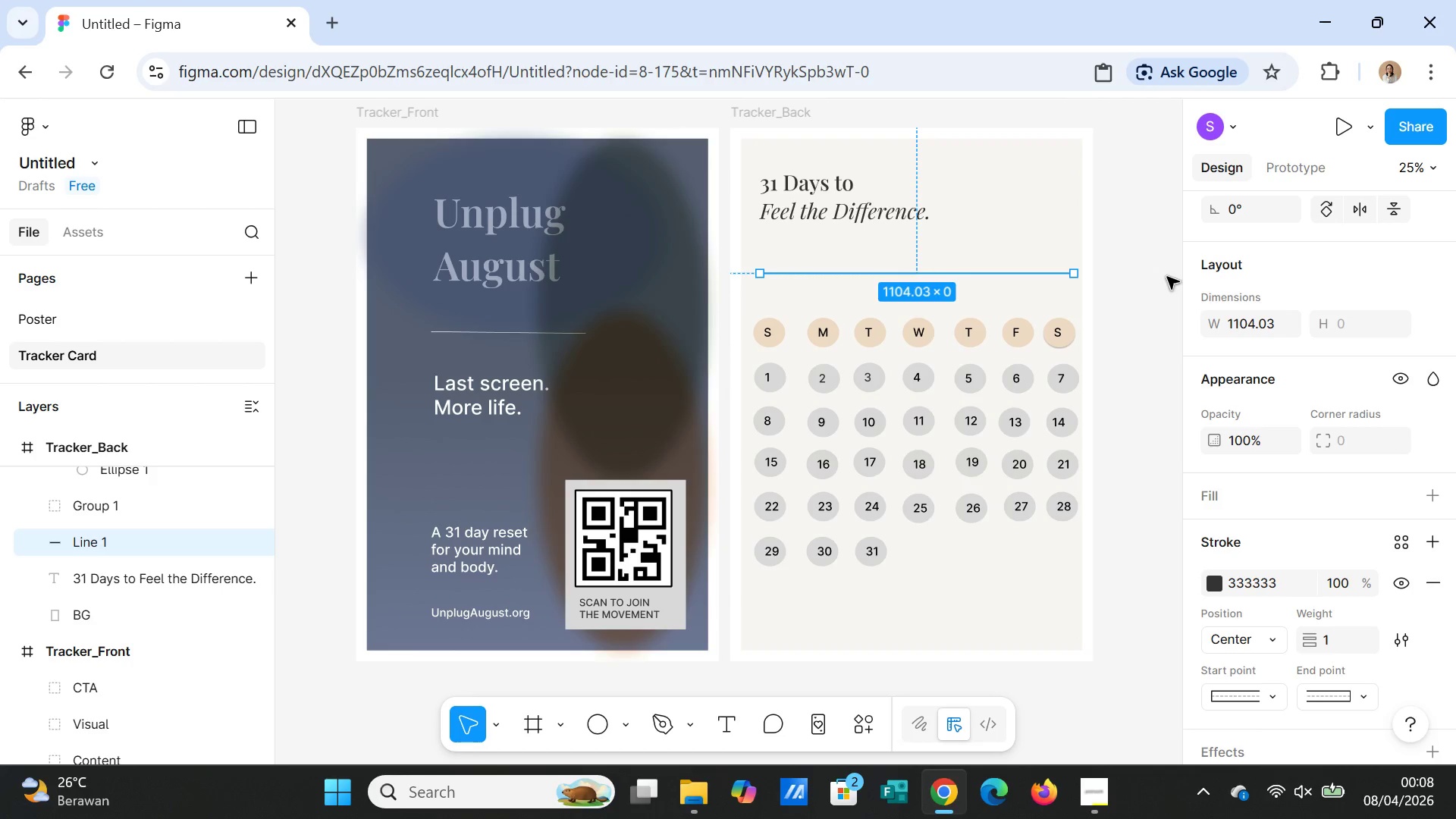 
left_click([1167, 277])
 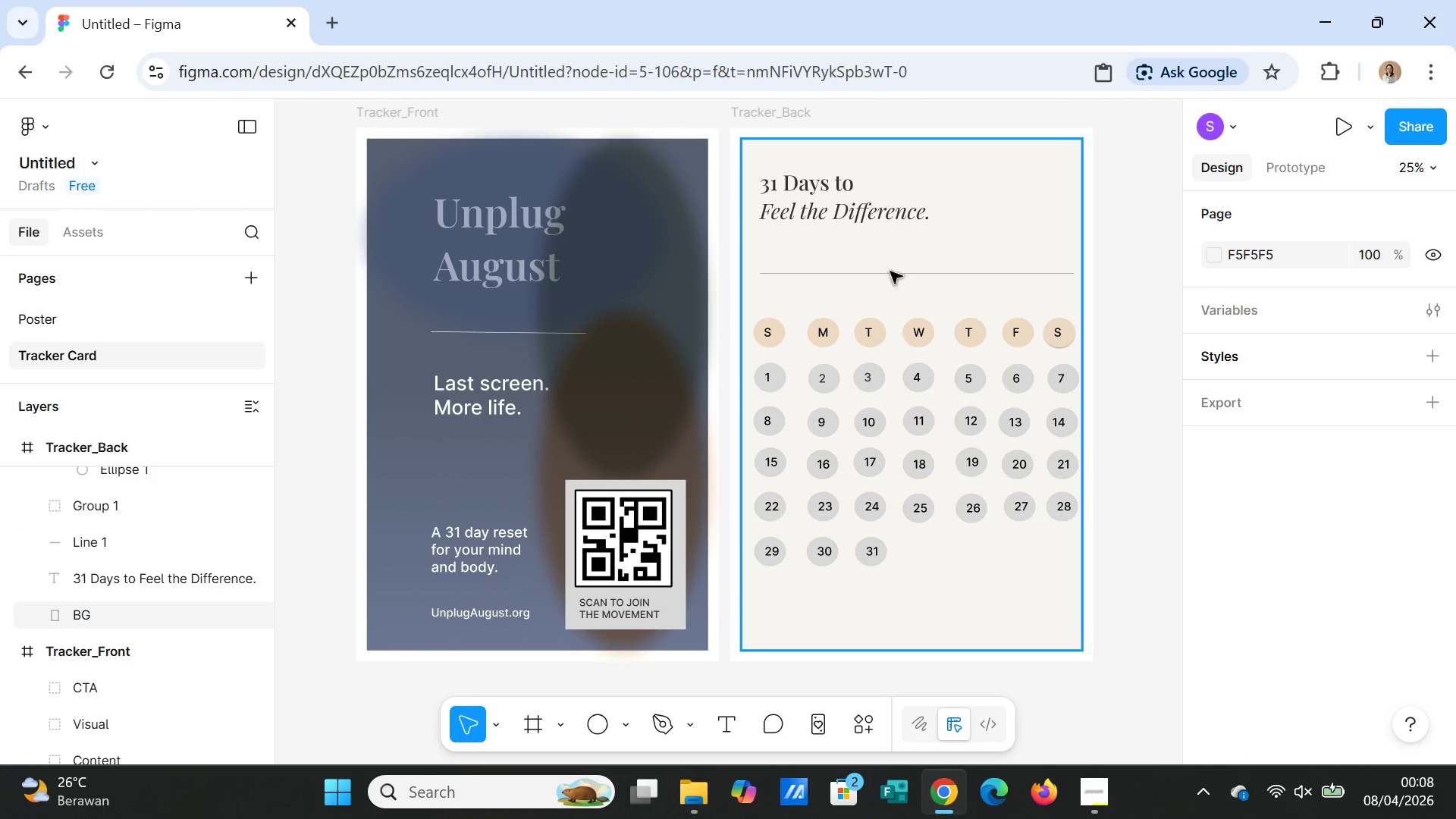 
left_click([852, 212])
 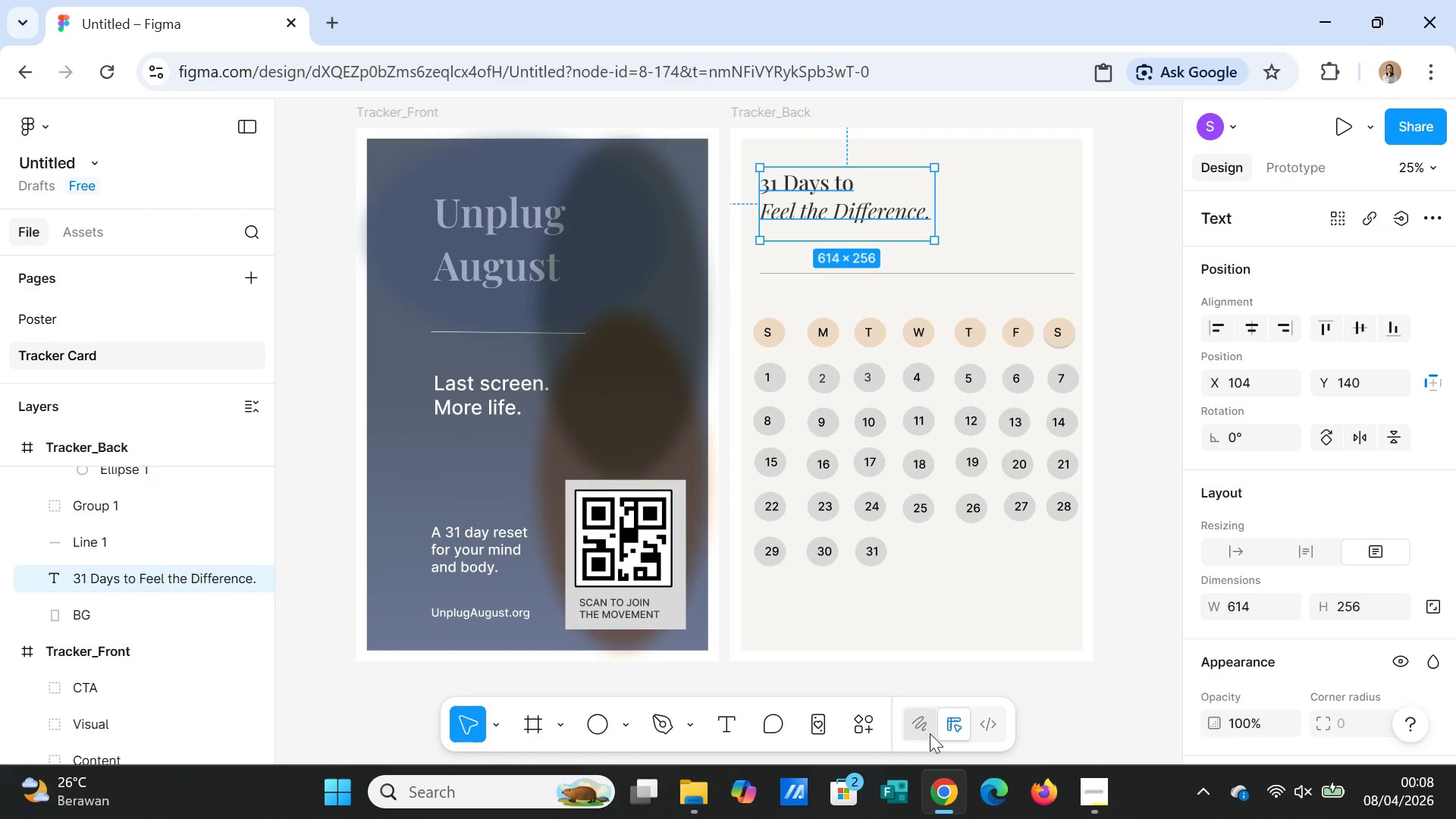 
left_click([720, 725])
 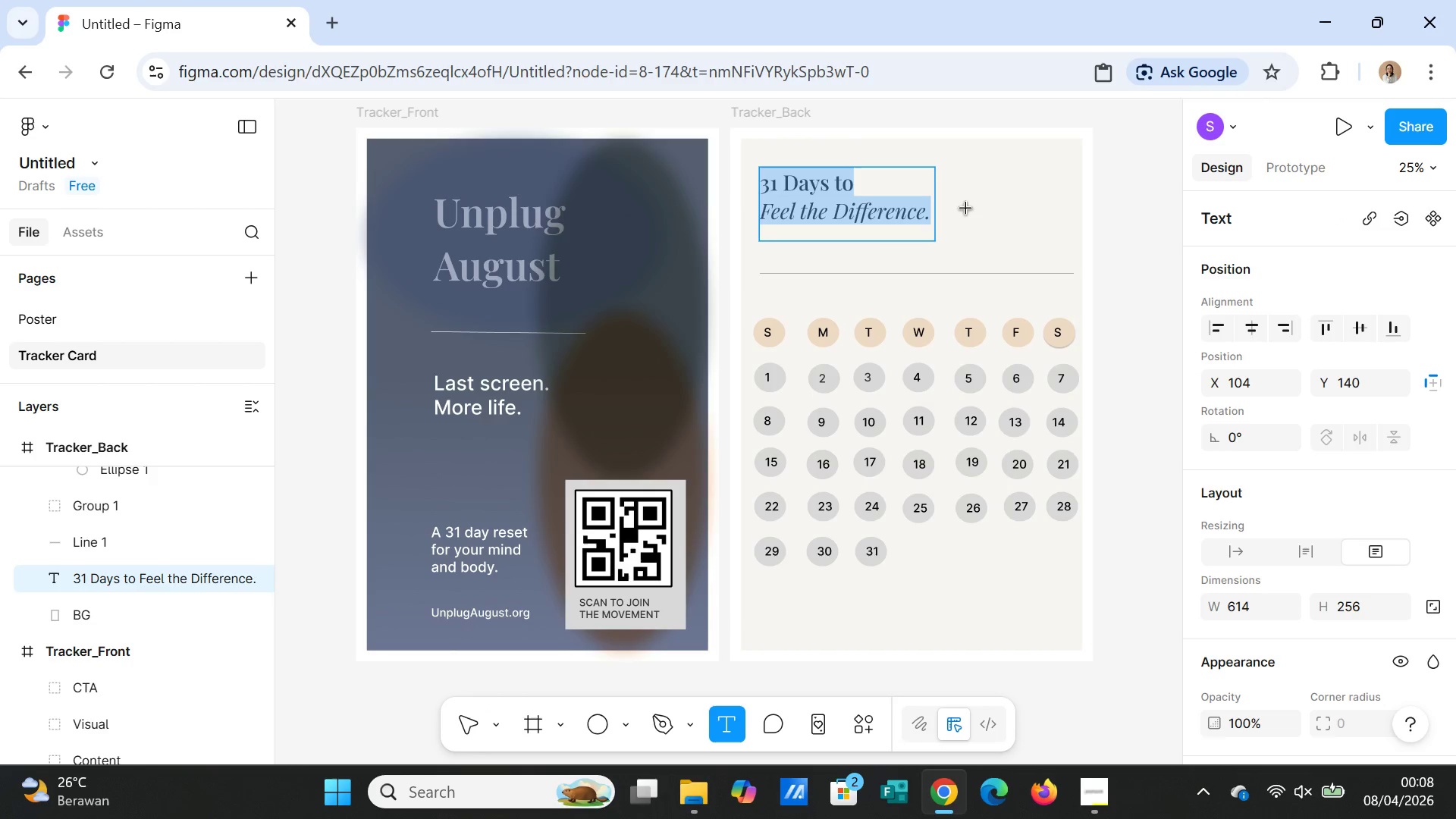 
left_click_drag(start_coordinate=[966, 208], to_coordinate=[1054, 244])
 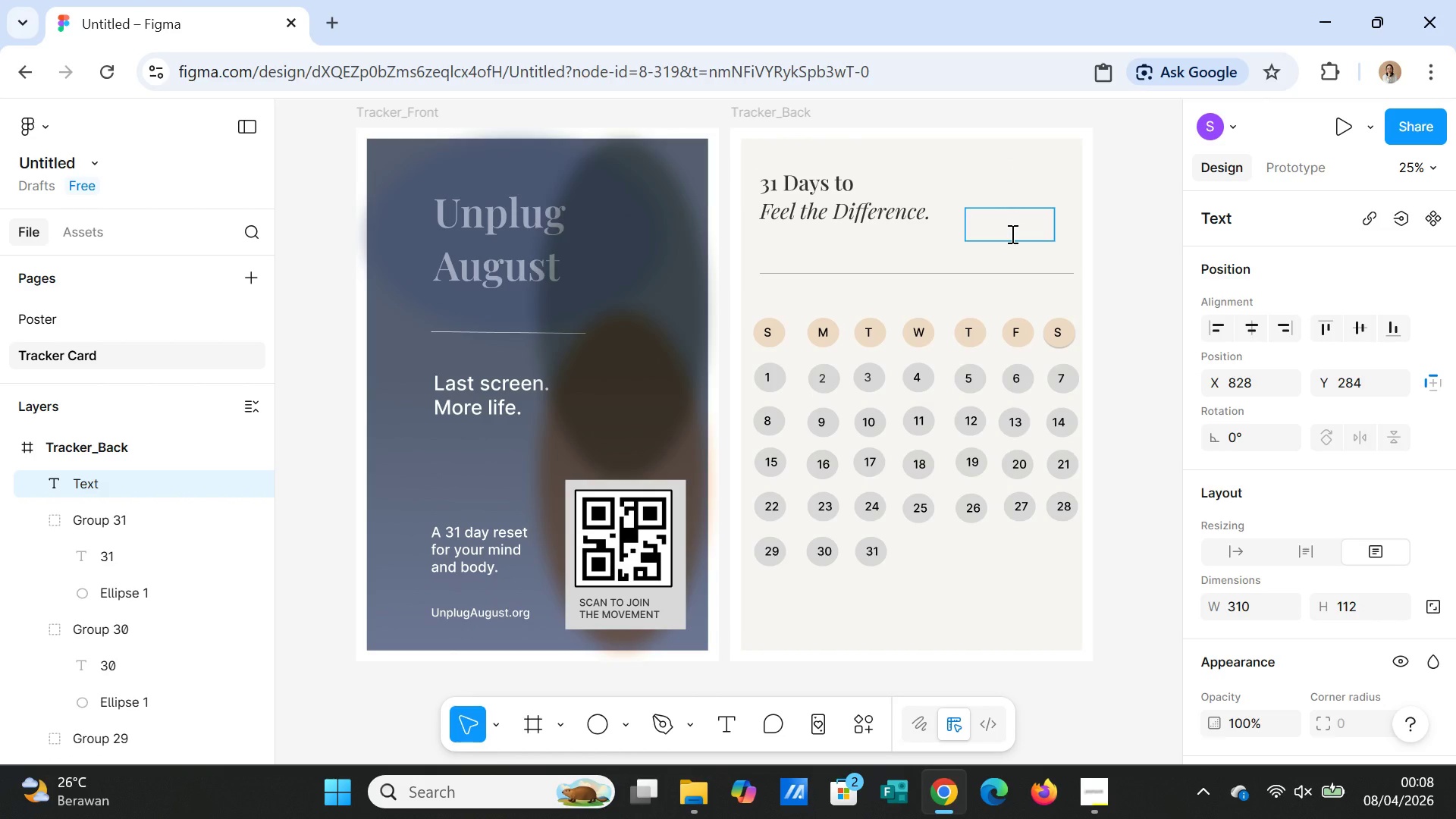 
type(Check off each days)
key(Backspace)
type( you choose to unplug. Small breaks lead to big shifts.)
 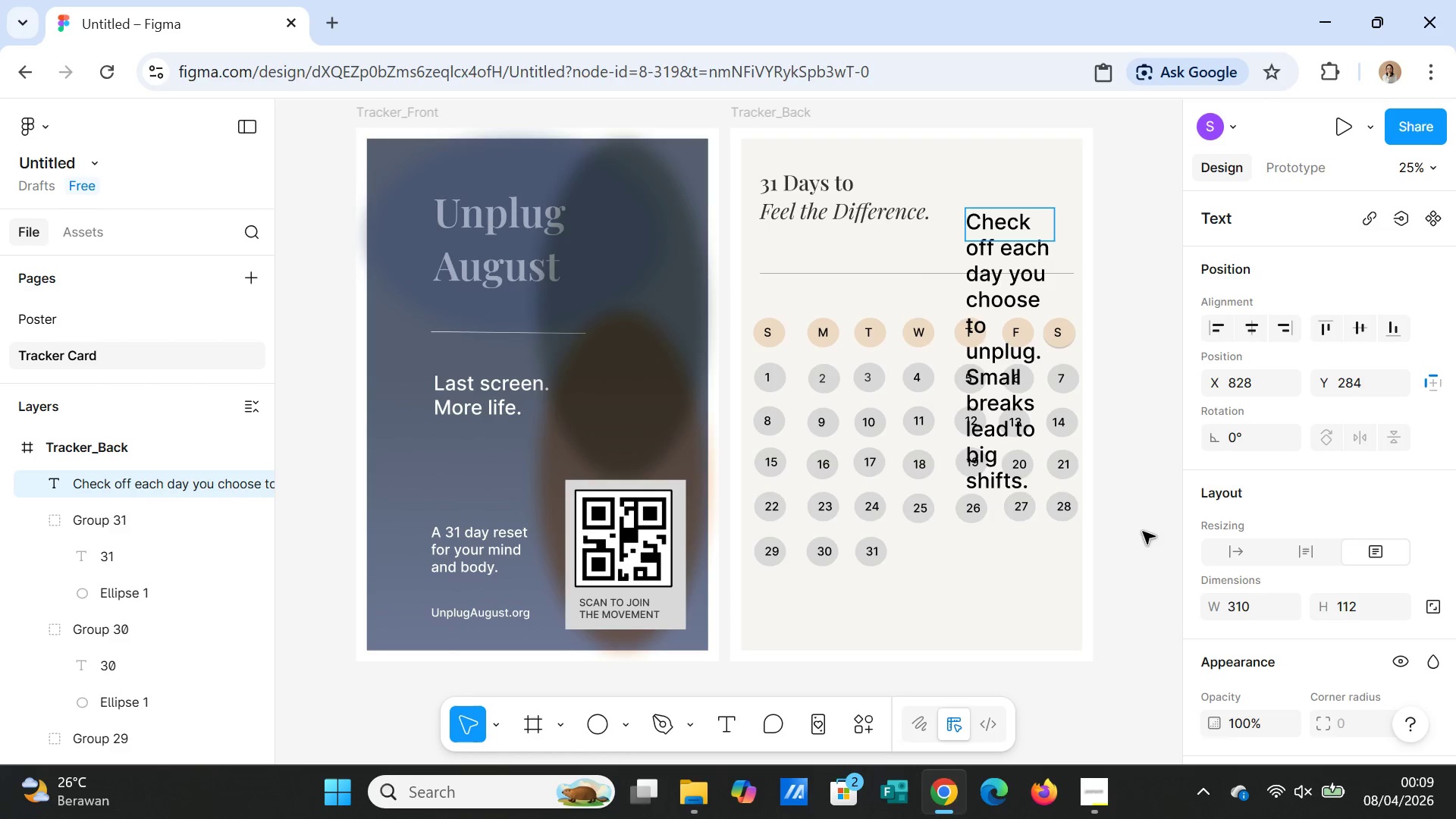 
scroll: coordinate [1412, 629], scroll_direction: down, amount: 2.0
 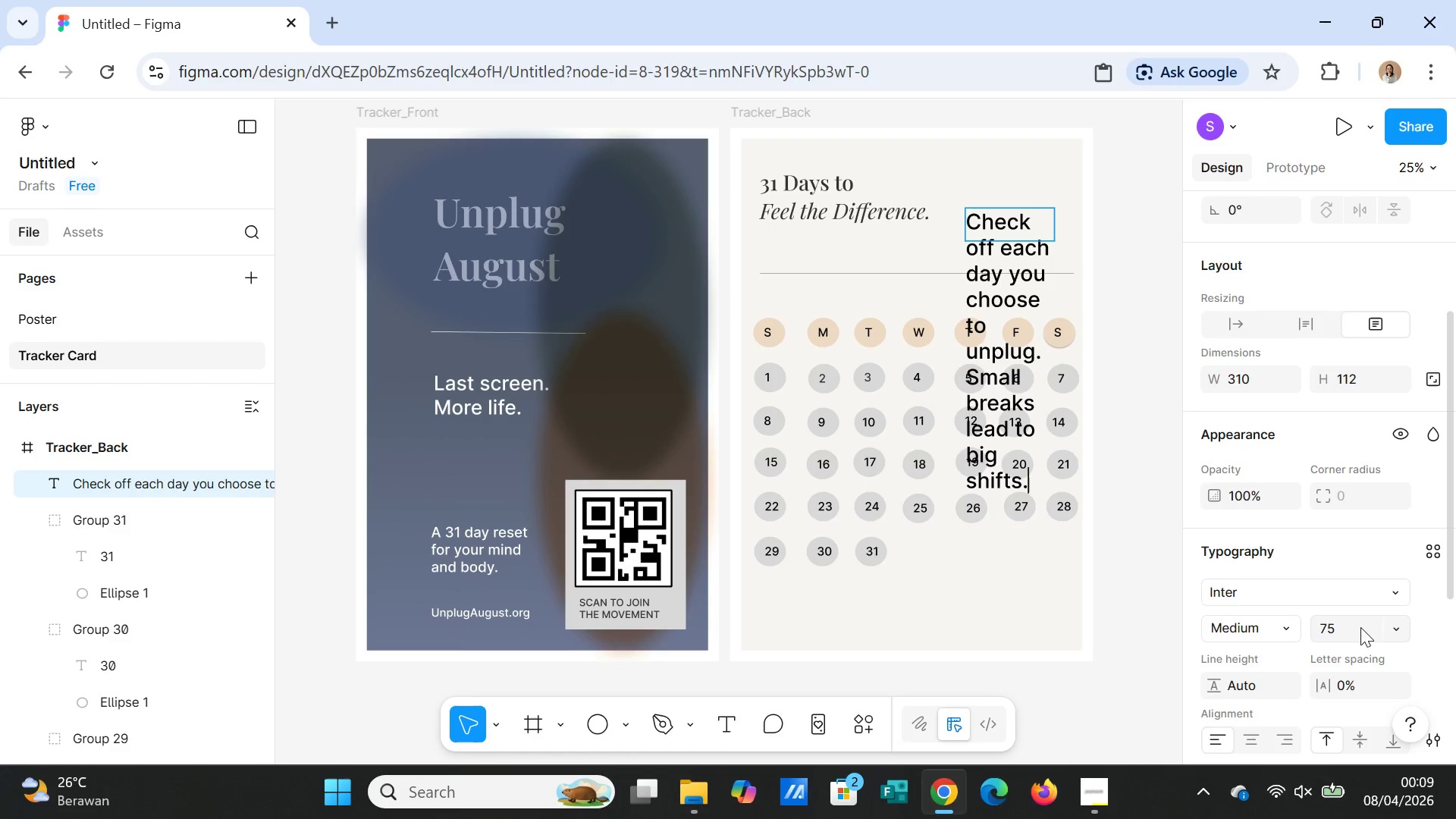 
left_click([1359, 628])
 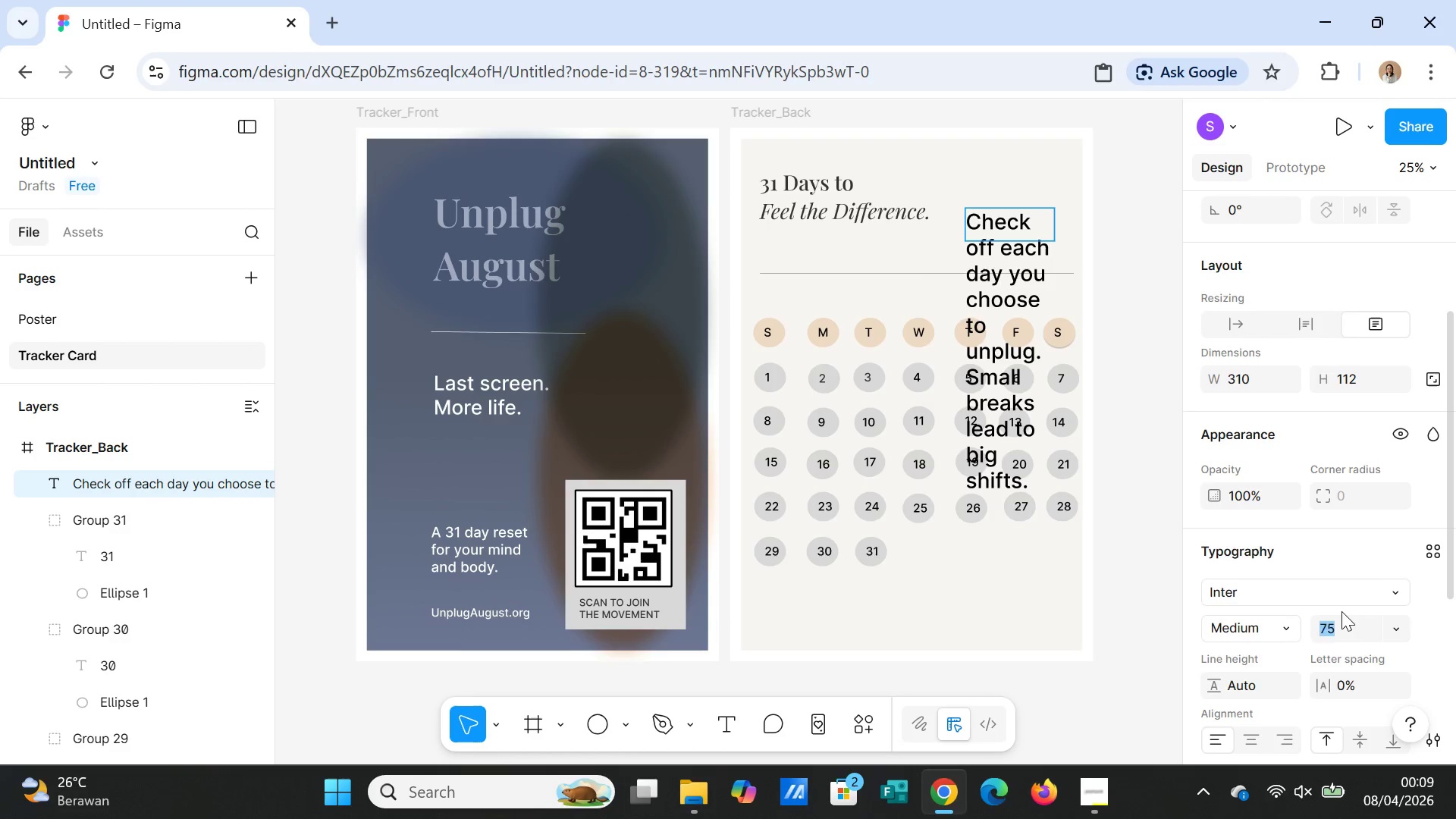 
type(40)
 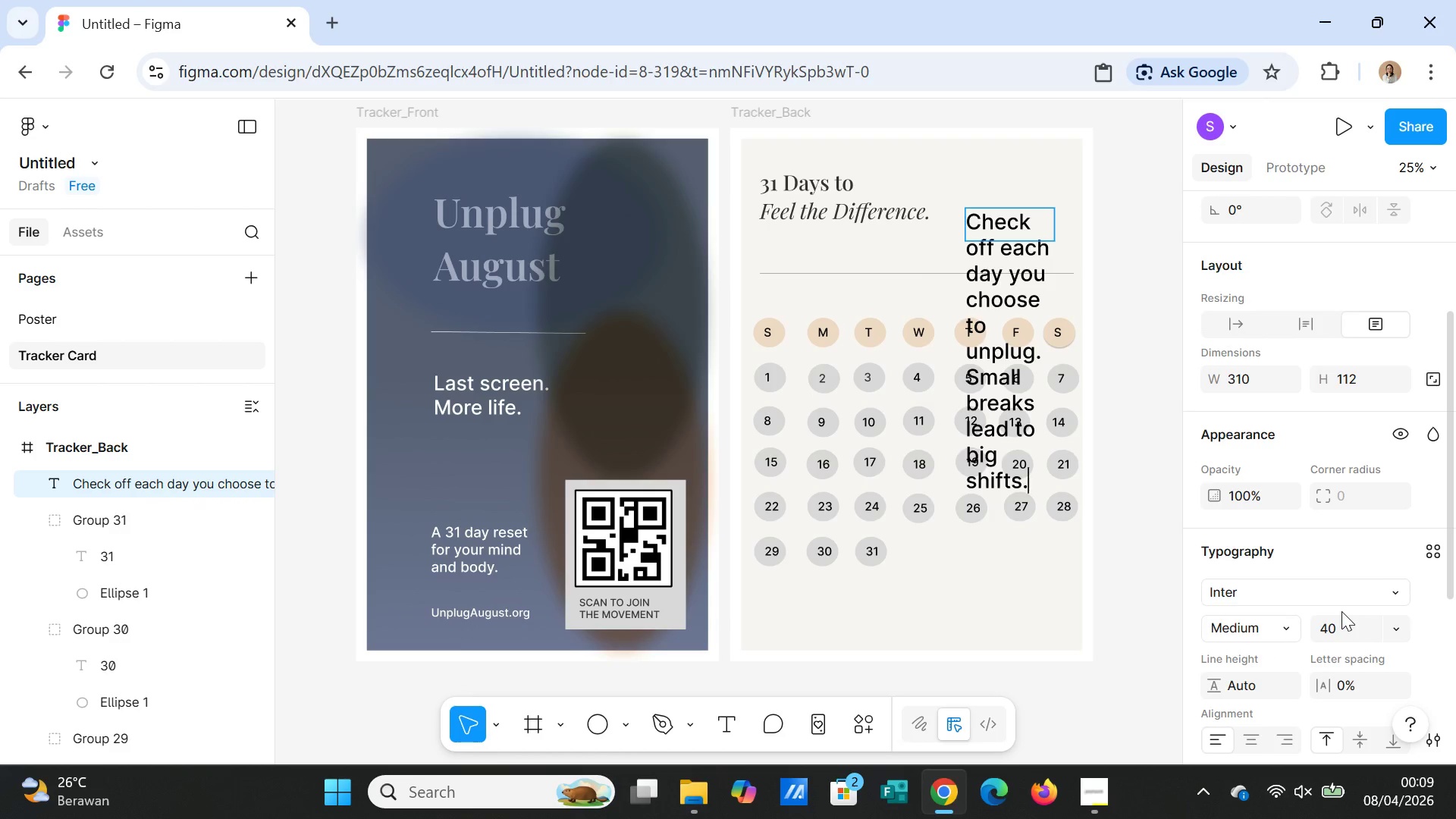 
key(Enter)
 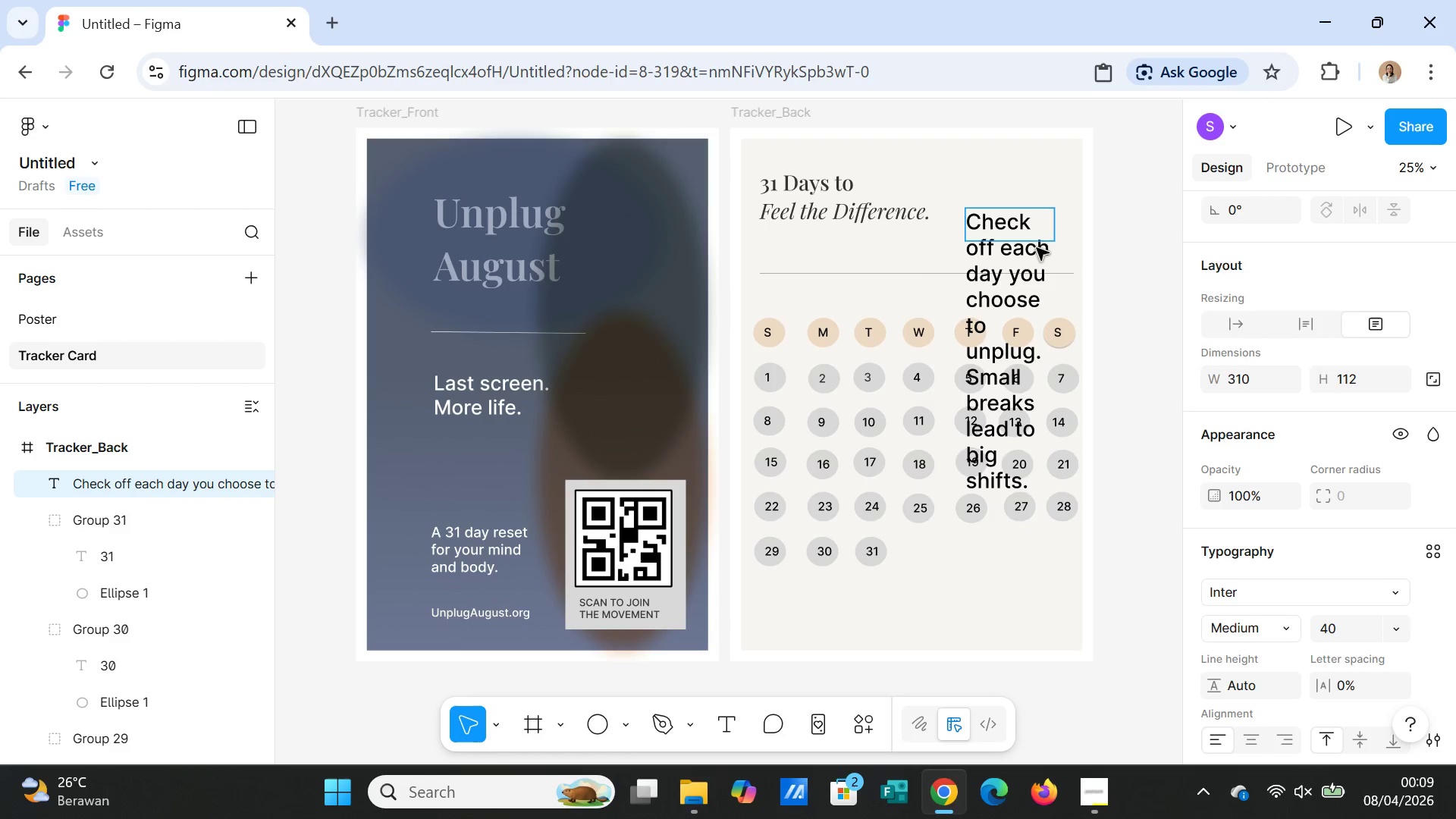 
double_click([1037, 230])
 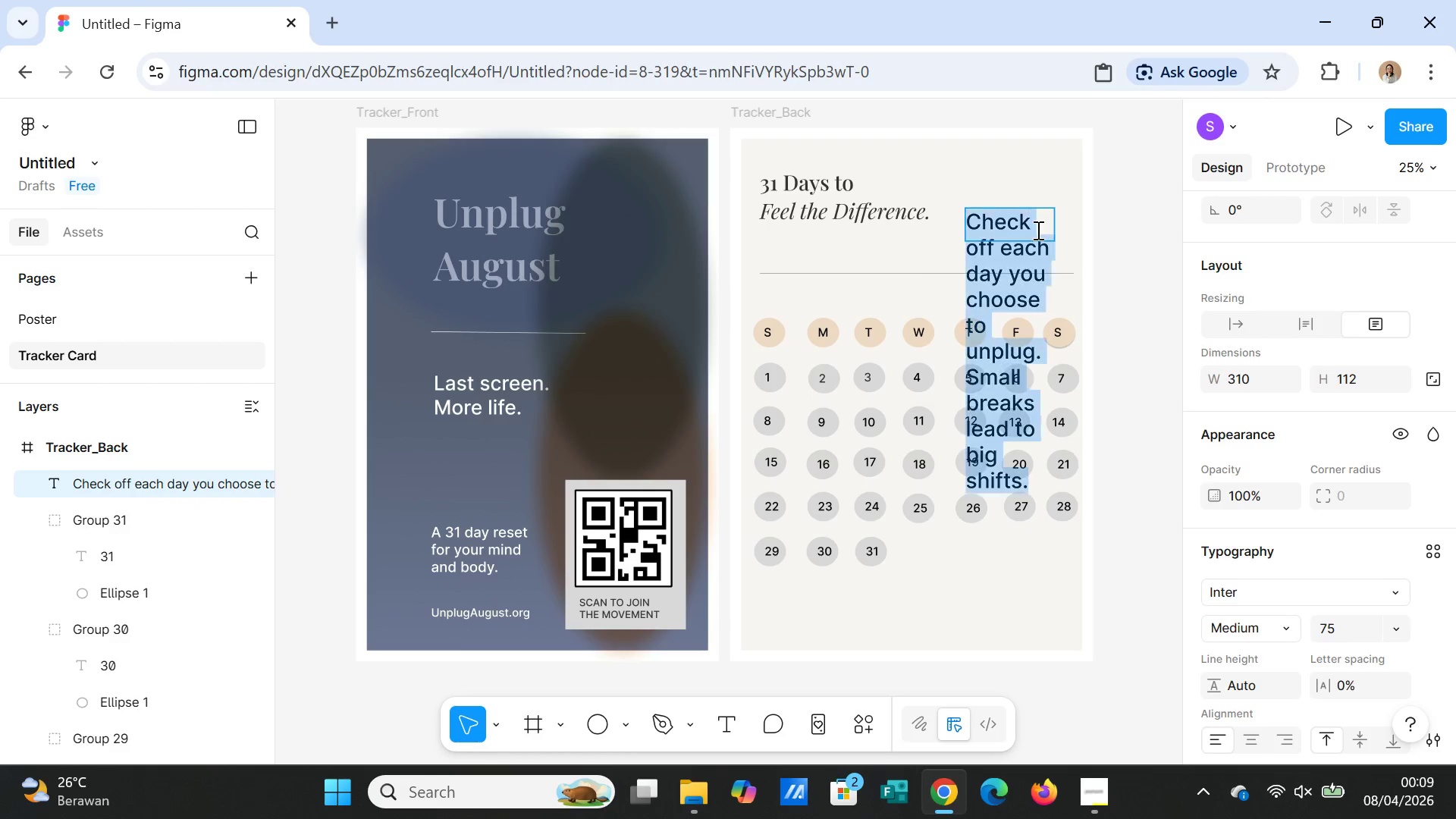 
triple_click([1037, 230])
 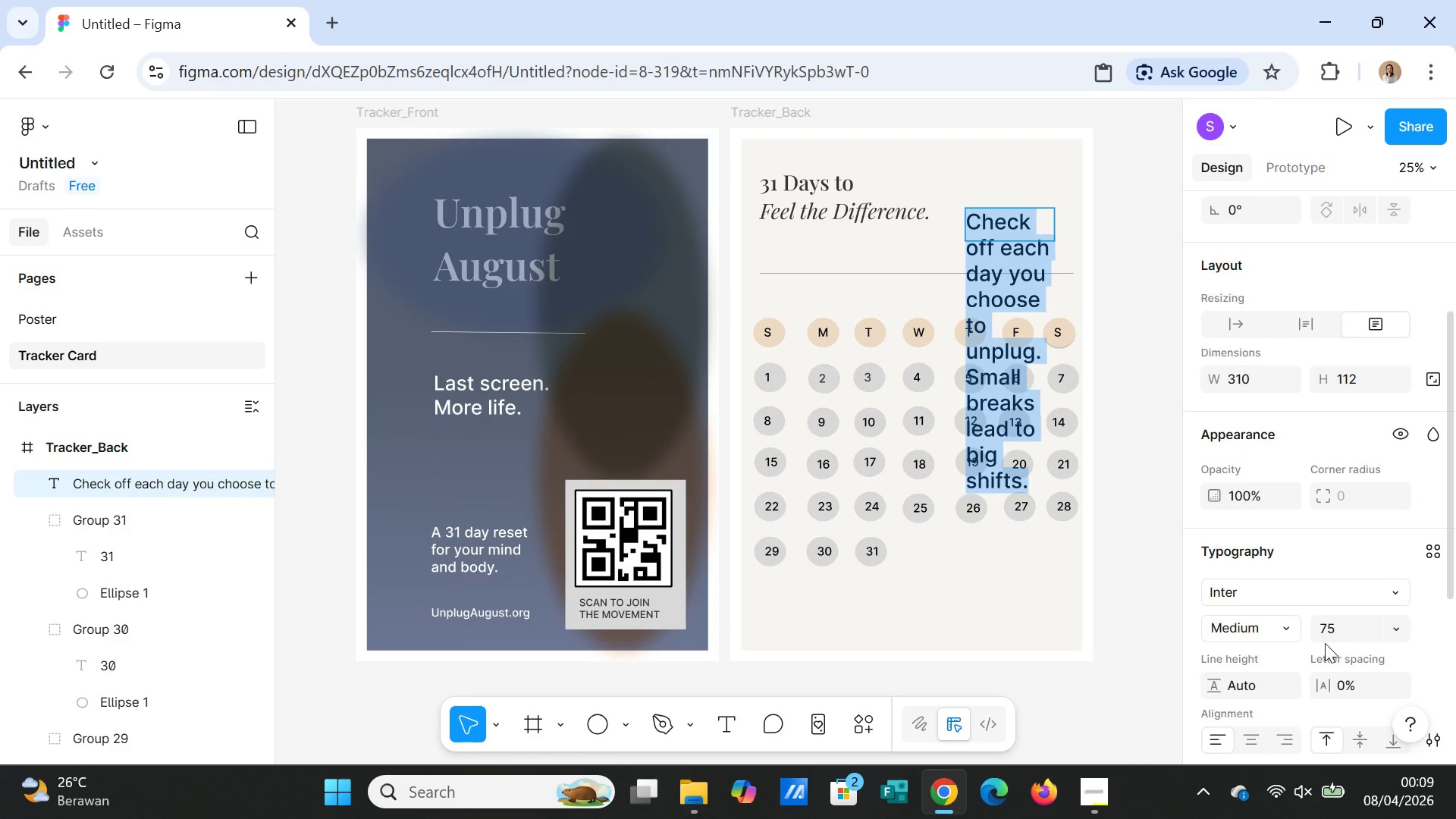 
left_click([1328, 630])
 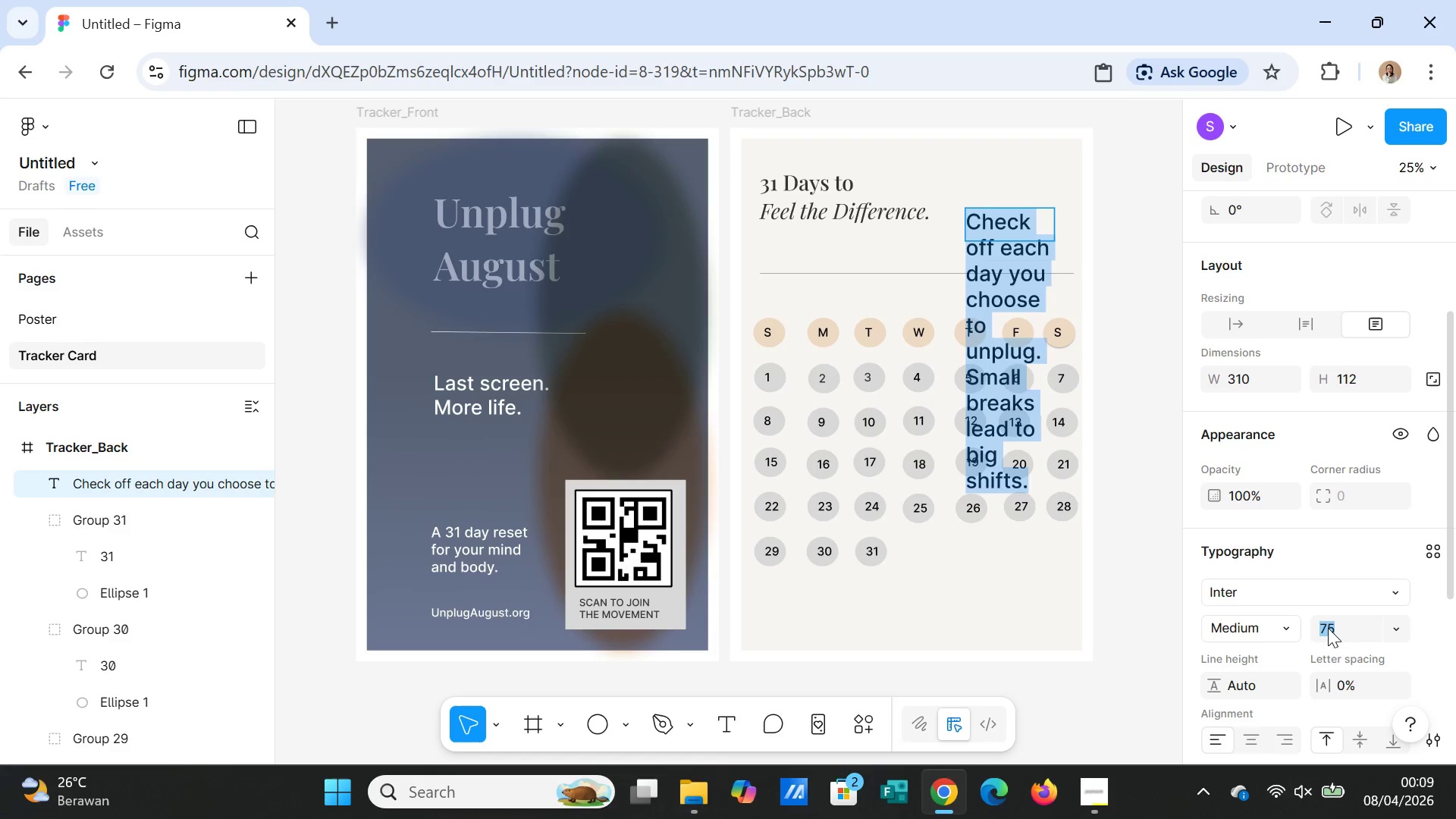 
type(40)
 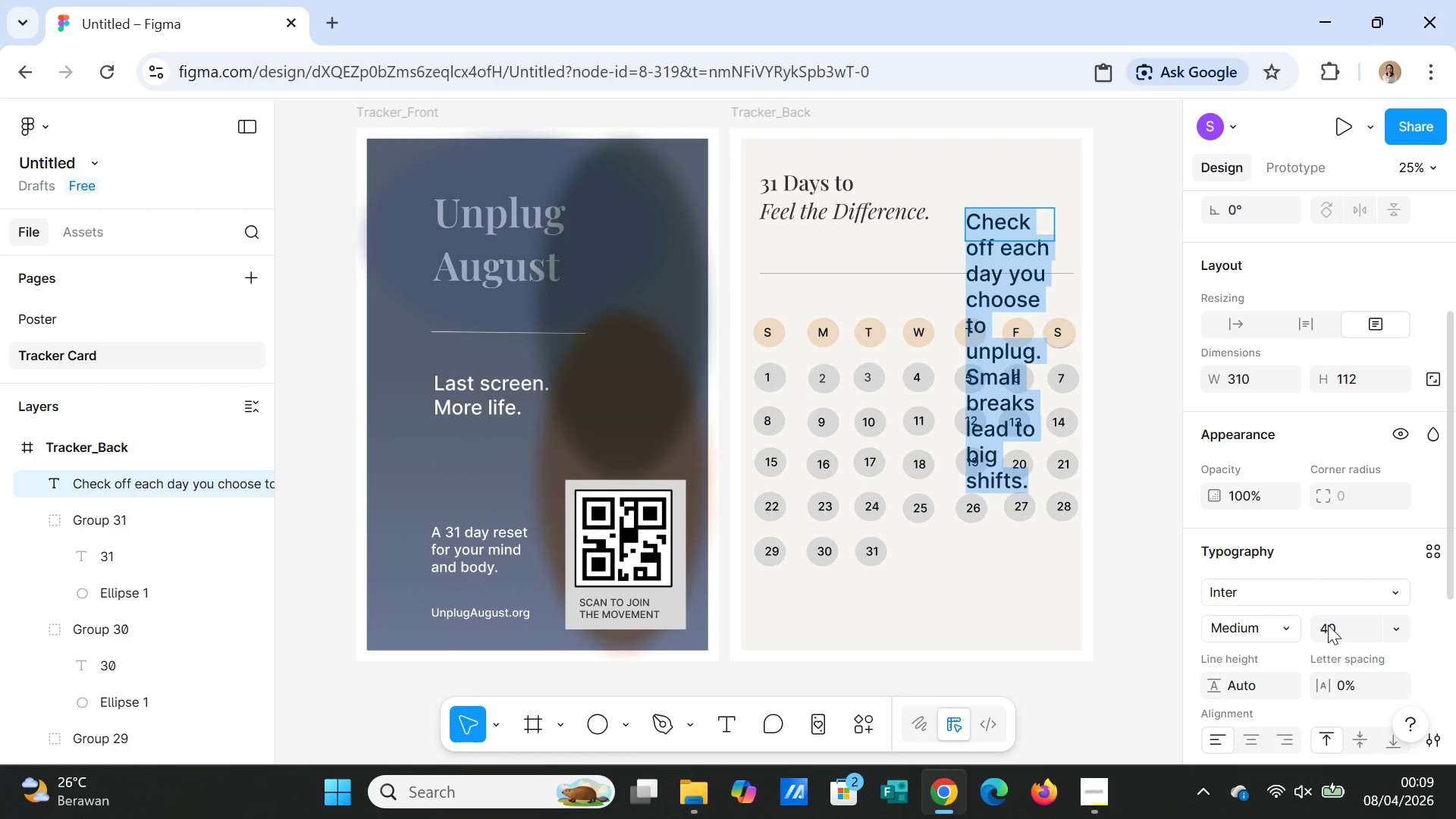 
key(Enter)
 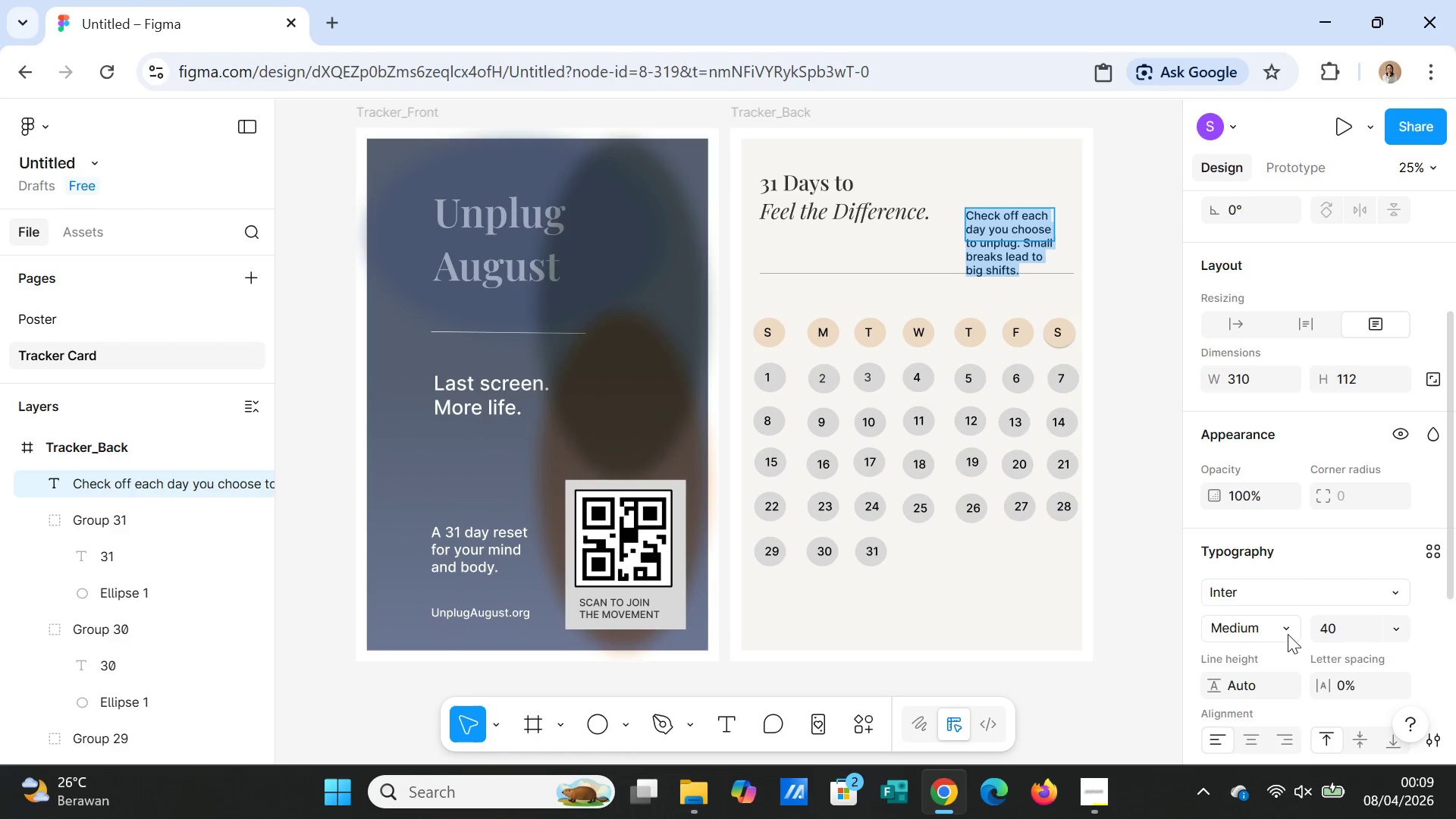 
left_click([1276, 623])
 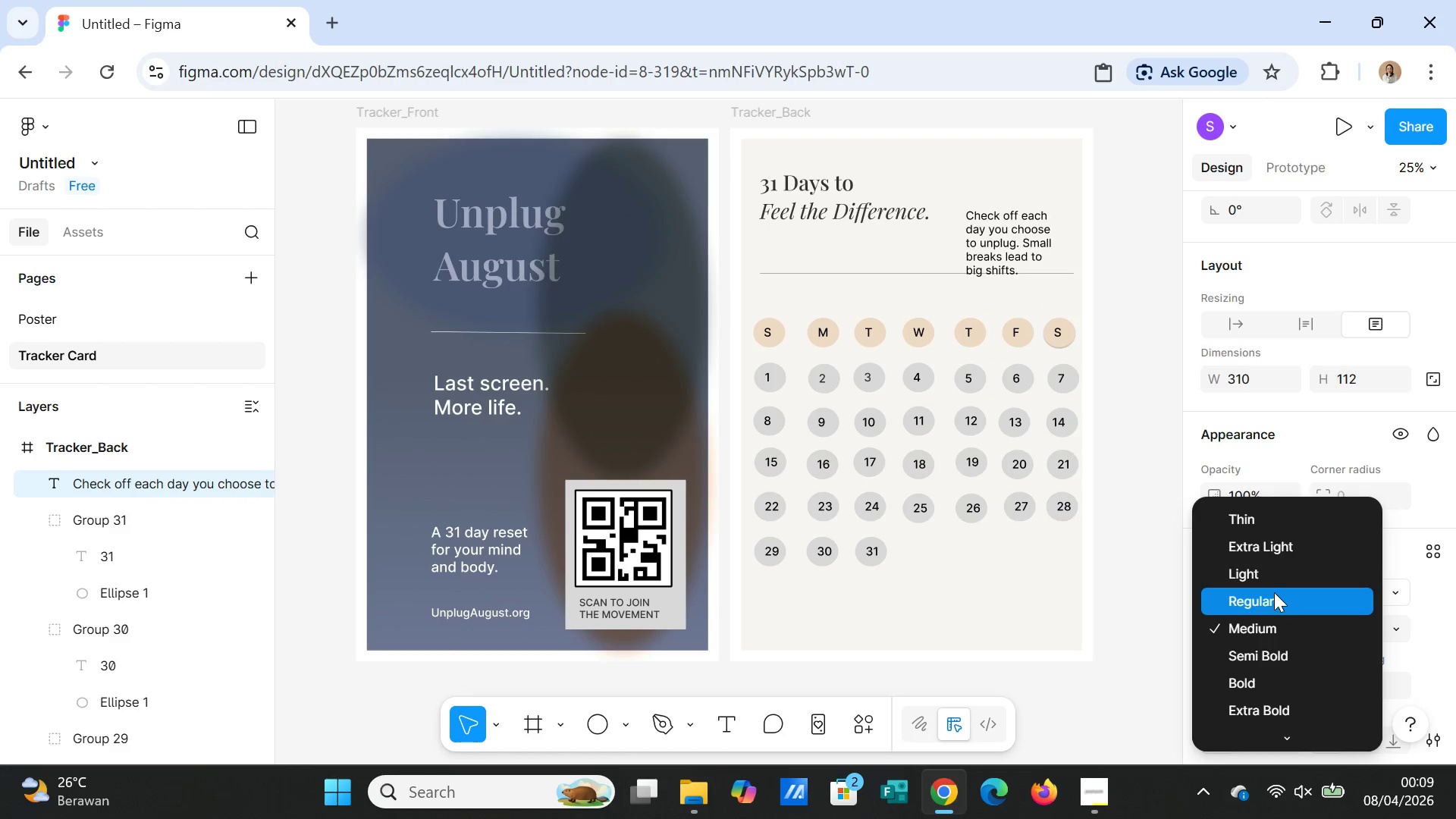 
left_click([1274, 590])
 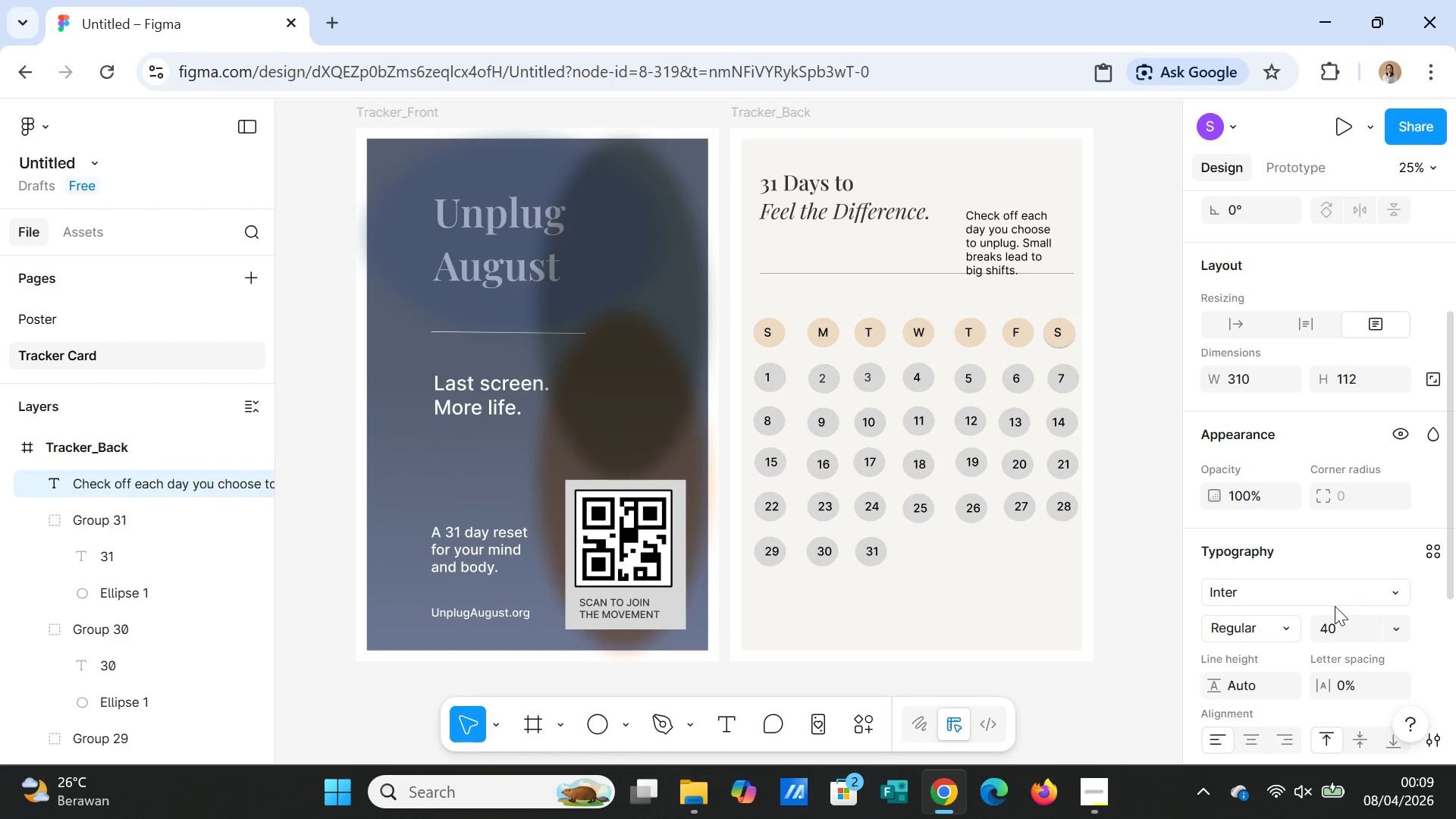 
left_click([1341, 631])
 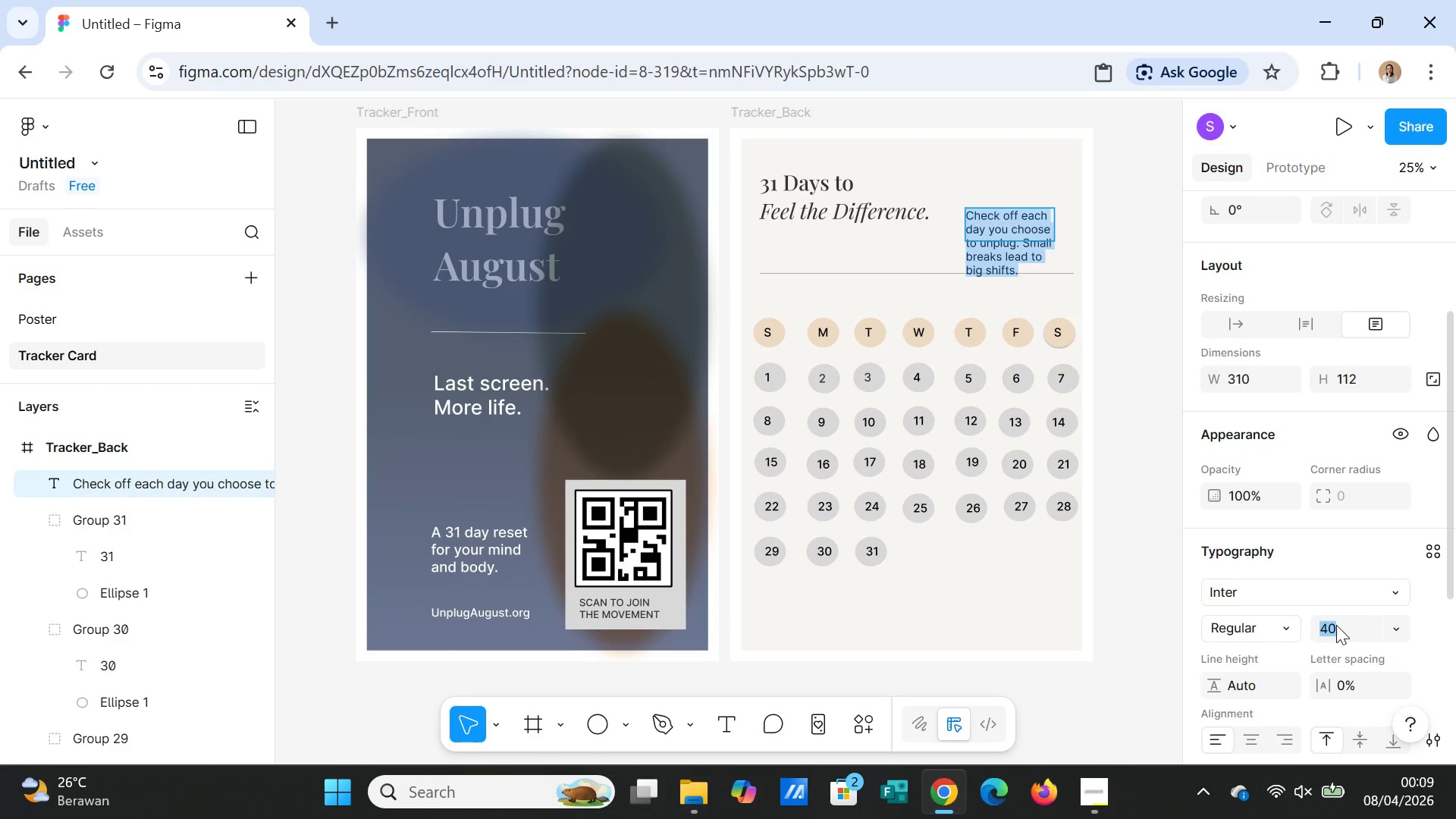 
type(30)
 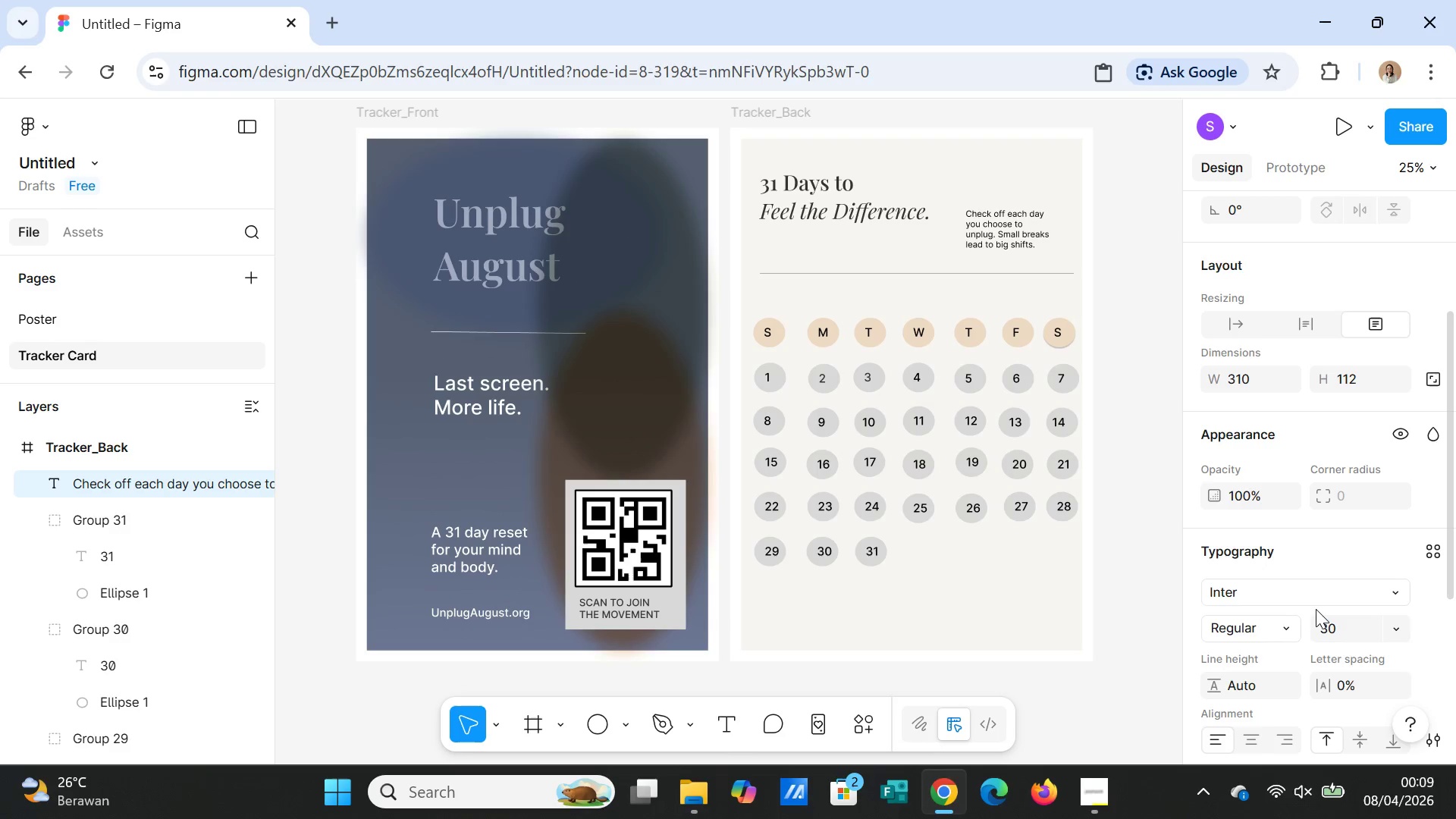 
key(Enter)
 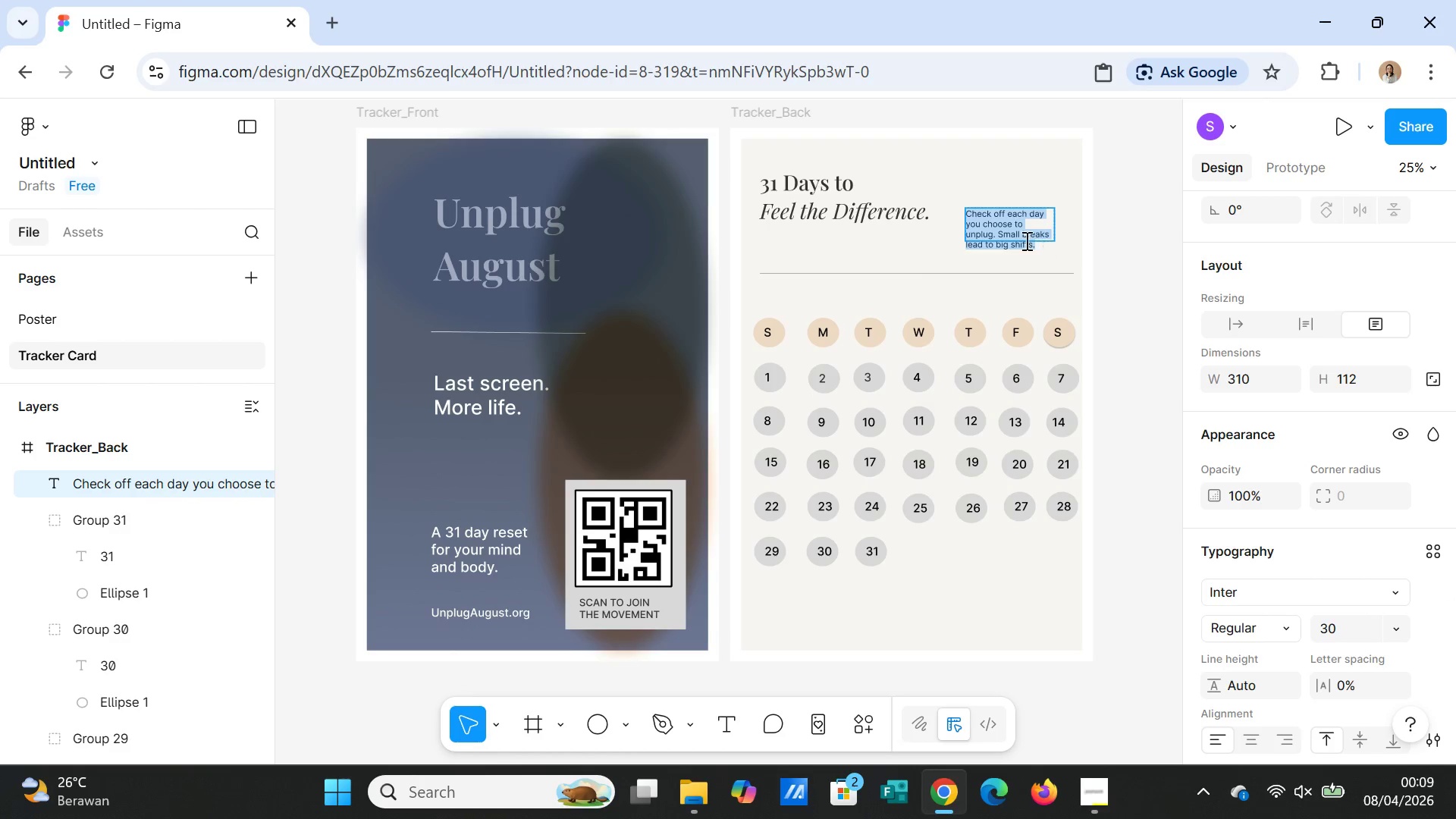 
left_click([1118, 228])
 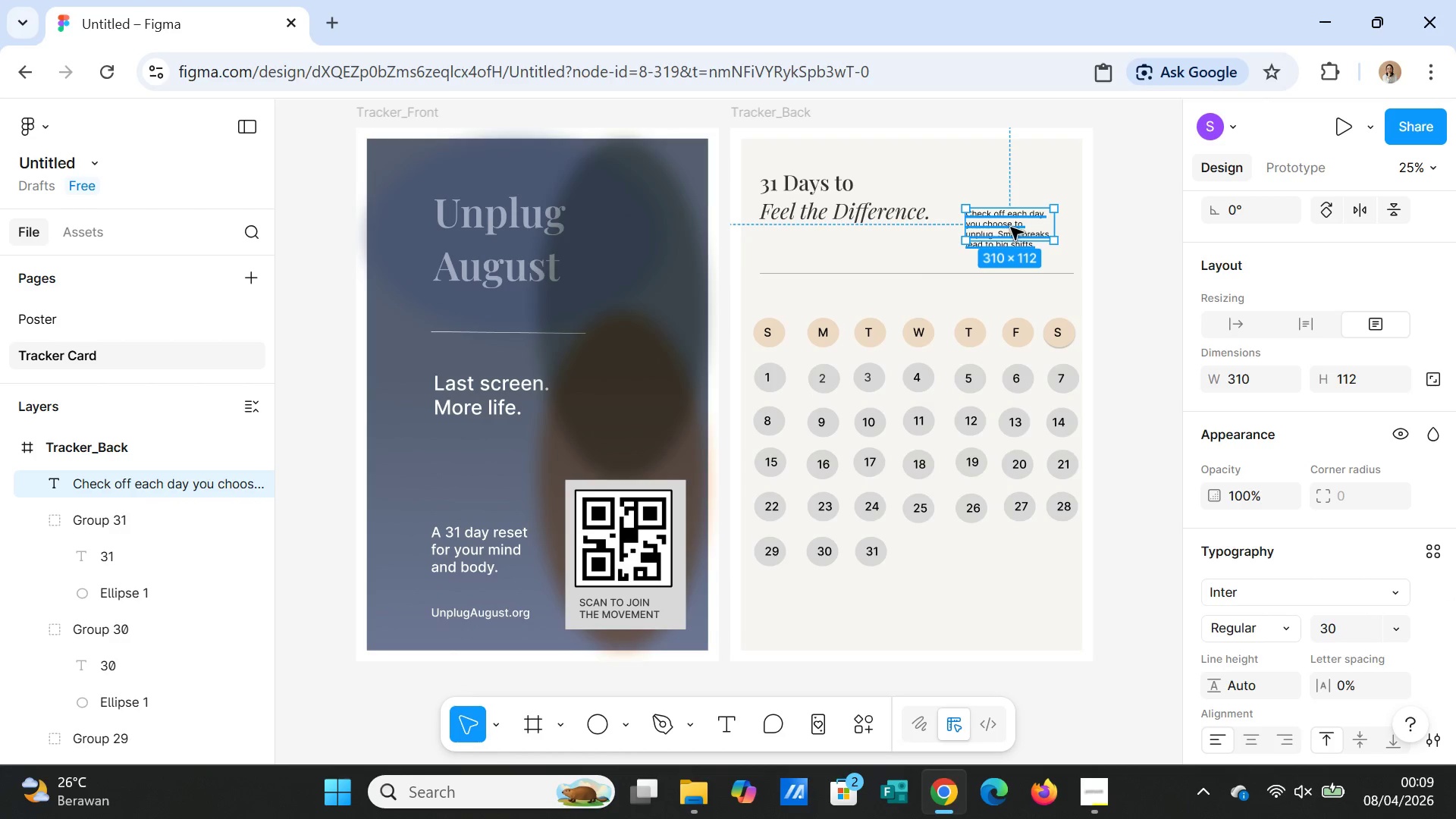 
left_click_drag(start_coordinate=[1009, 228], to_coordinate=[1004, 206])
 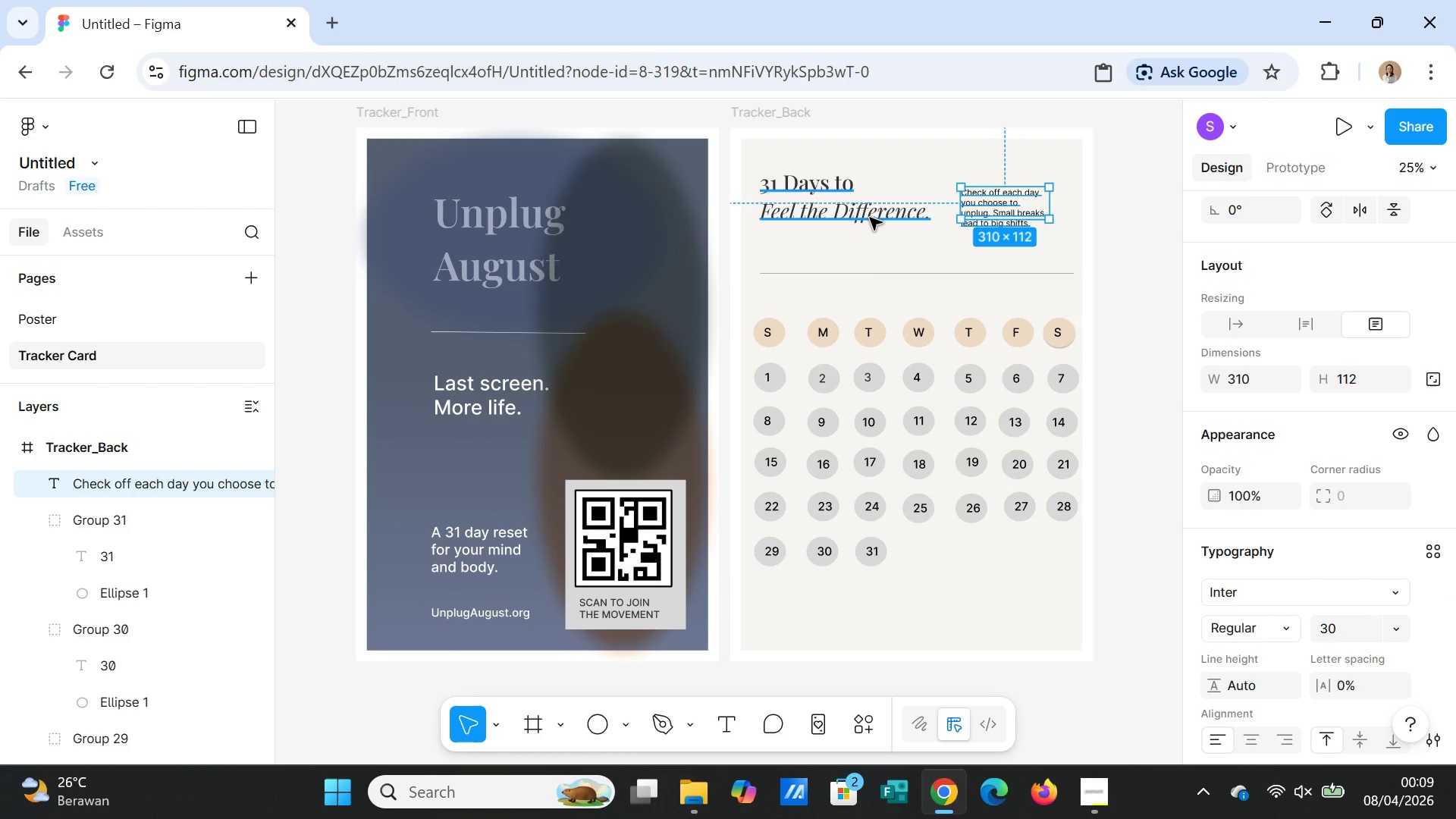 
left_click([870, 218])
 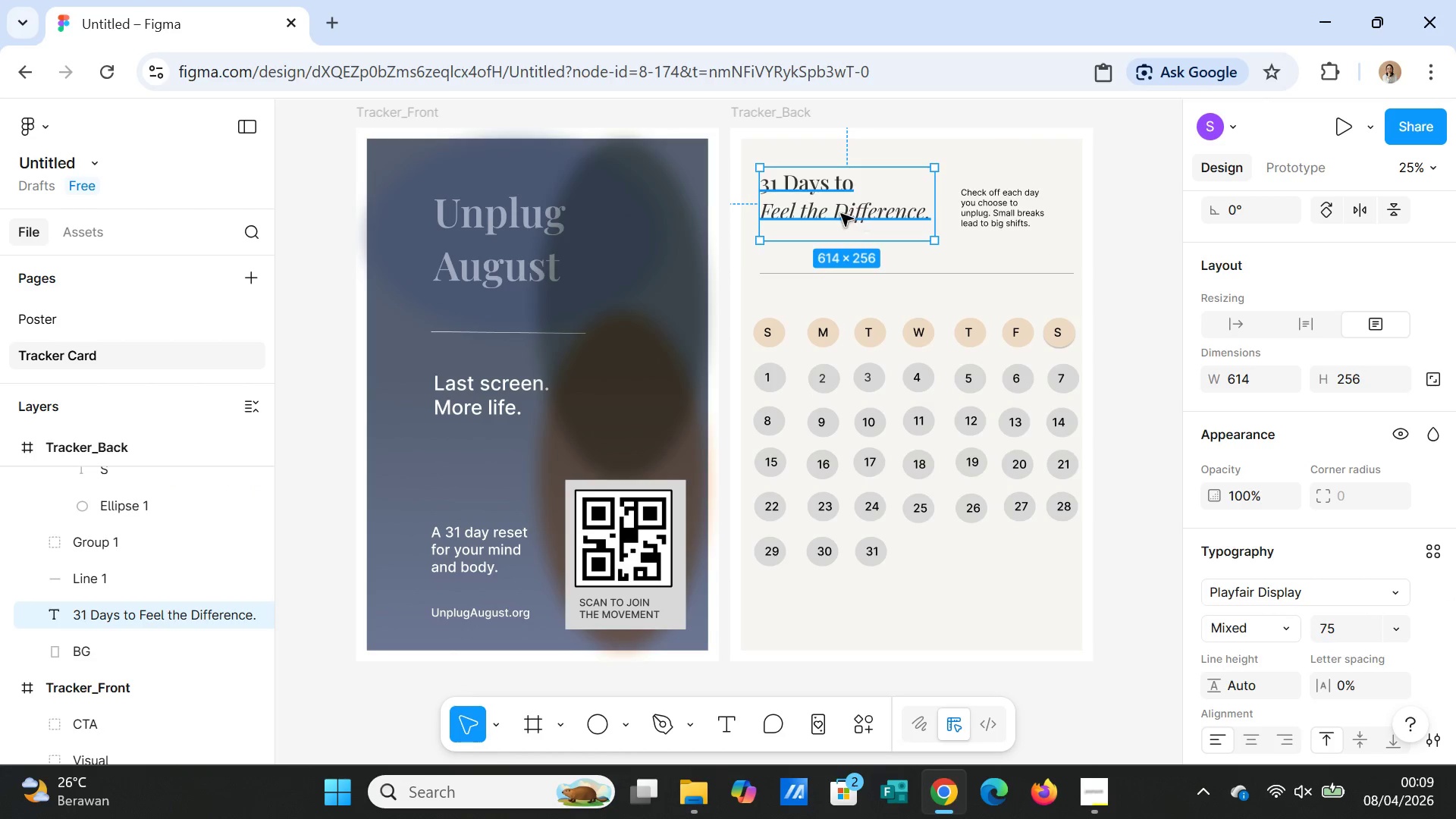 
left_click([841, 213])
 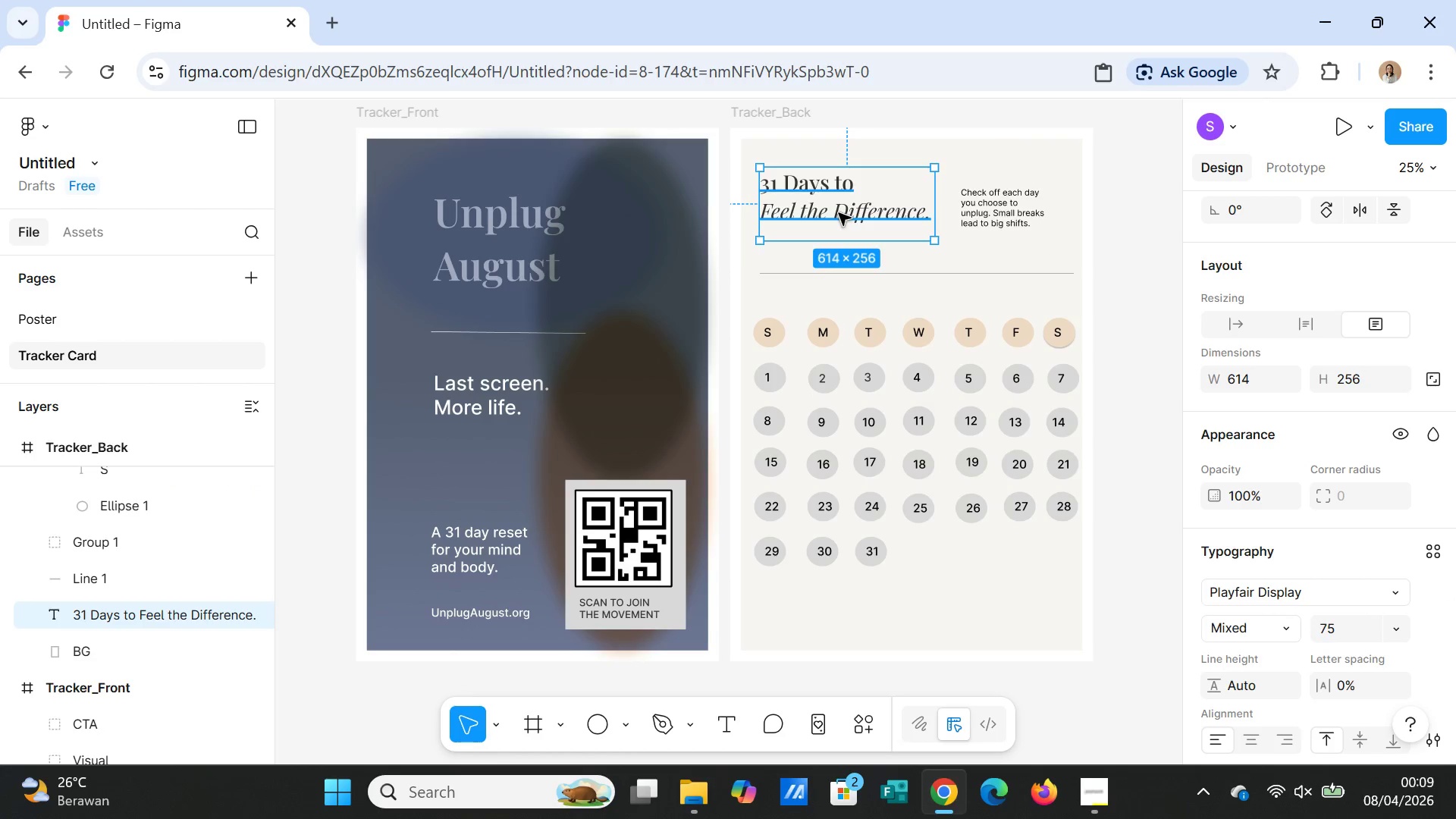 
double_click([839, 213])
 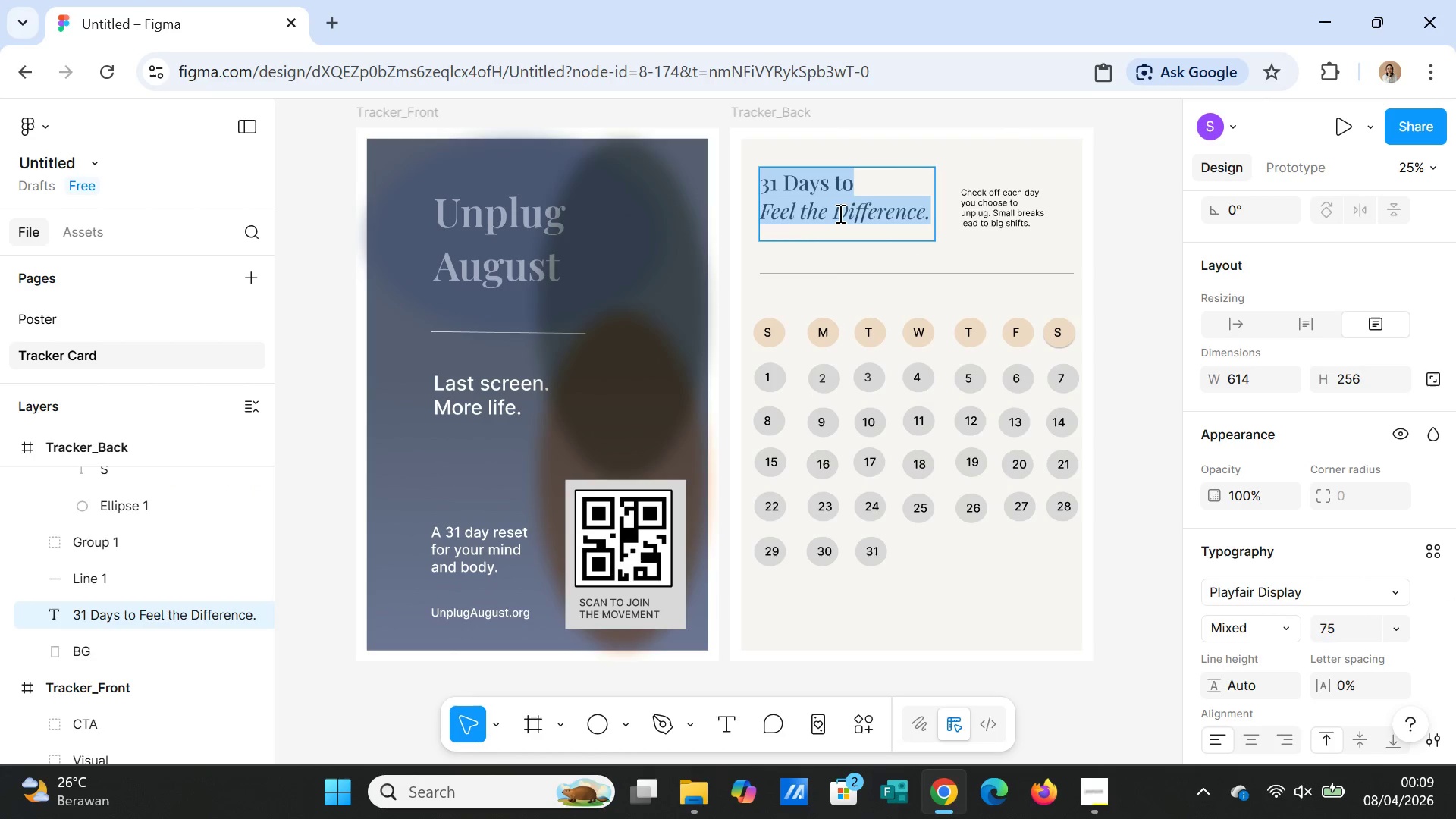 
left_click([839, 213])
 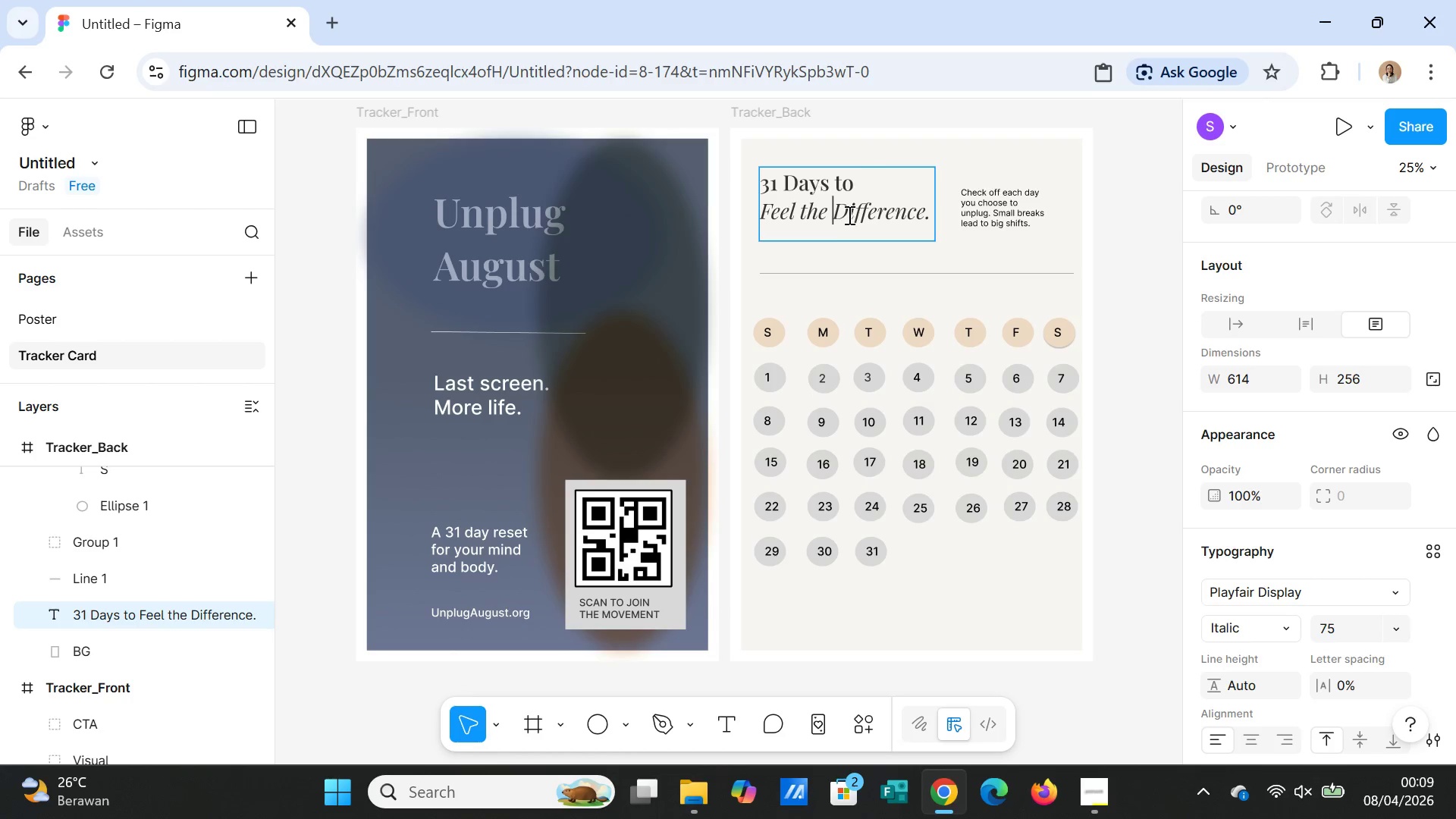 
key(Enter)
 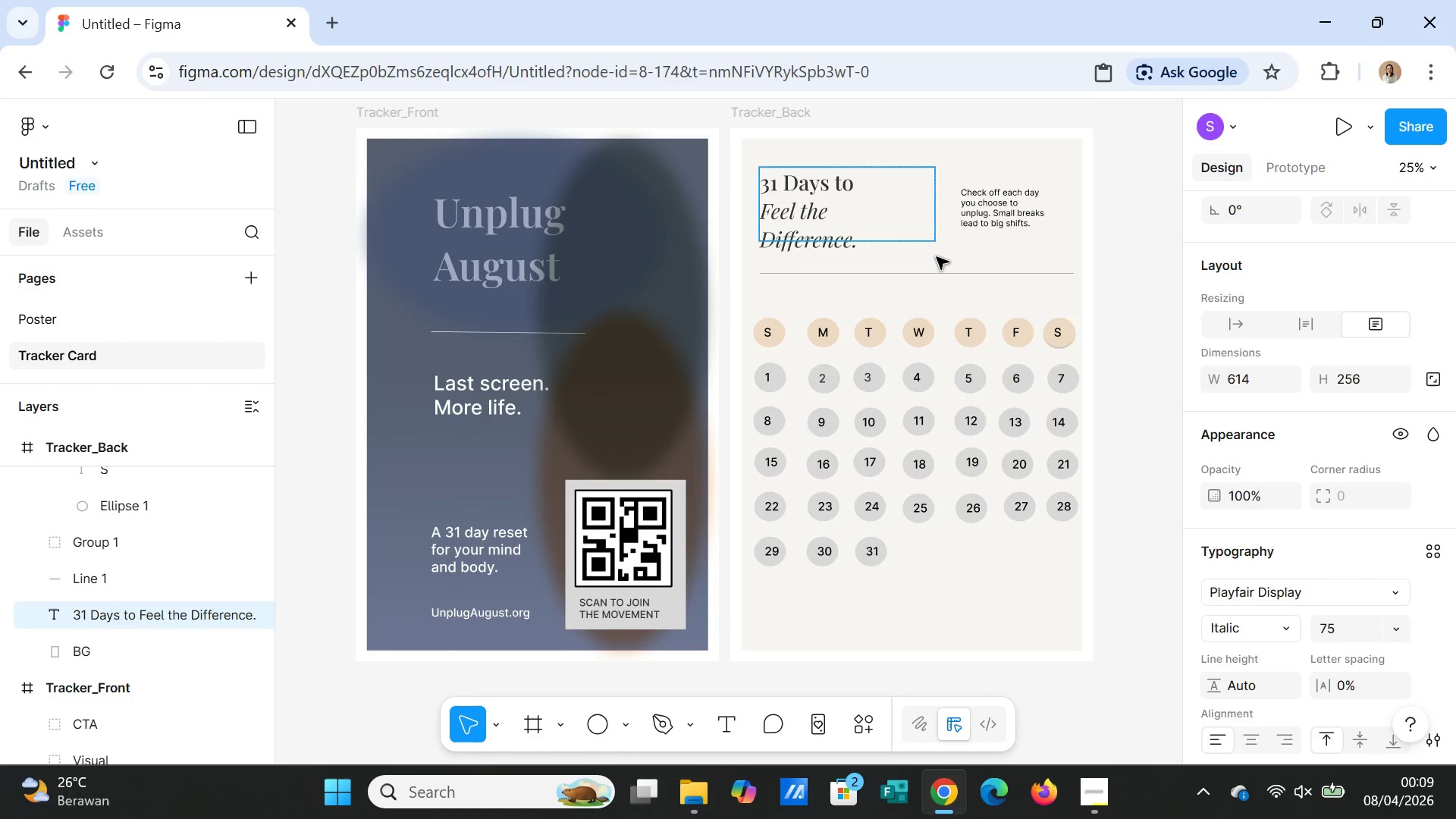 
left_click([937, 257])
 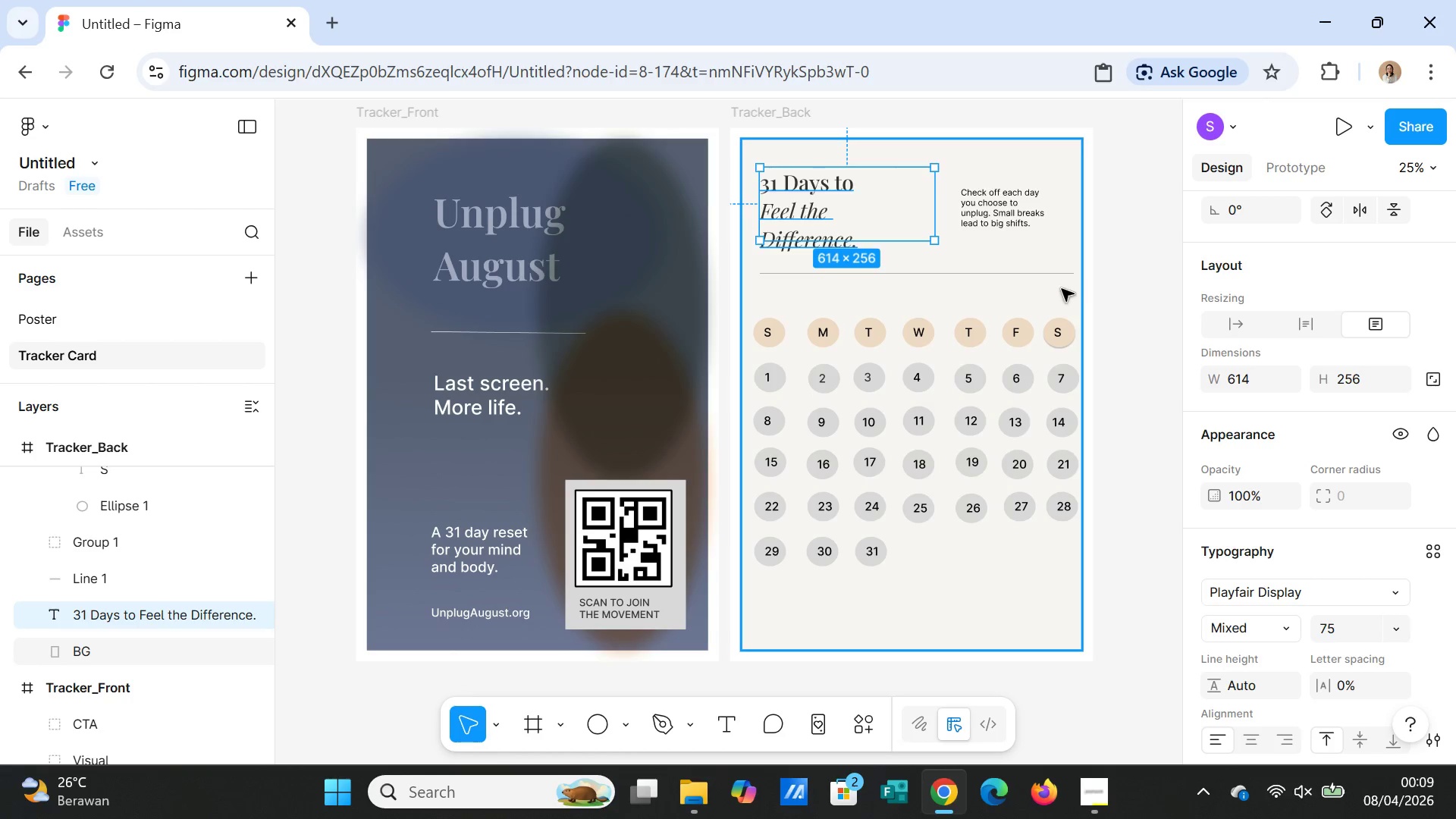 
left_click([1104, 298])
 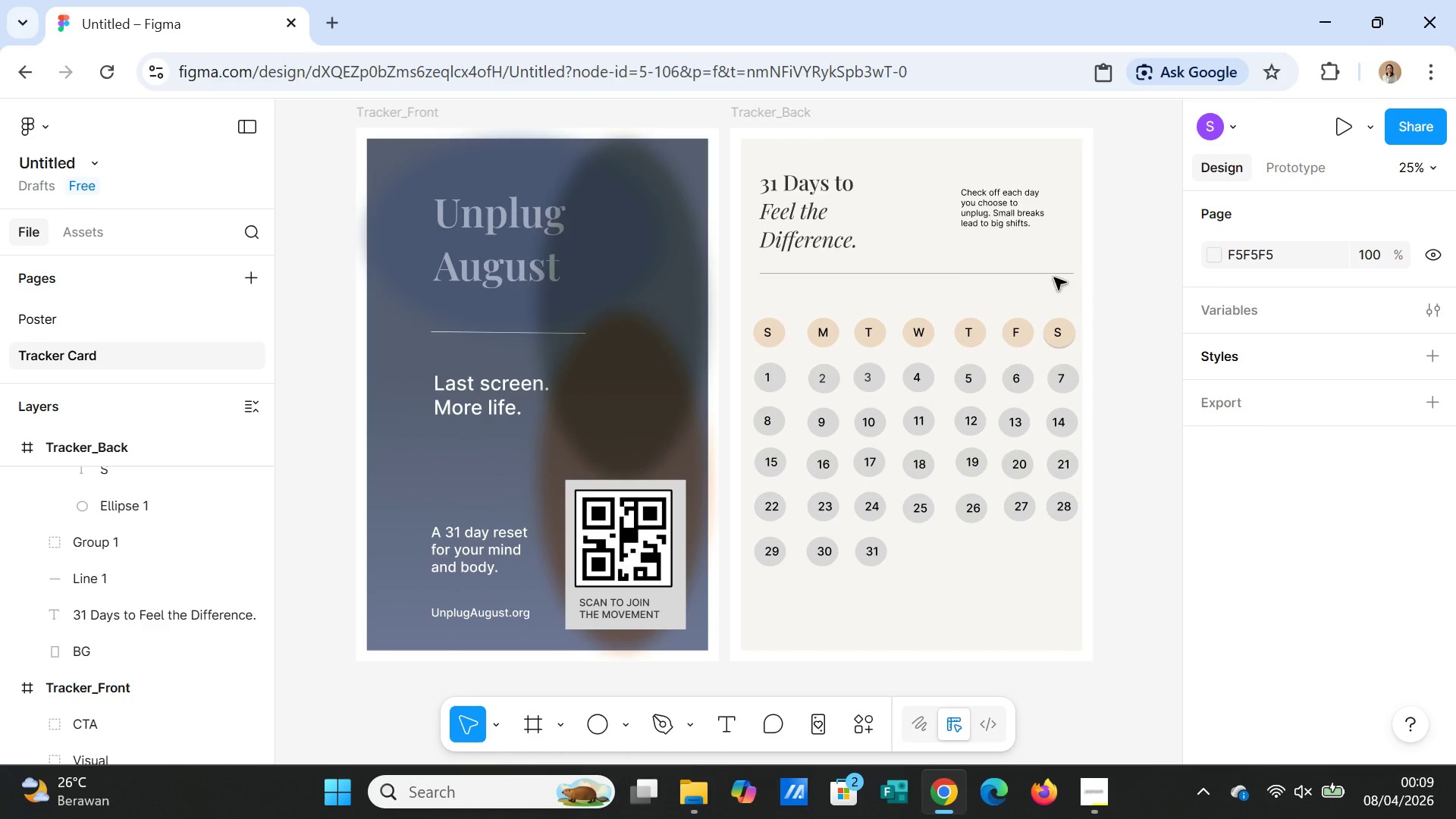 
left_click([1001, 217])
 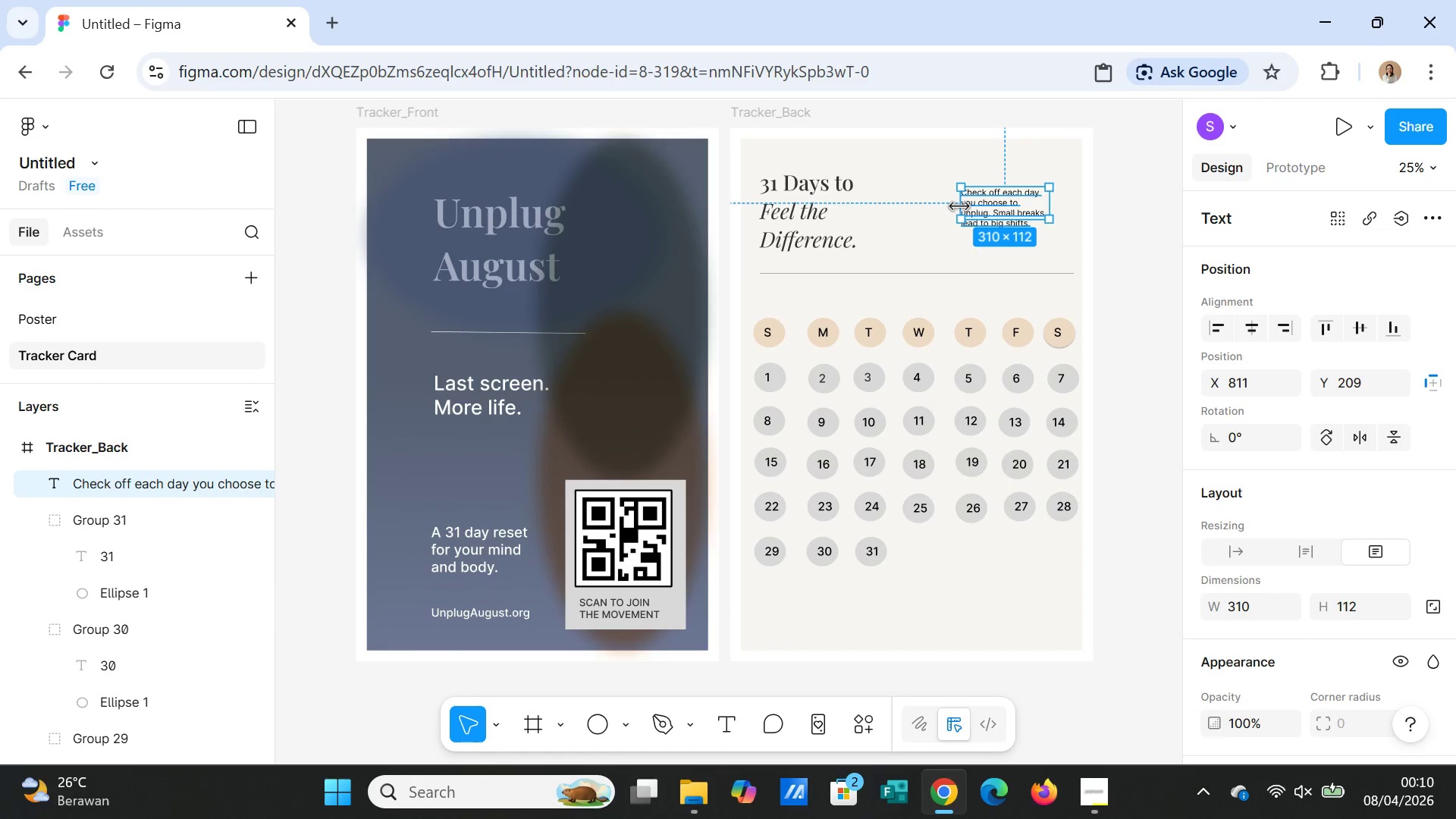 
left_click_drag(start_coordinate=[959, 206], to_coordinate=[908, 202])
 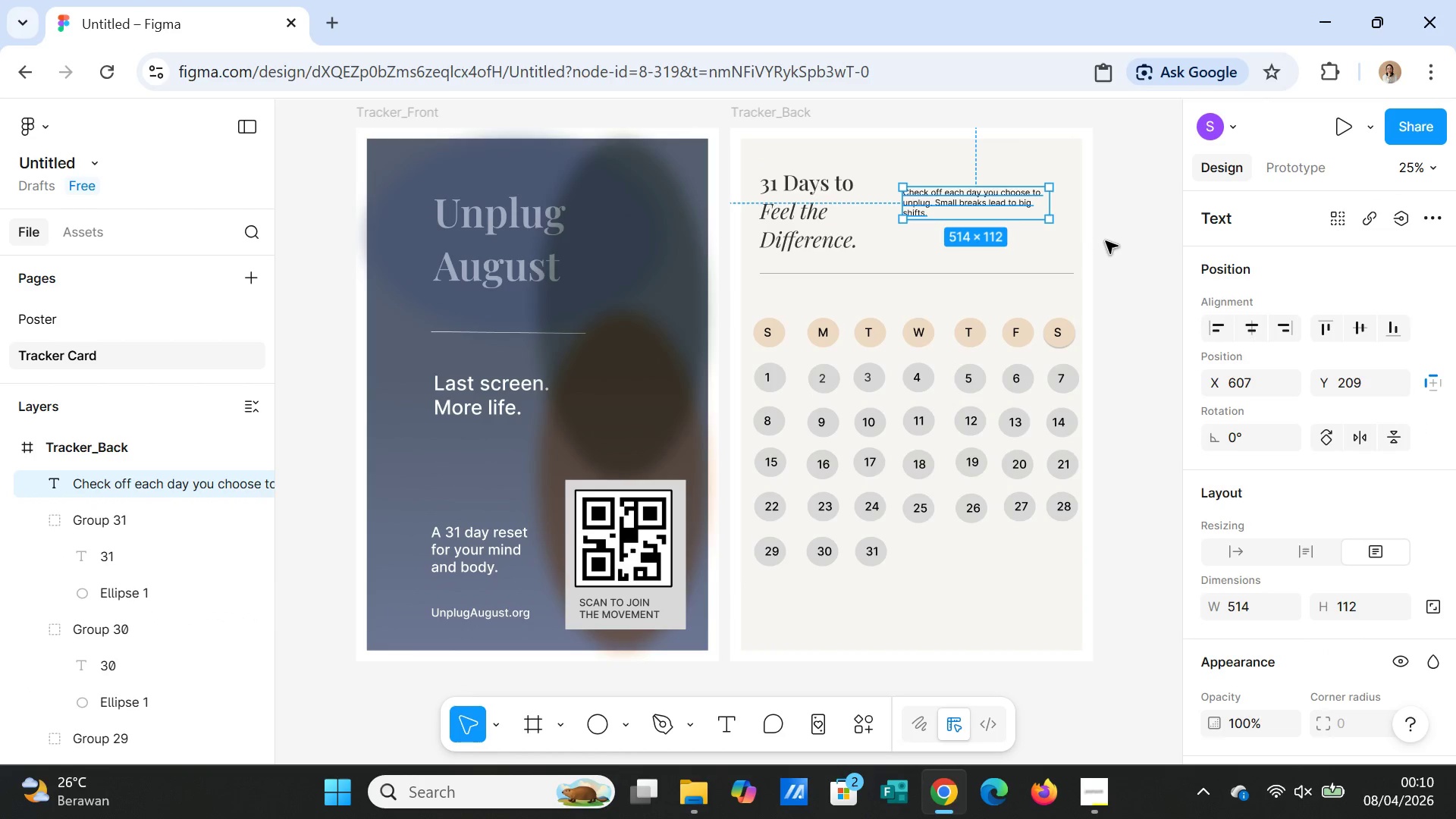 
left_click([1106, 241])
 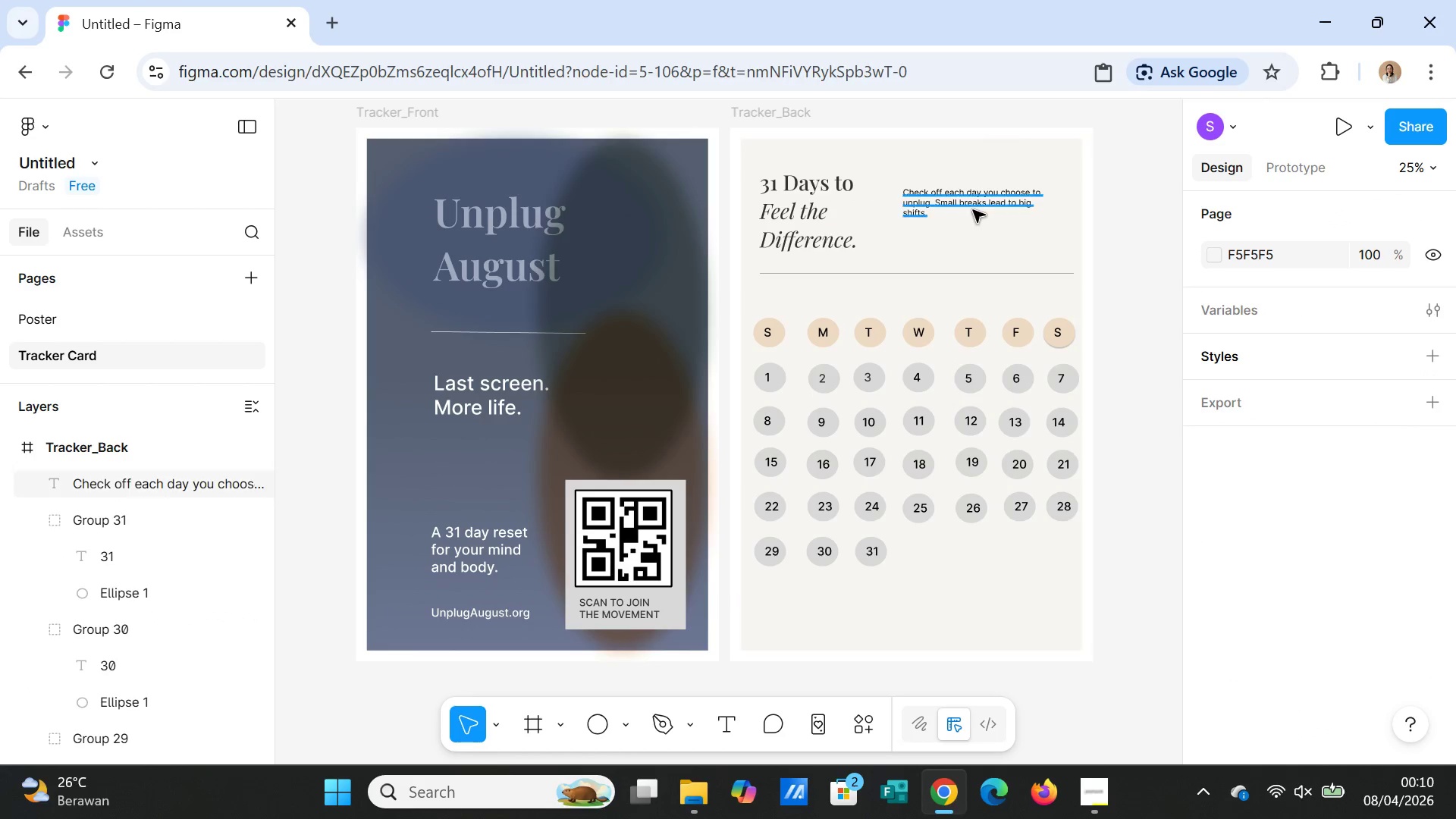 
left_click([973, 210])
 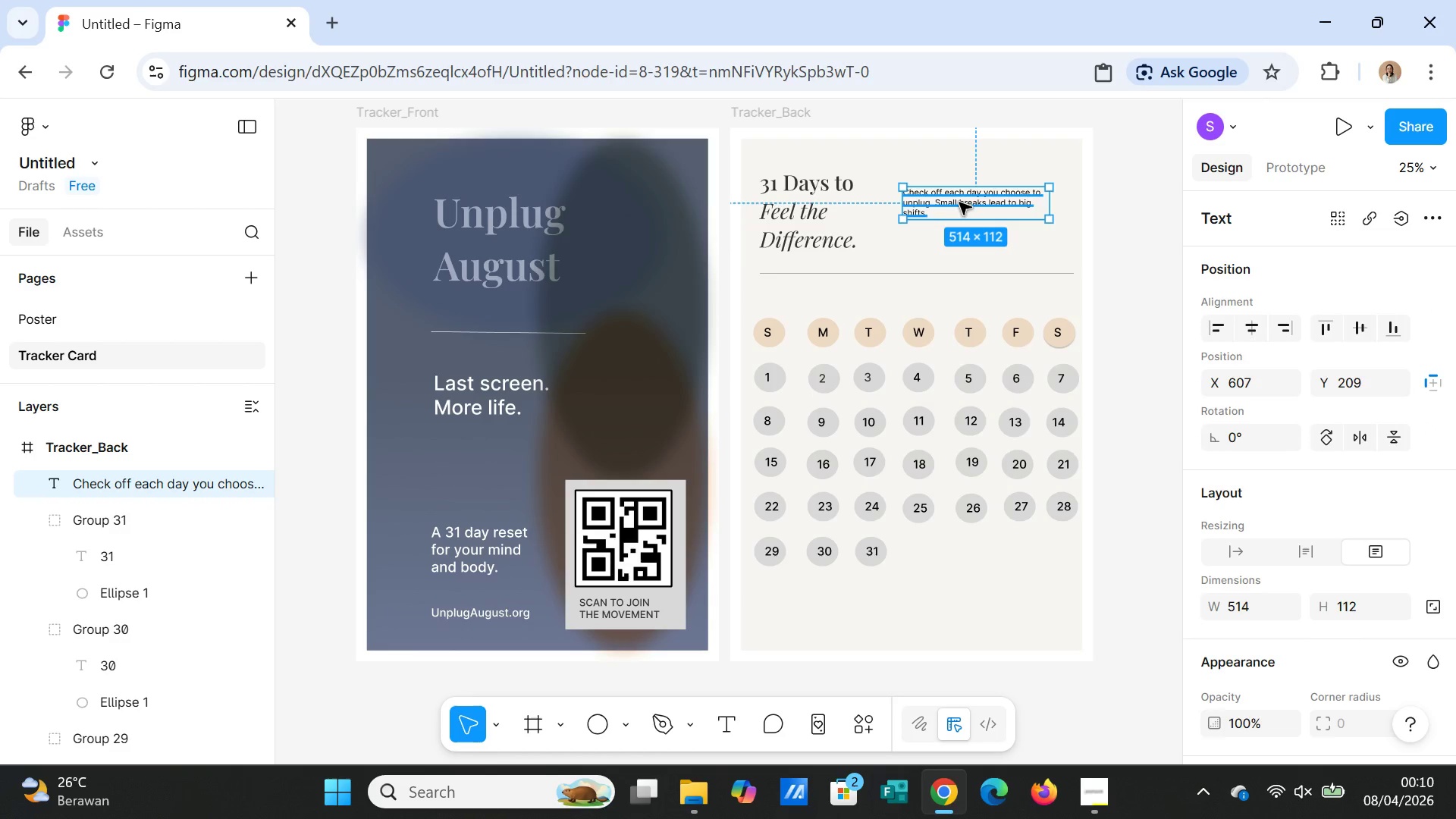 
left_click_drag(start_coordinate=[959, 202], to_coordinate=[952, 252])
 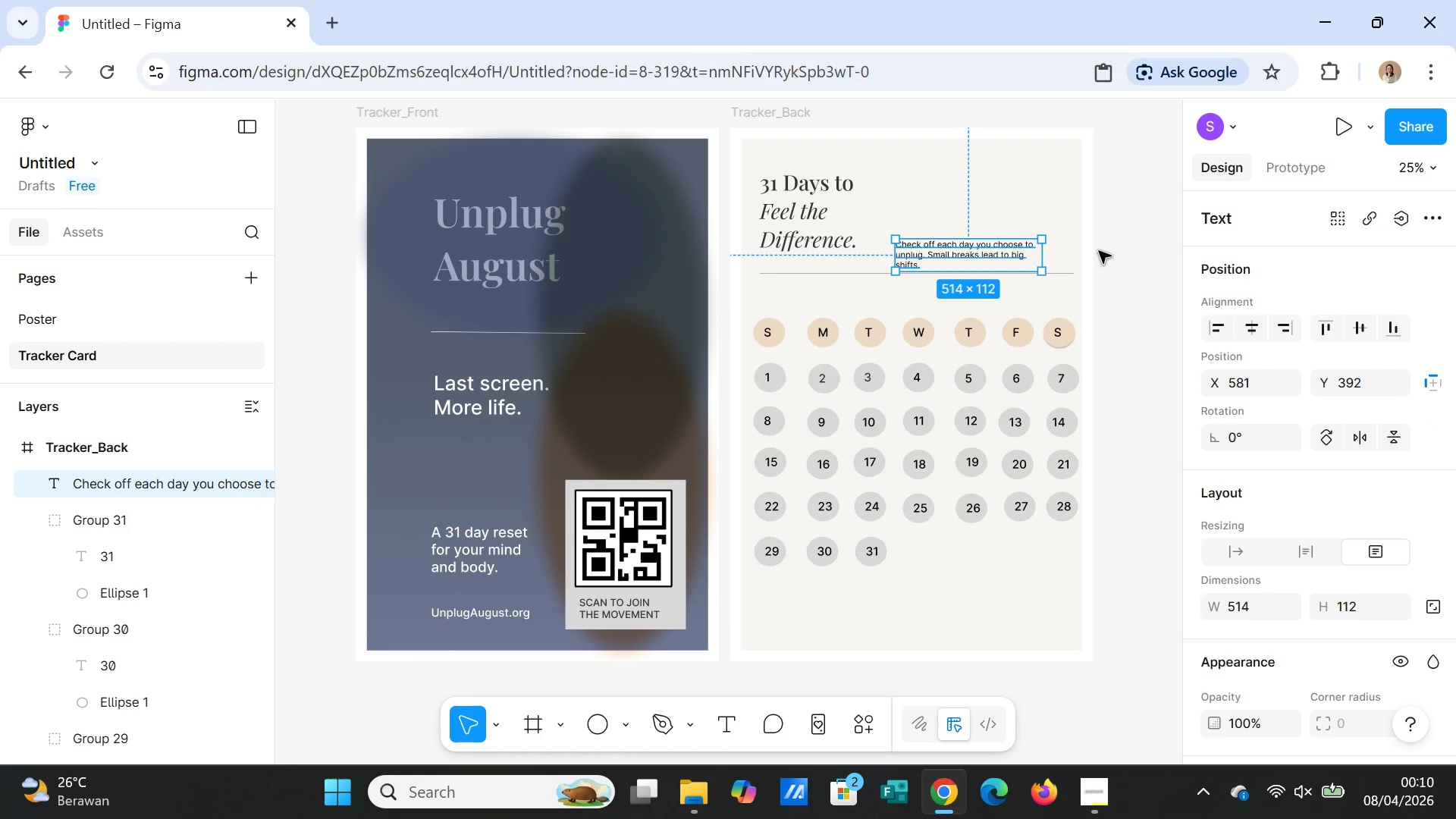 
left_click([1099, 251])
 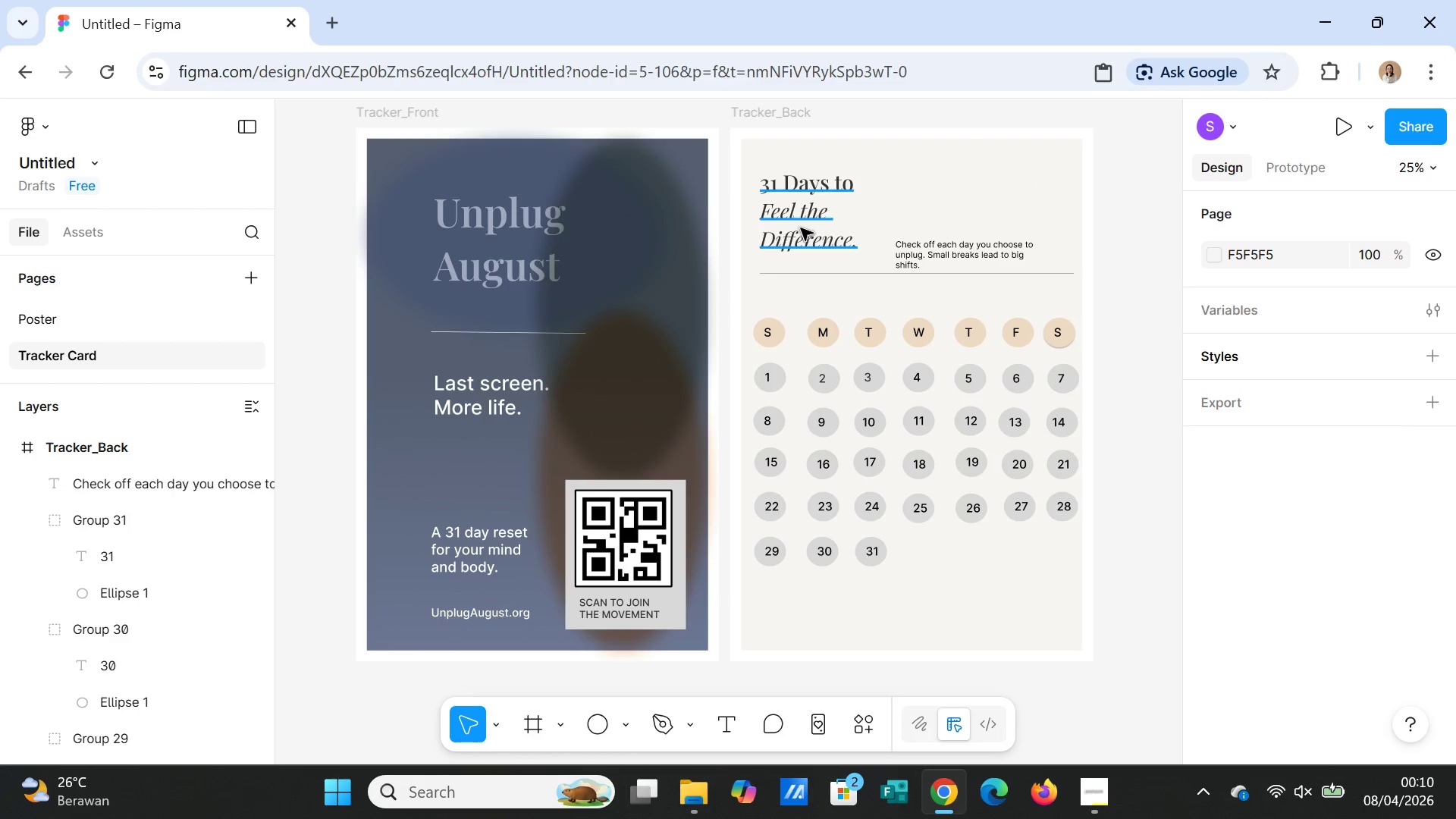 
left_click([800, 228])
 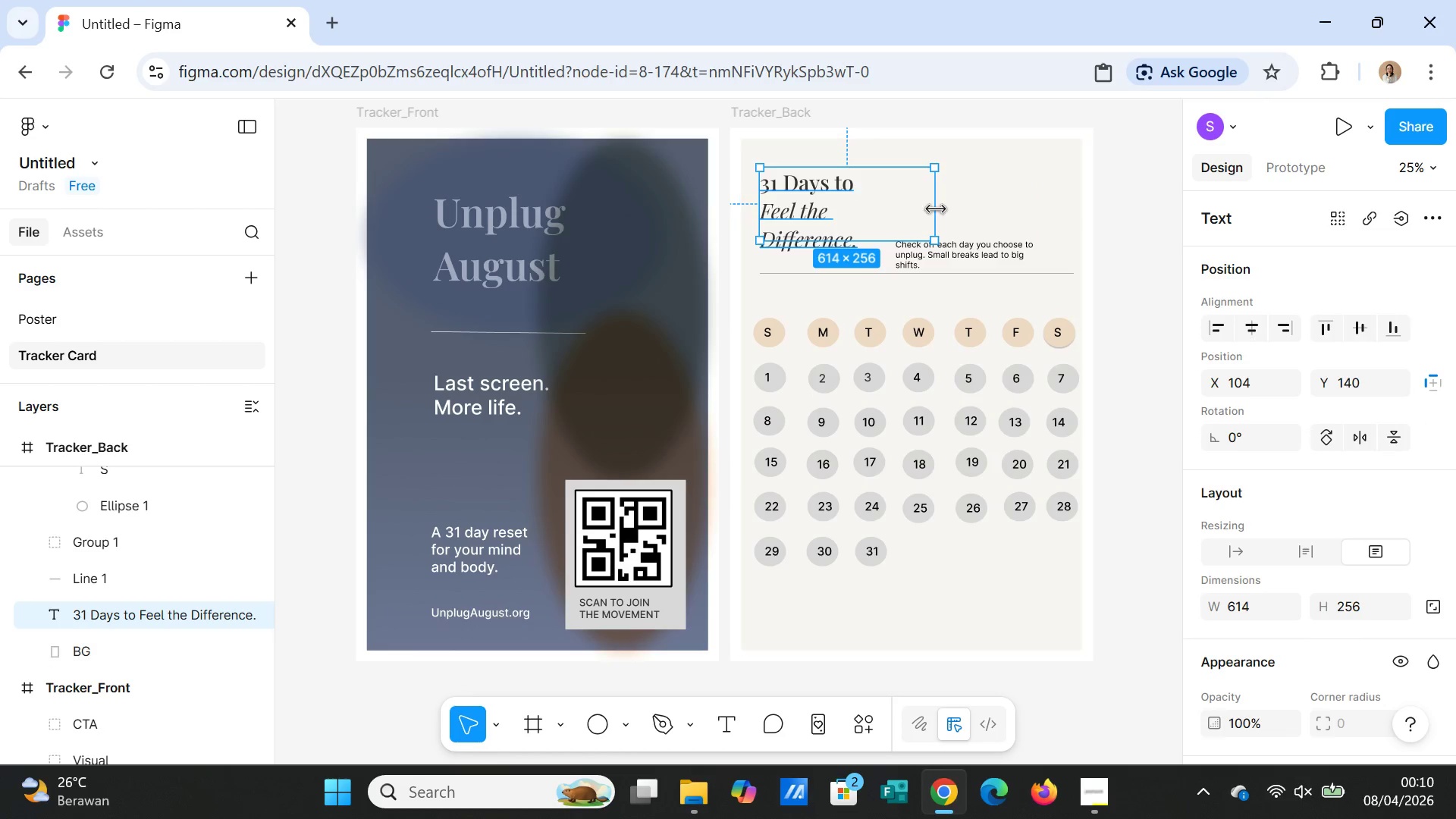 
left_click_drag(start_coordinate=[936, 209], to_coordinate=[984, 202])
 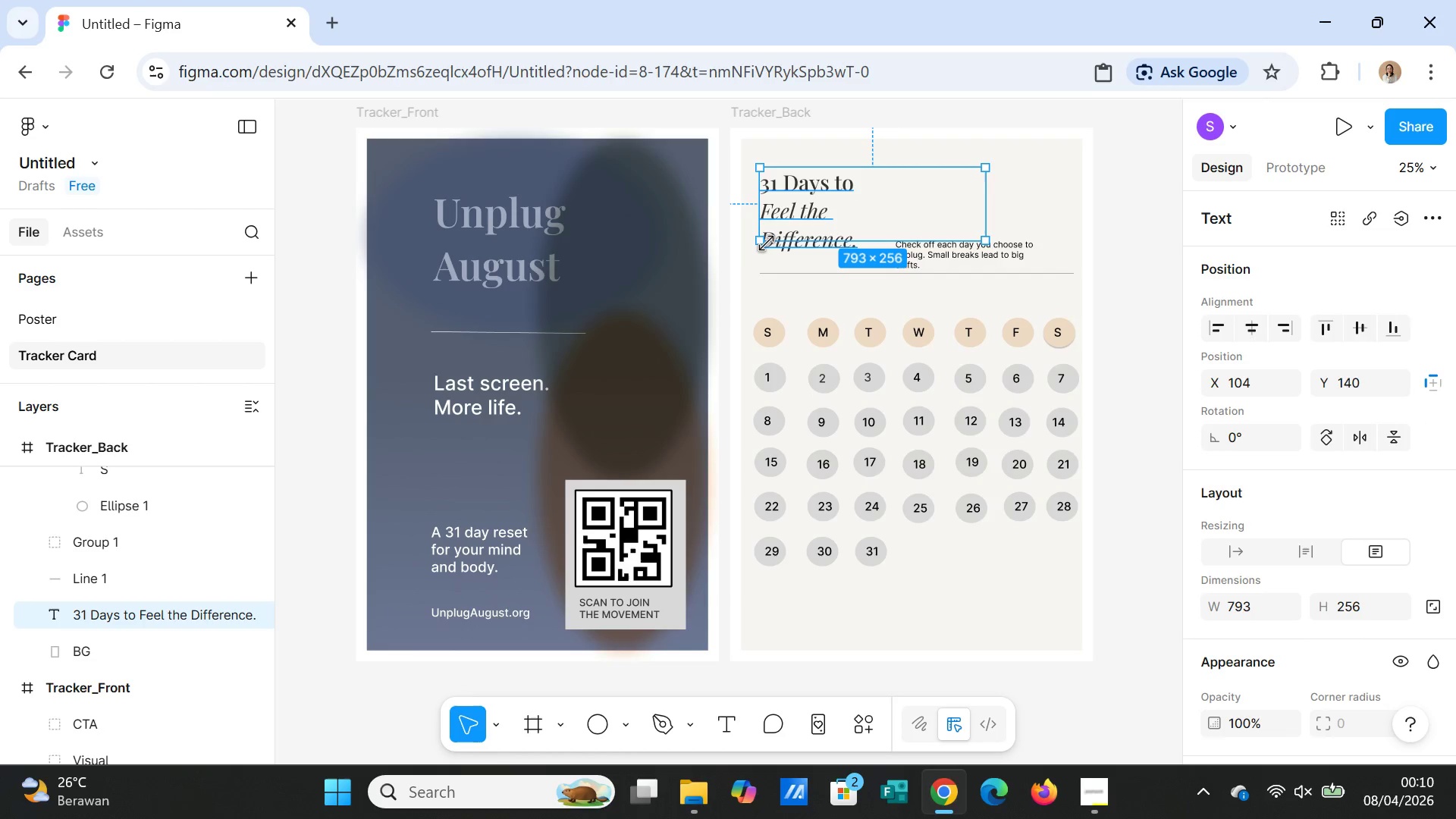 
left_click([766, 243])
 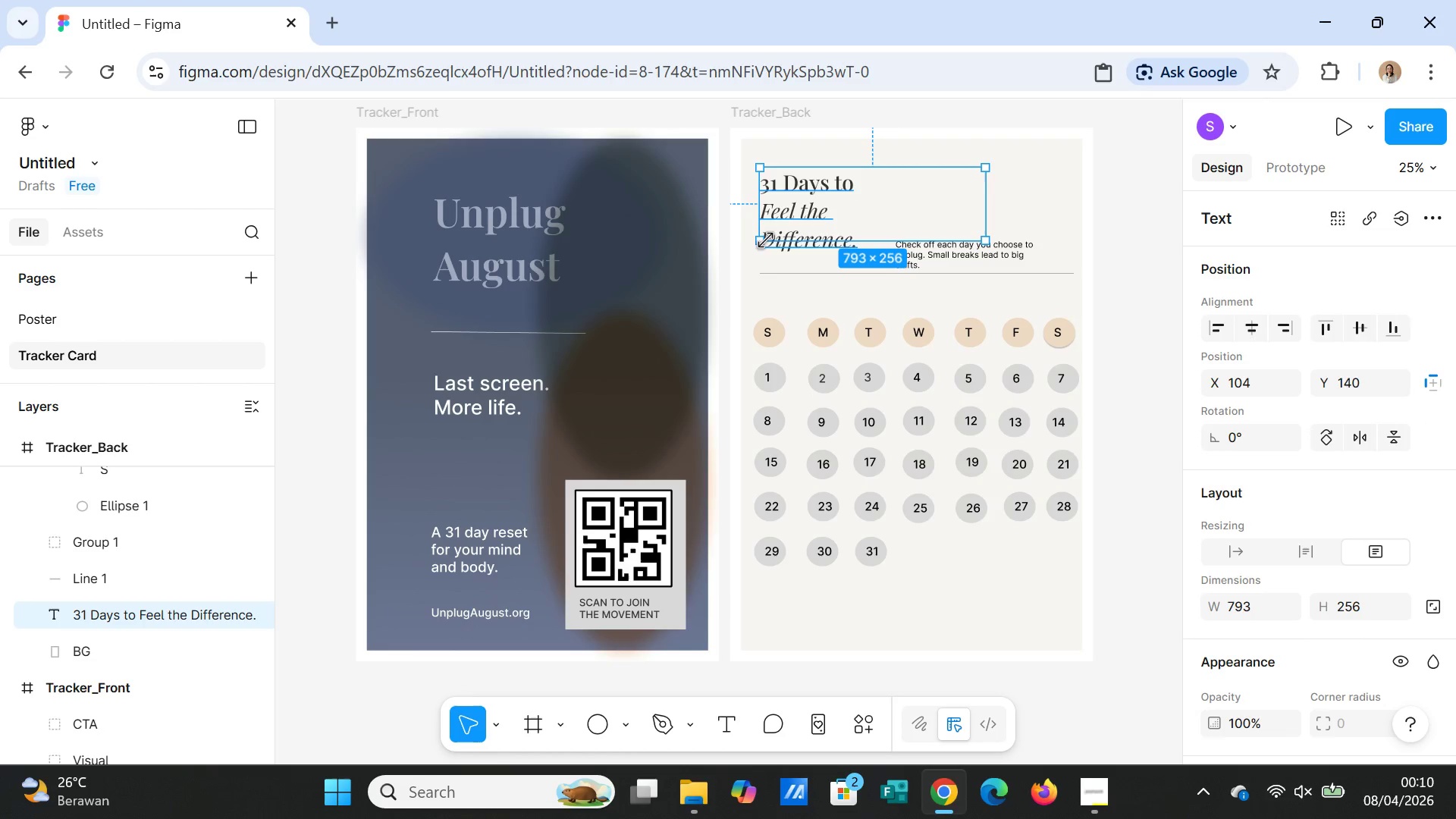 
left_click([769, 240])
 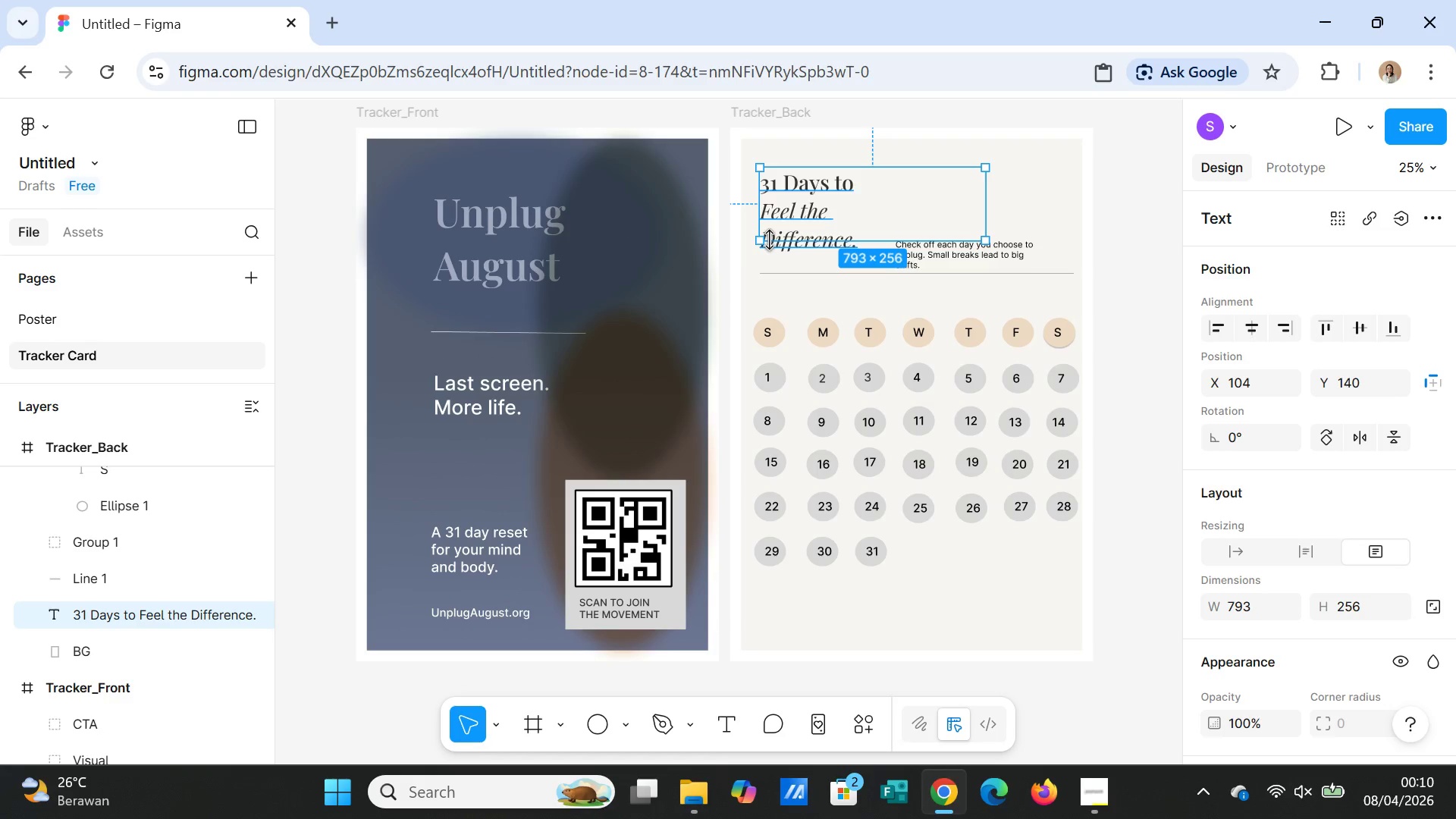 
double_click([769, 240])
 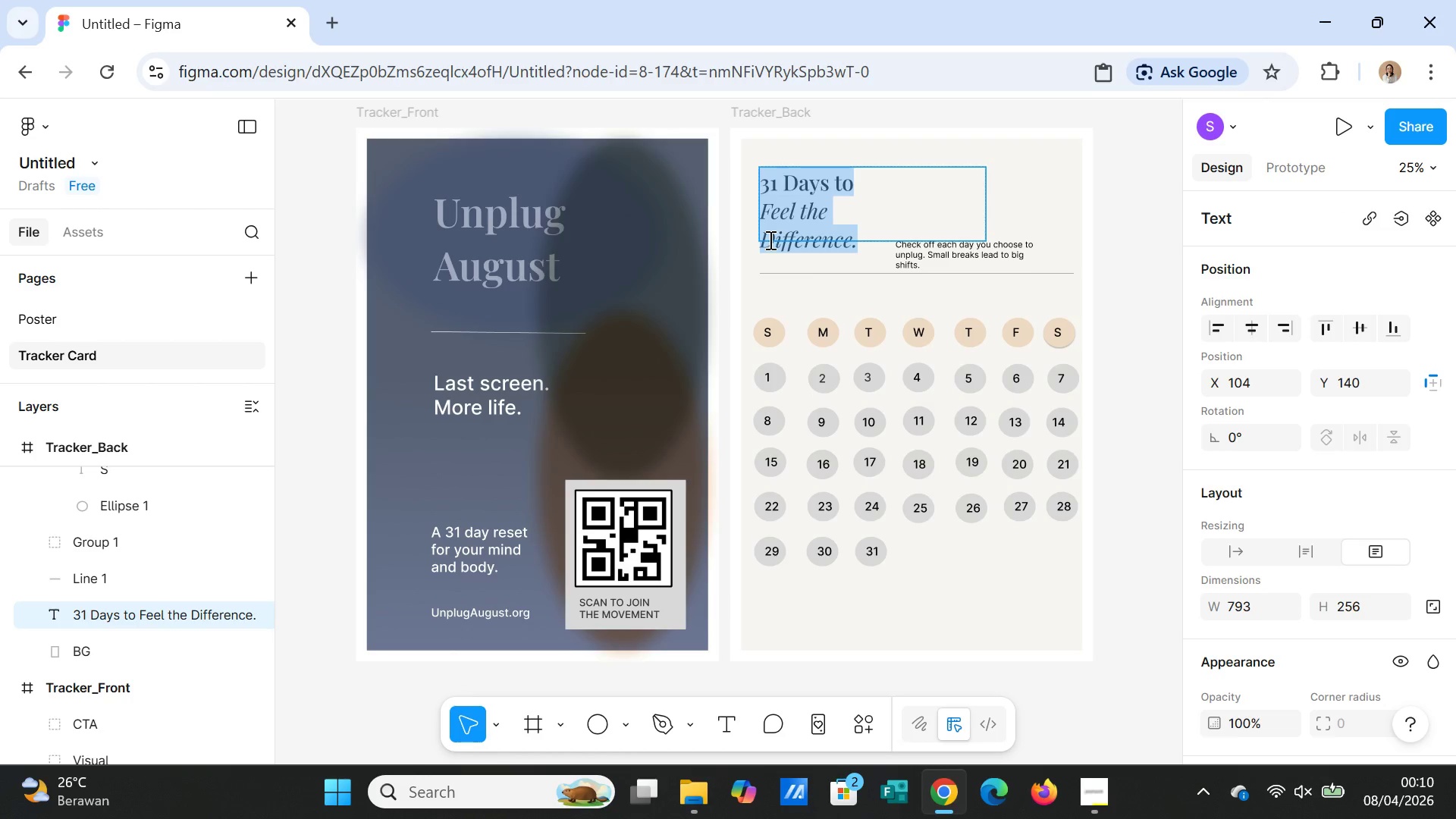 
left_click([769, 240])
 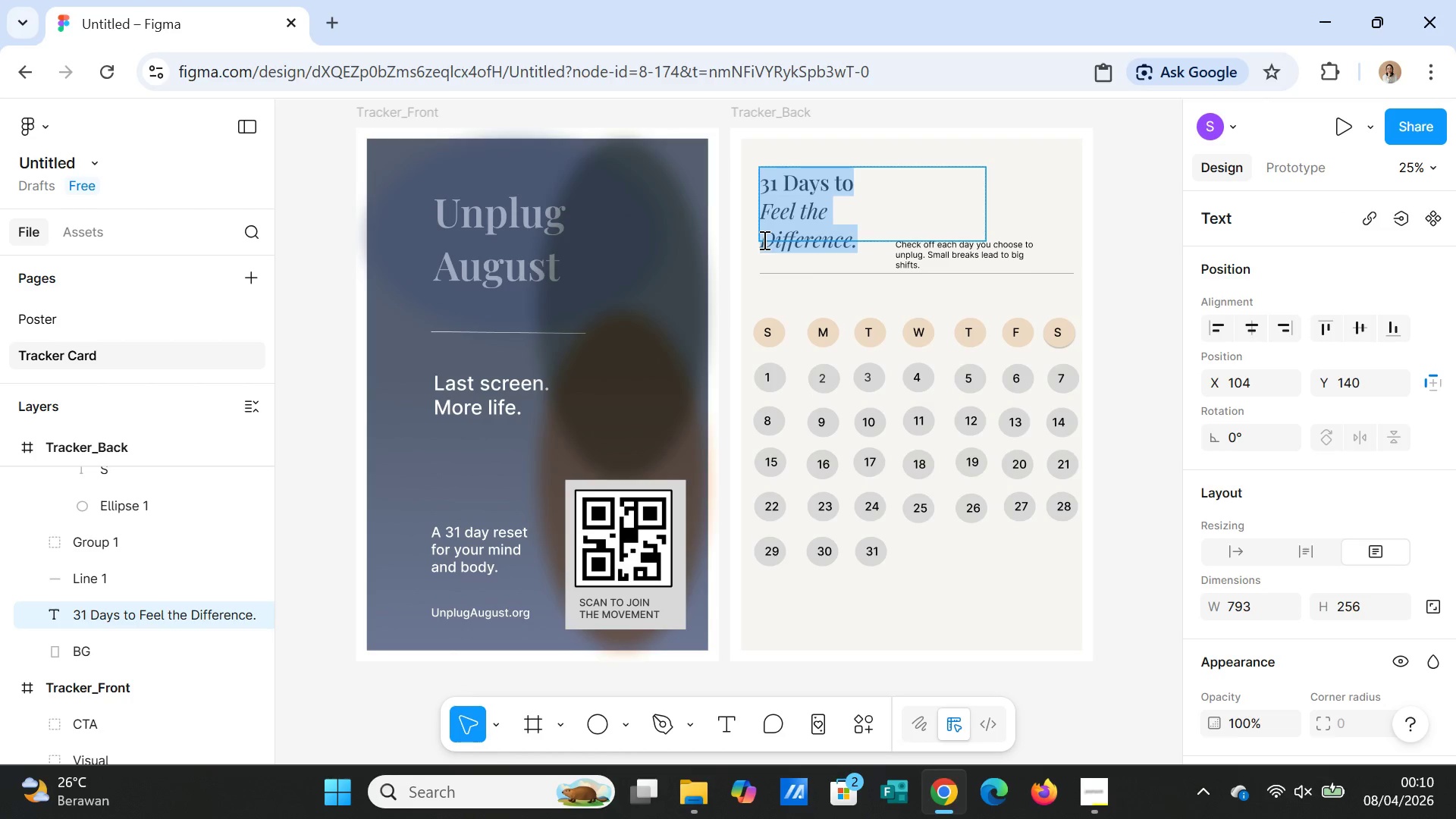 
left_click([763, 240])
 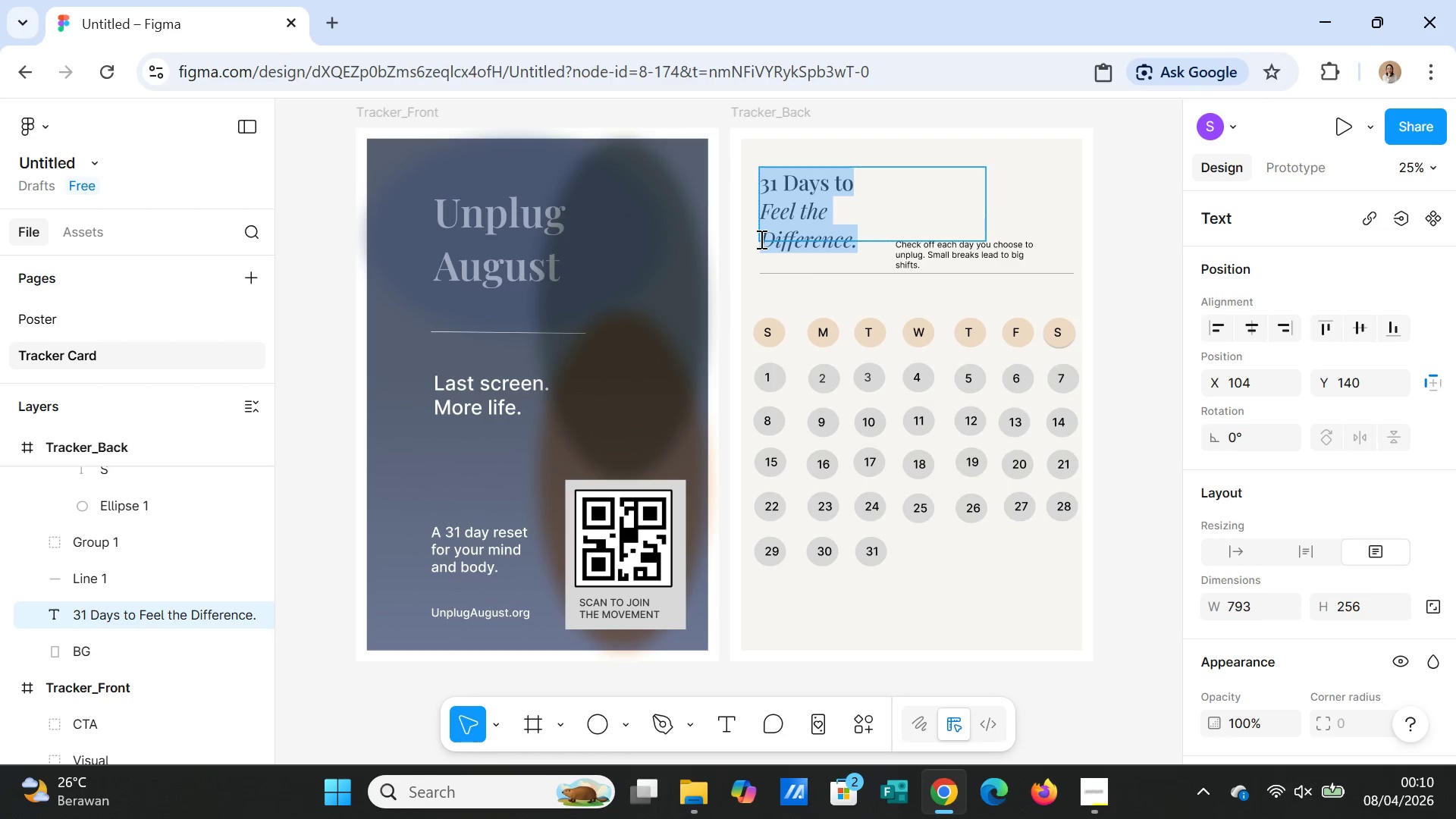 
double_click([760, 239])
 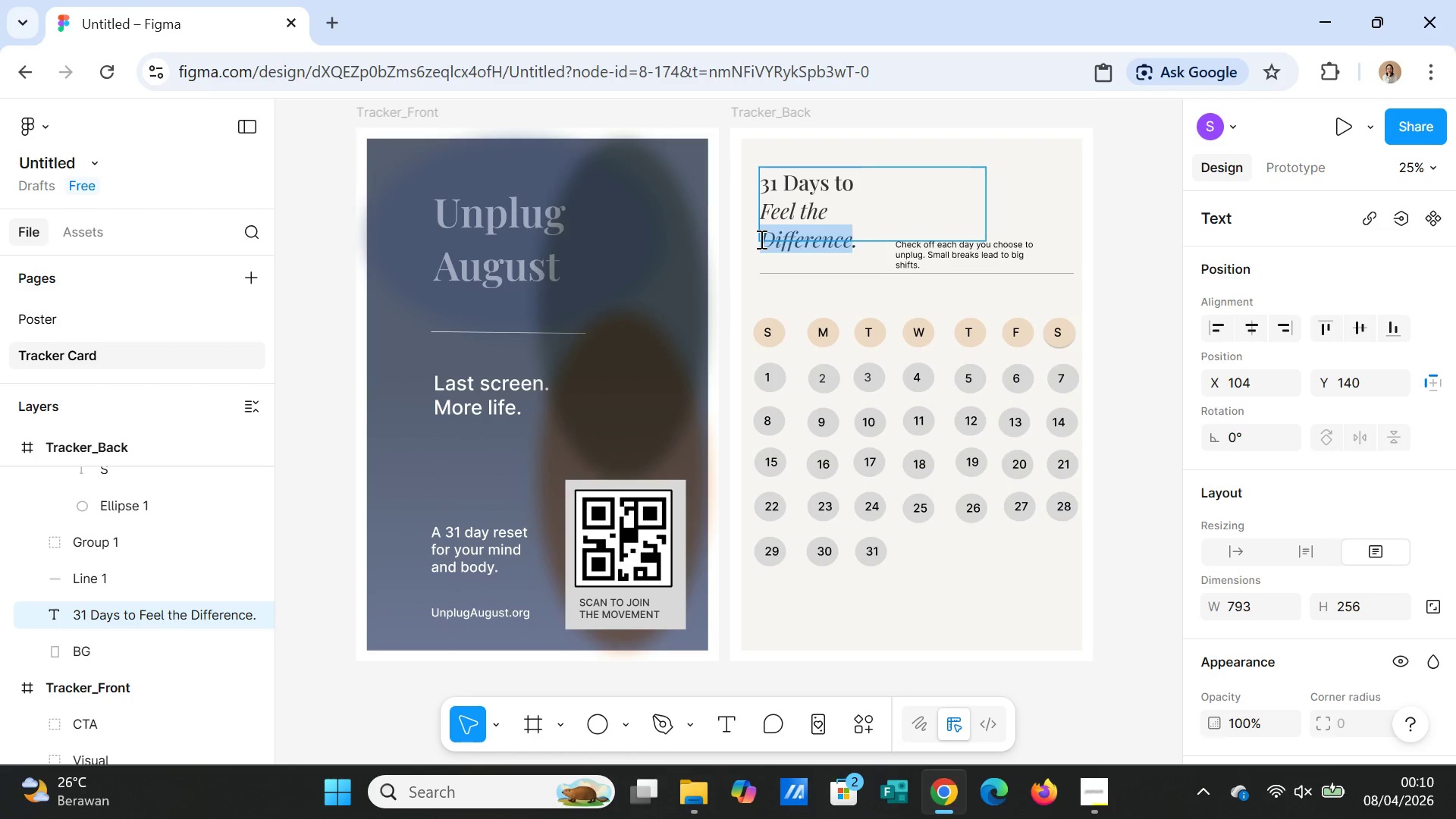 
left_click([760, 239])
 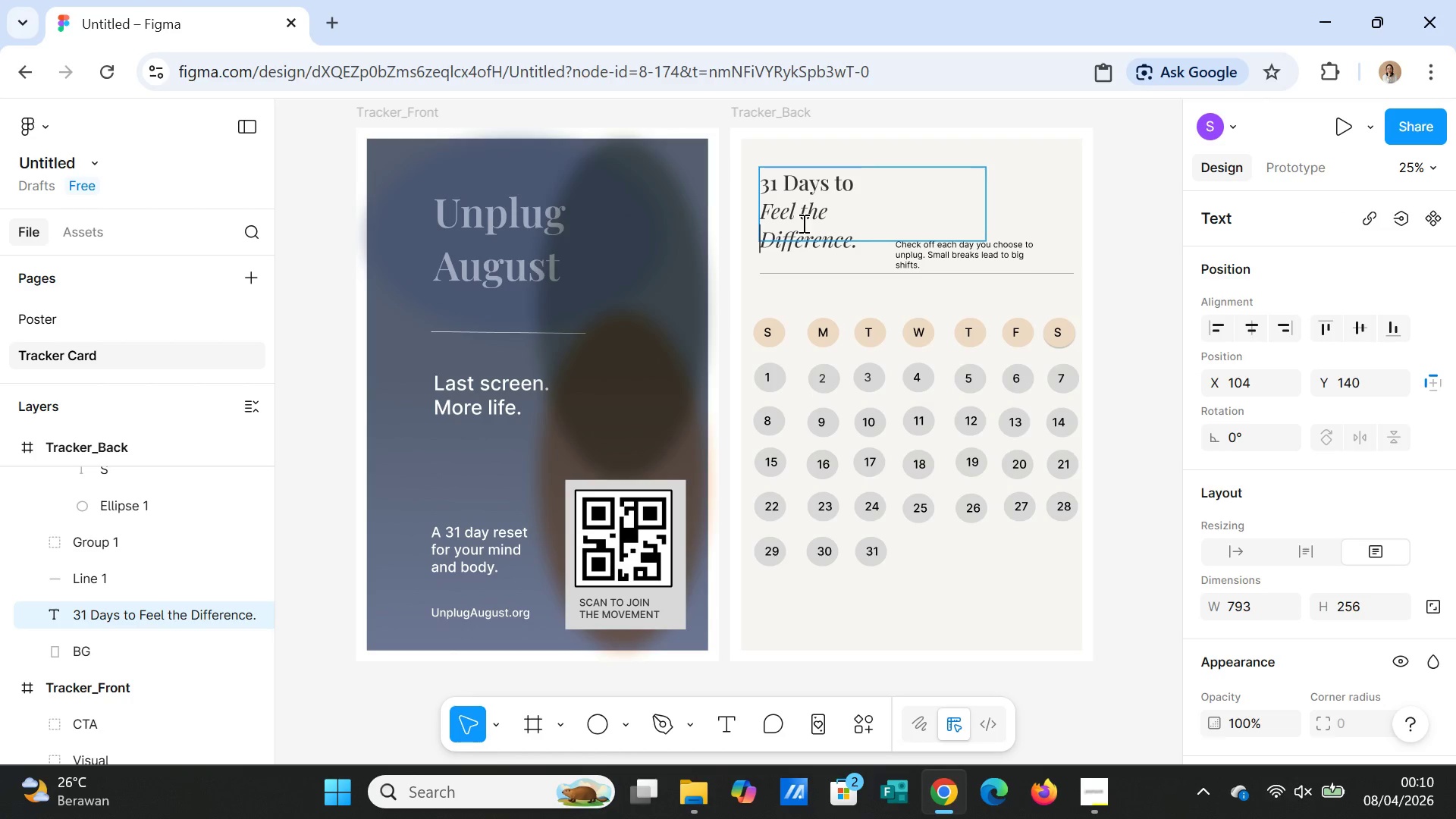 
key(Backspace)
 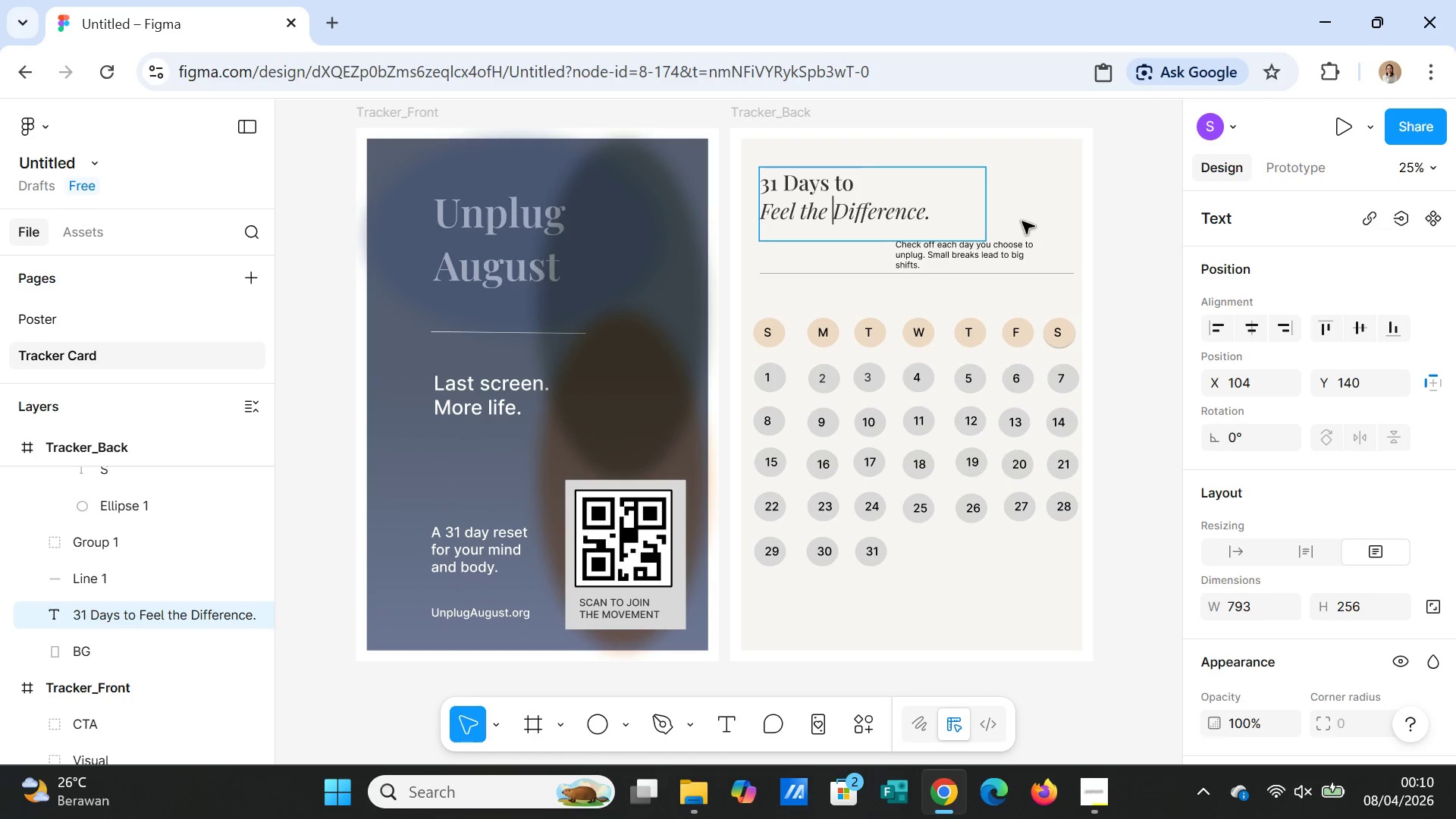 
left_click([1049, 230])
 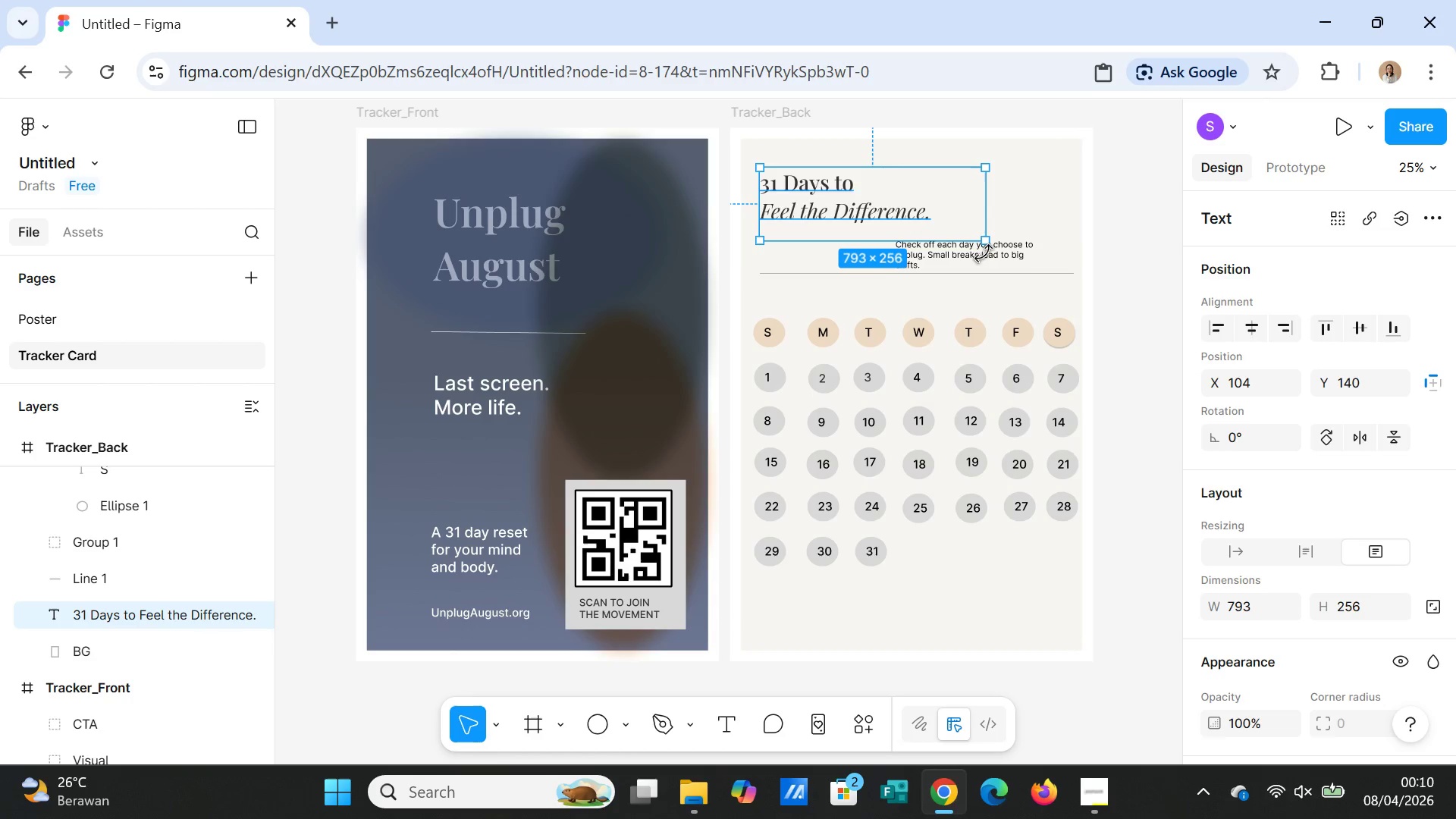 
left_click([984, 253])
 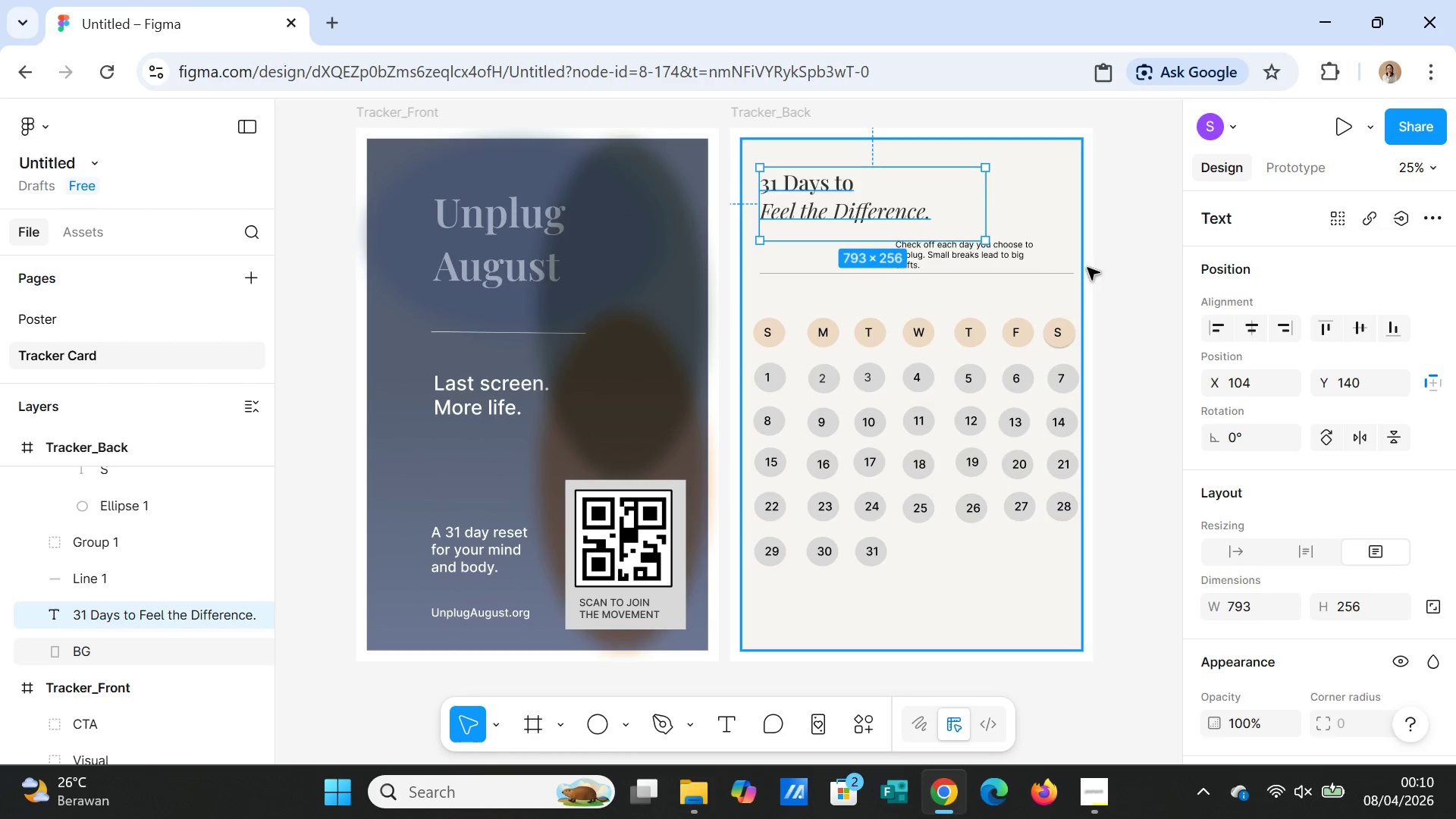 
left_click([1087, 268])
 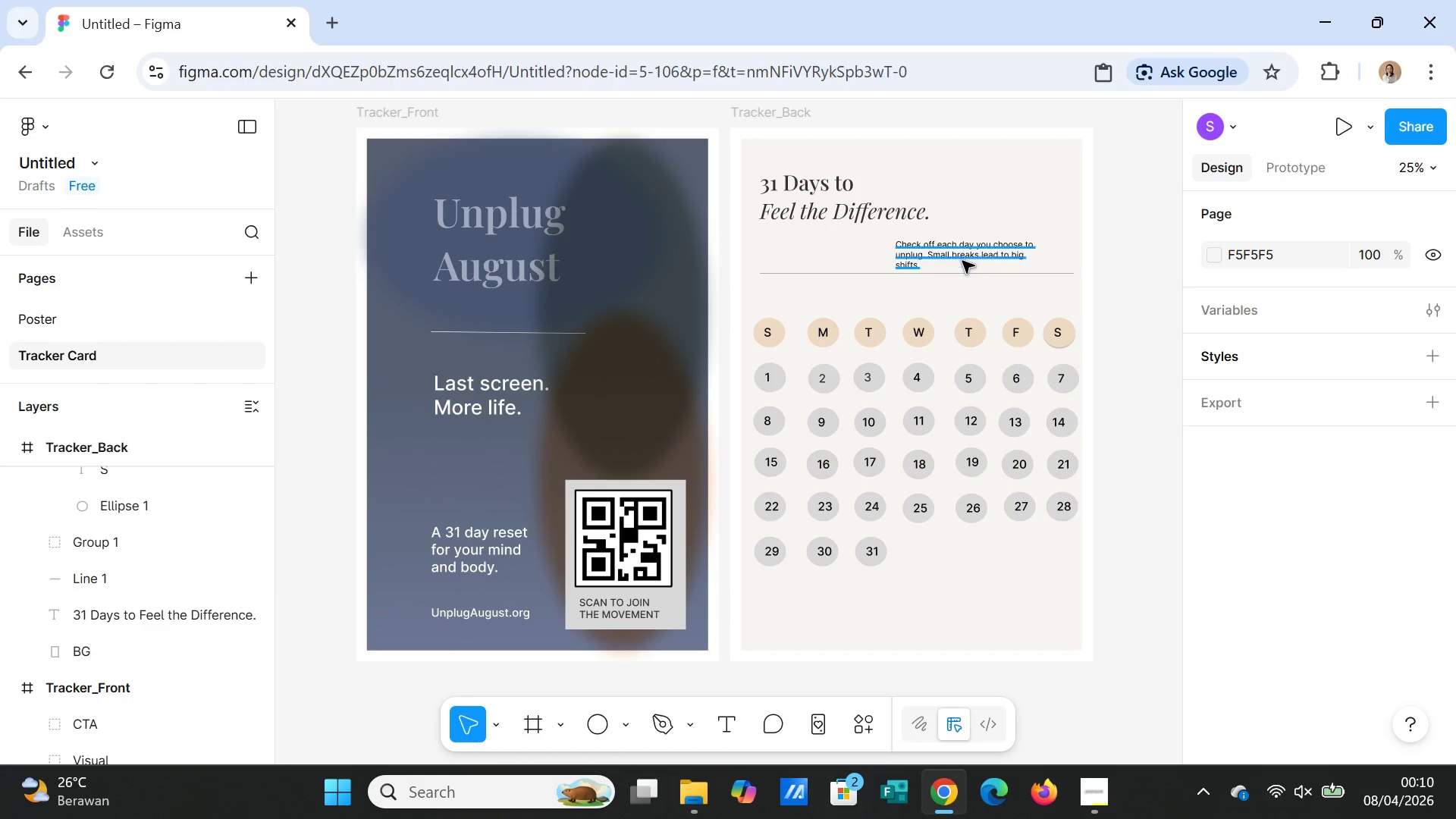 
left_click([962, 260])
 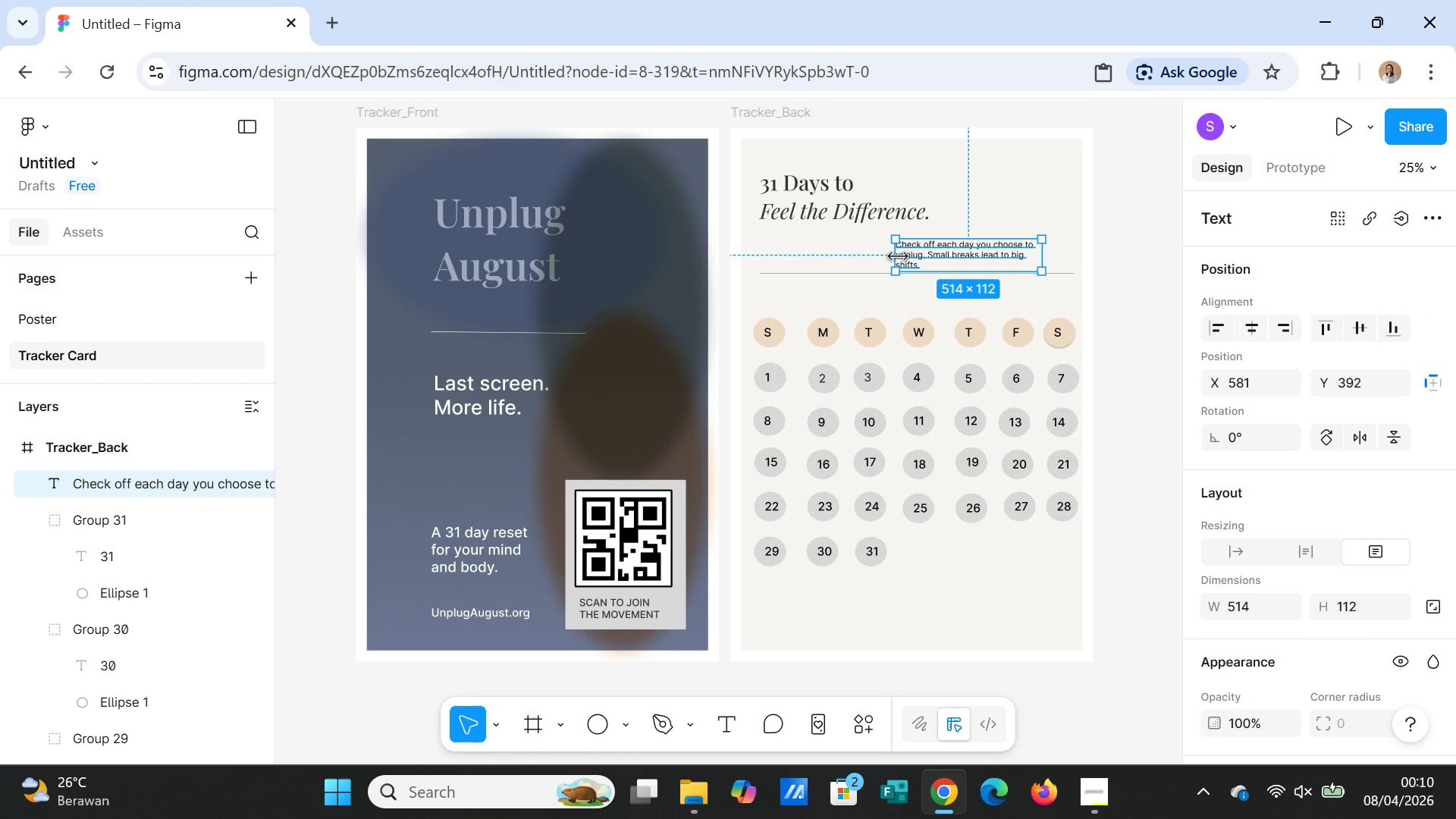 
left_click_drag(start_coordinate=[896, 255], to_coordinate=[759, 249])
 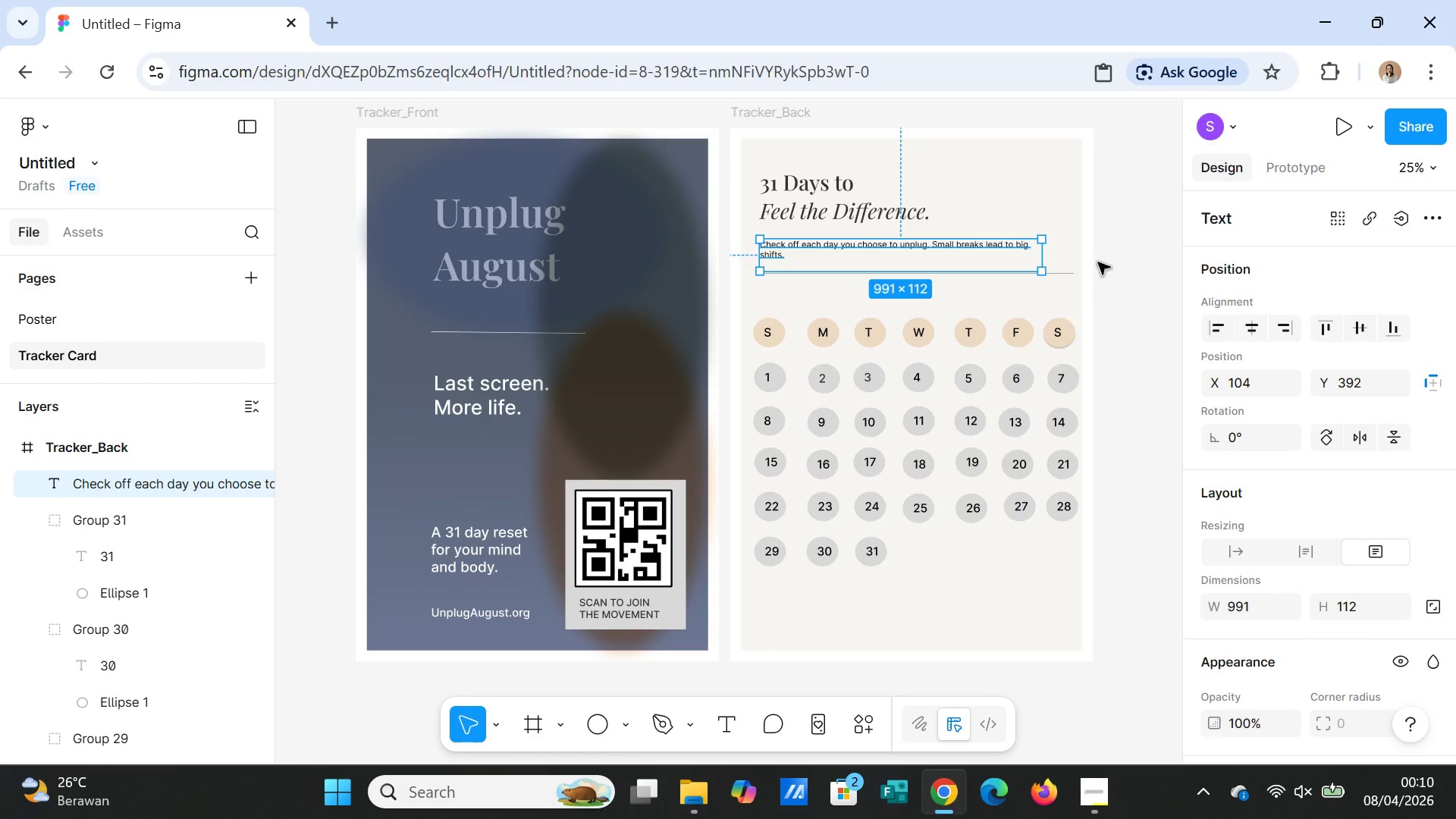 
left_click([1099, 262])
 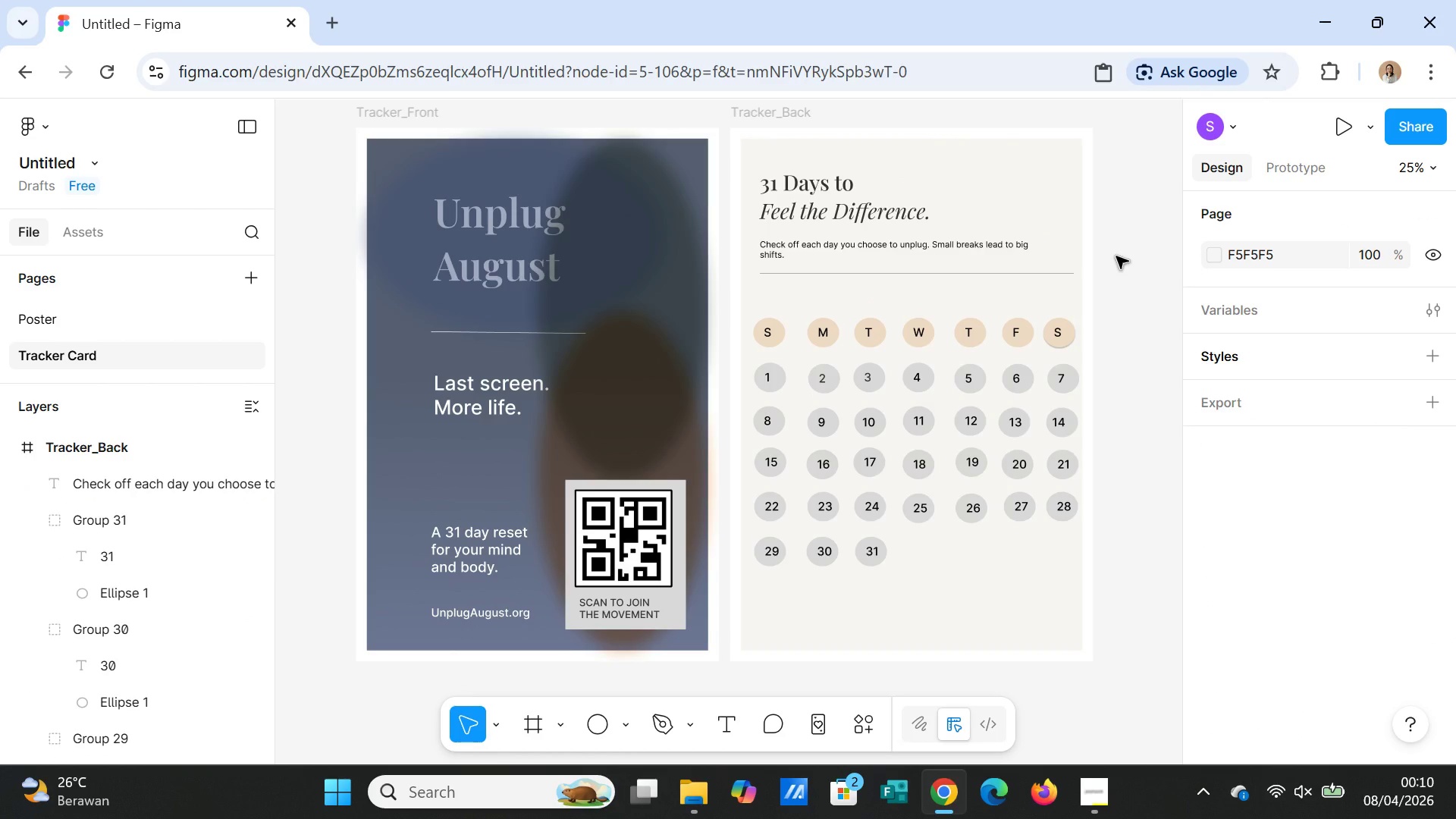 
wait(7.73)
 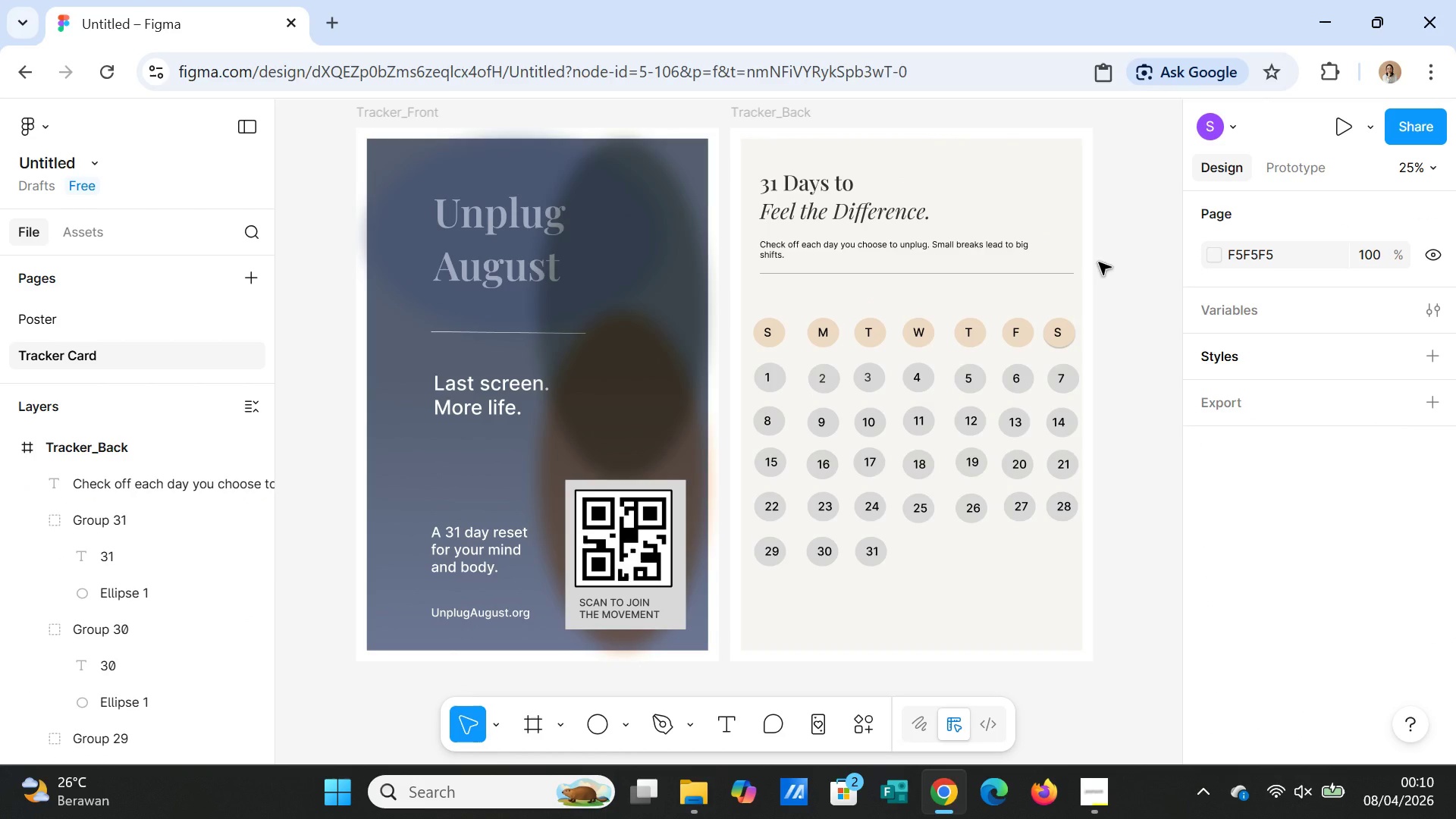 
left_click([799, 252])
 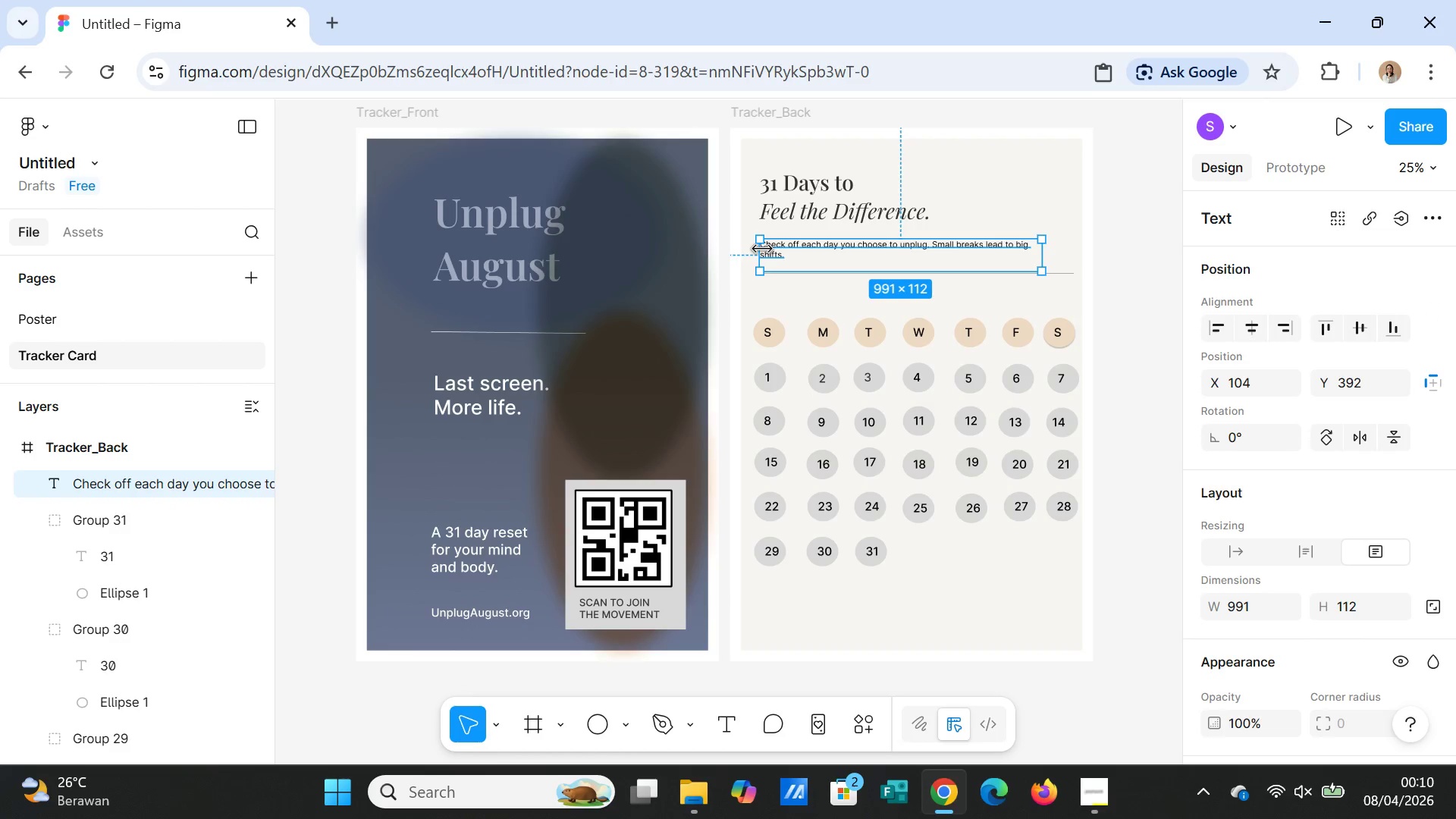 
left_click_drag(start_coordinate=[762, 248], to_coordinate=[926, 250])
 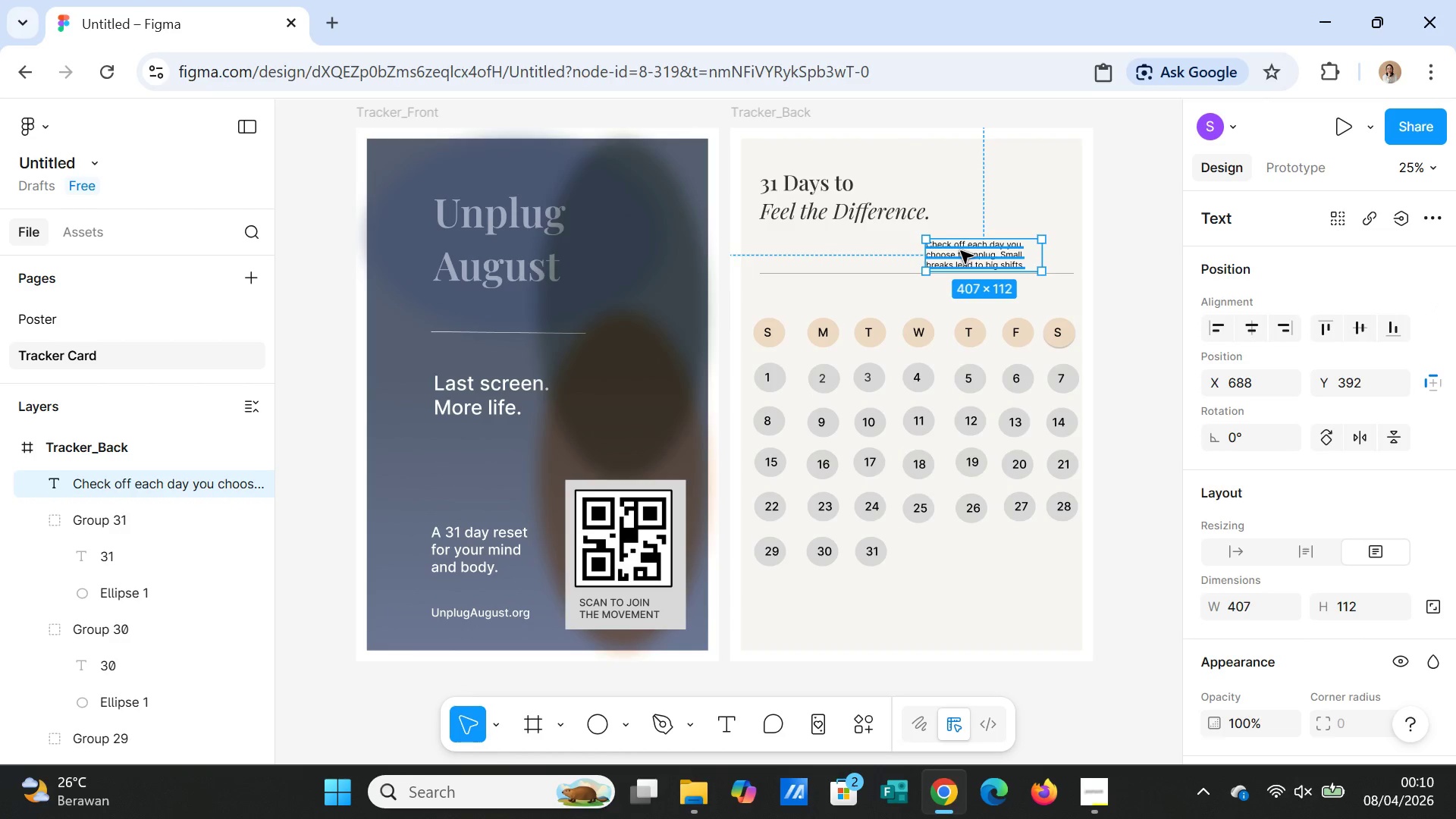 
left_click_drag(start_coordinate=[961, 251], to_coordinate=[985, 193])
 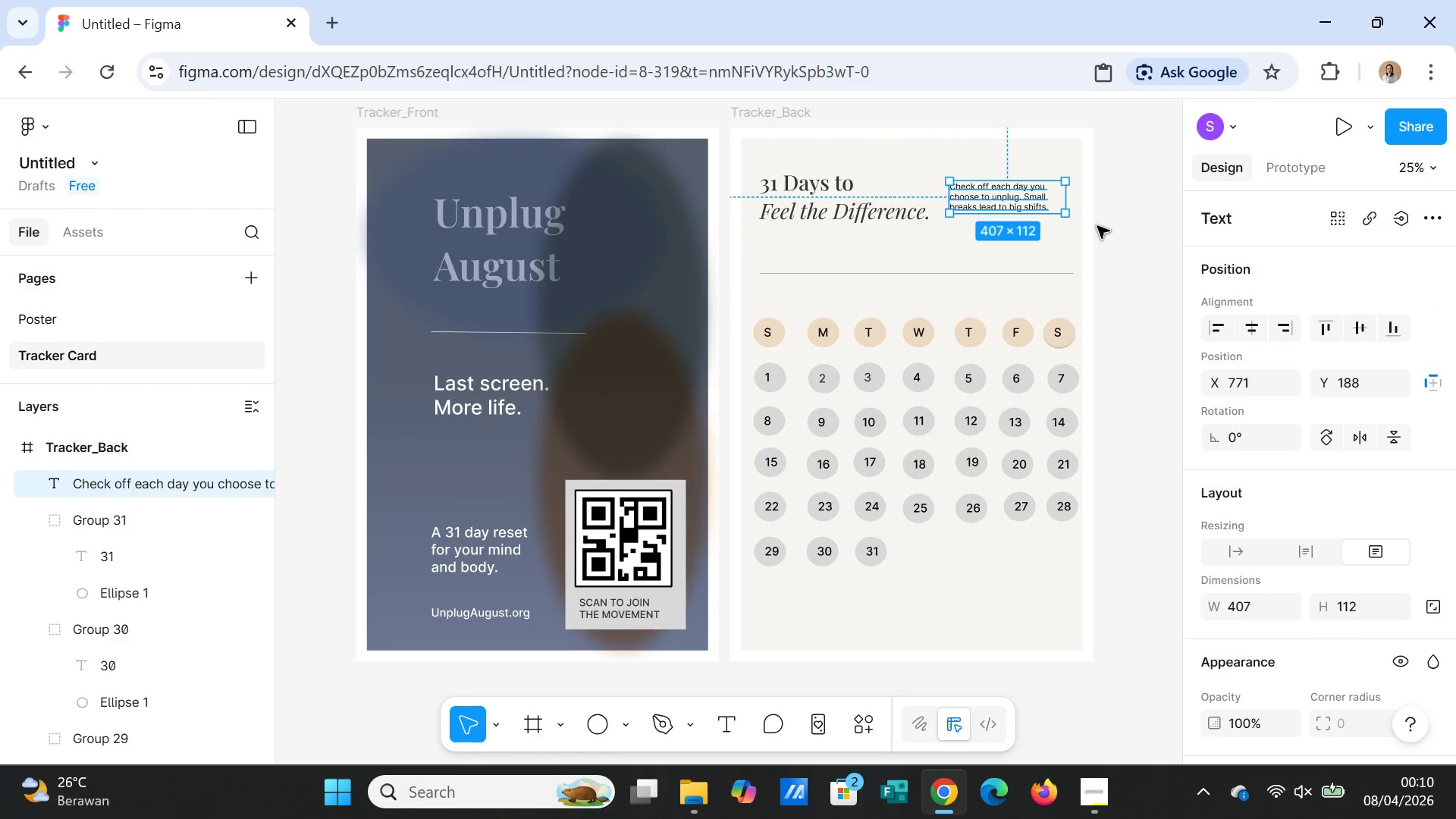 
left_click([1101, 228])
 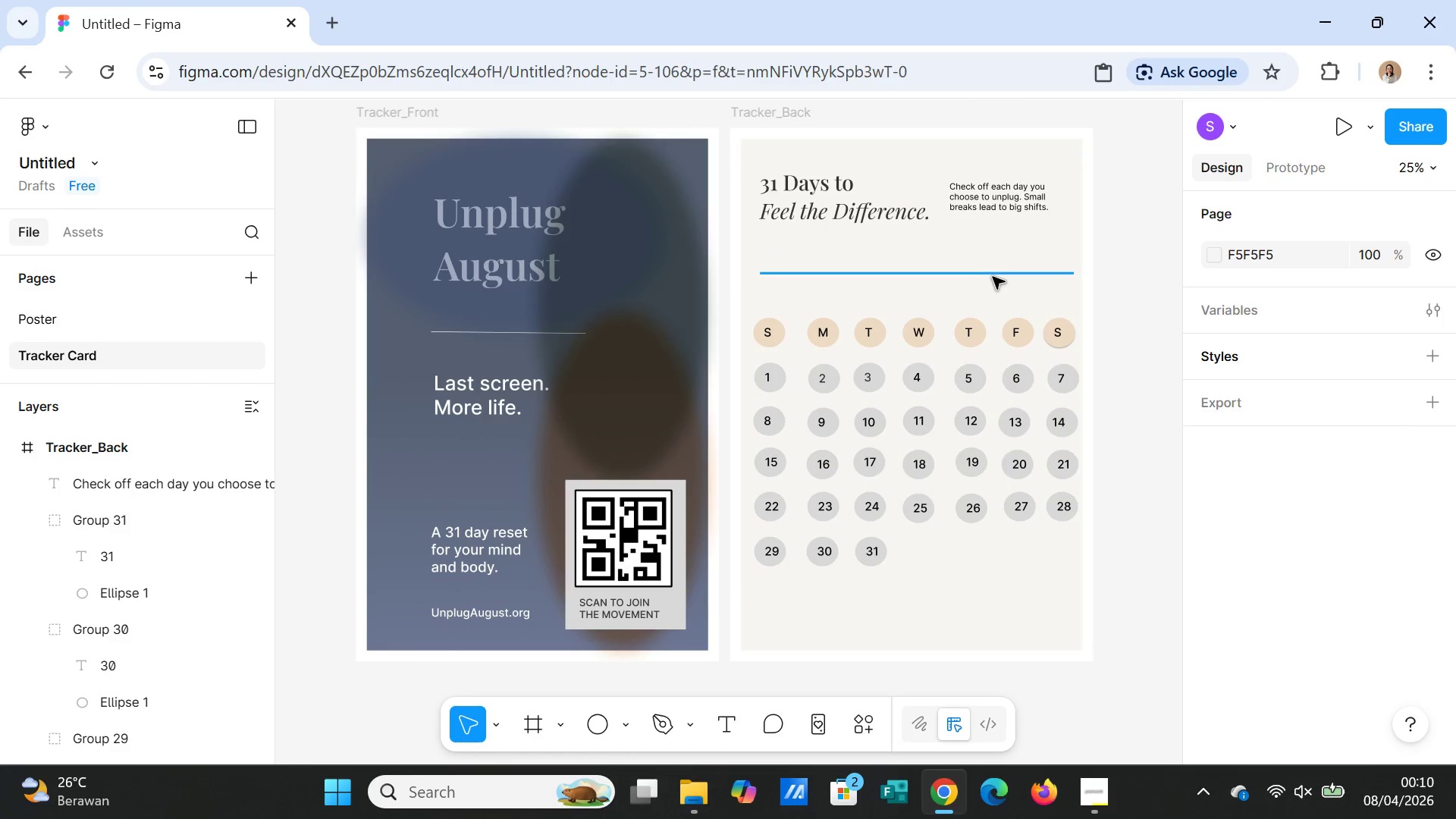 
left_click([993, 277])
 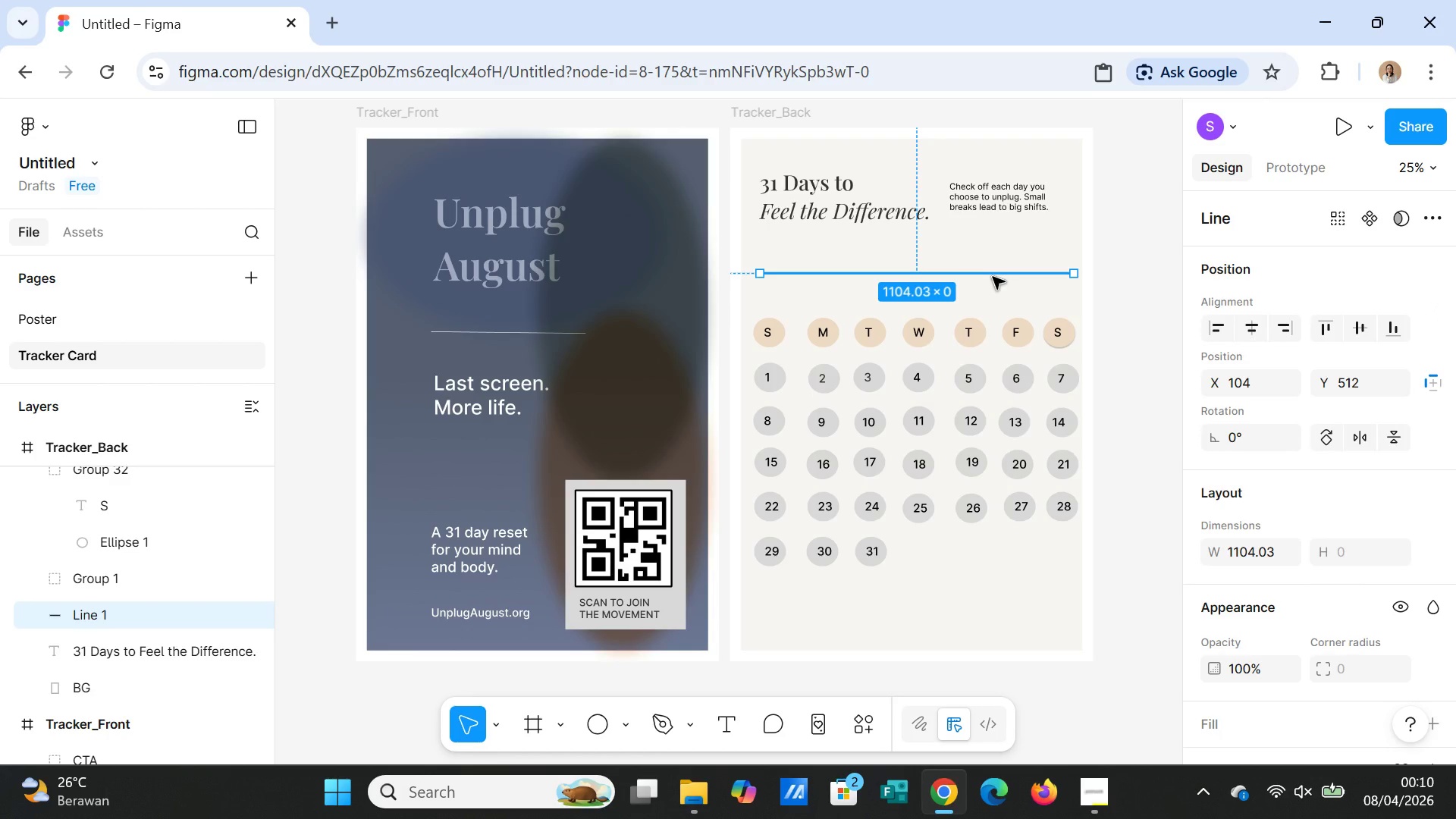 
wait(10.7)
 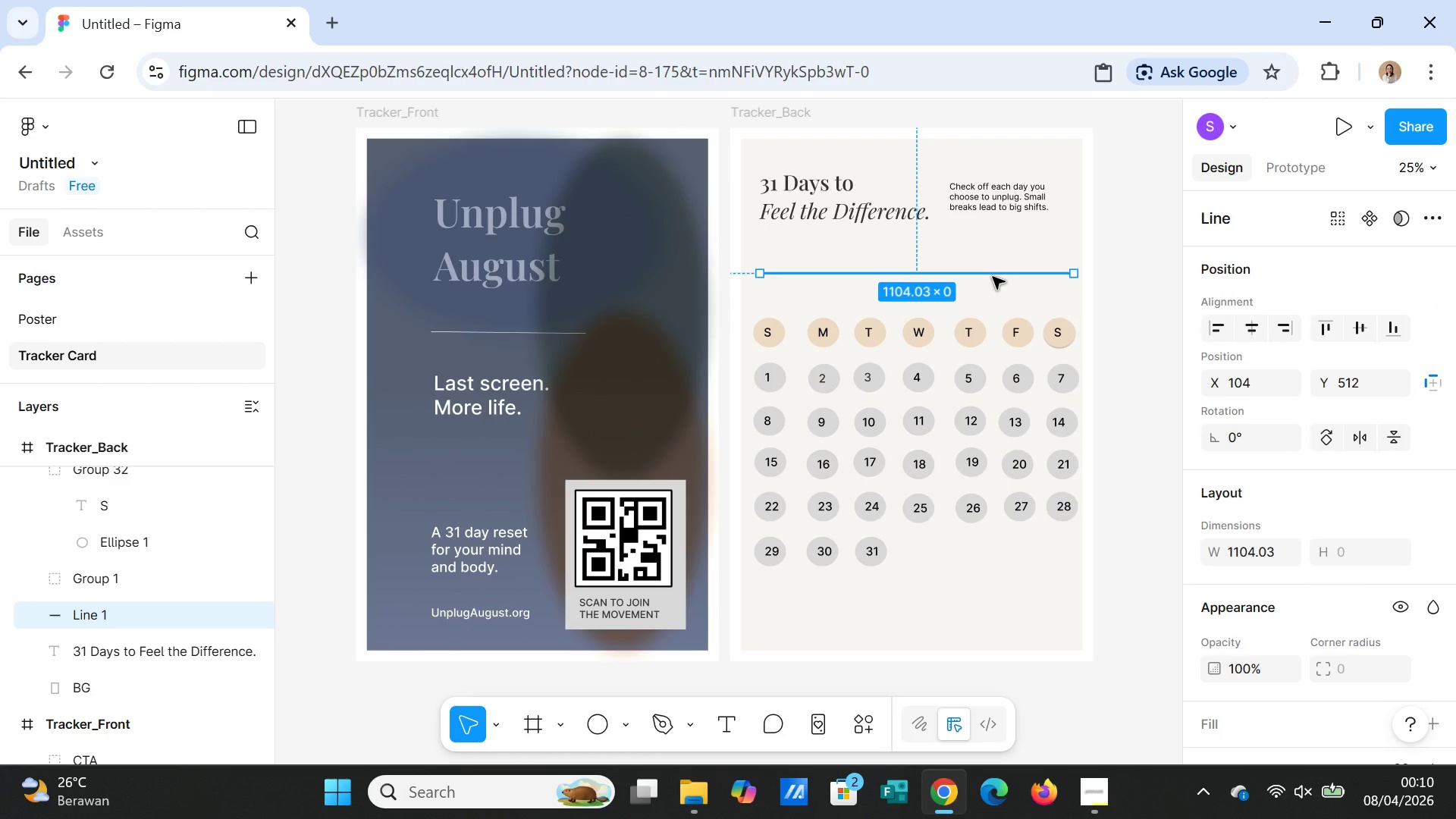 
left_click_drag(start_coordinate=[993, 277], to_coordinate=[988, 253])
 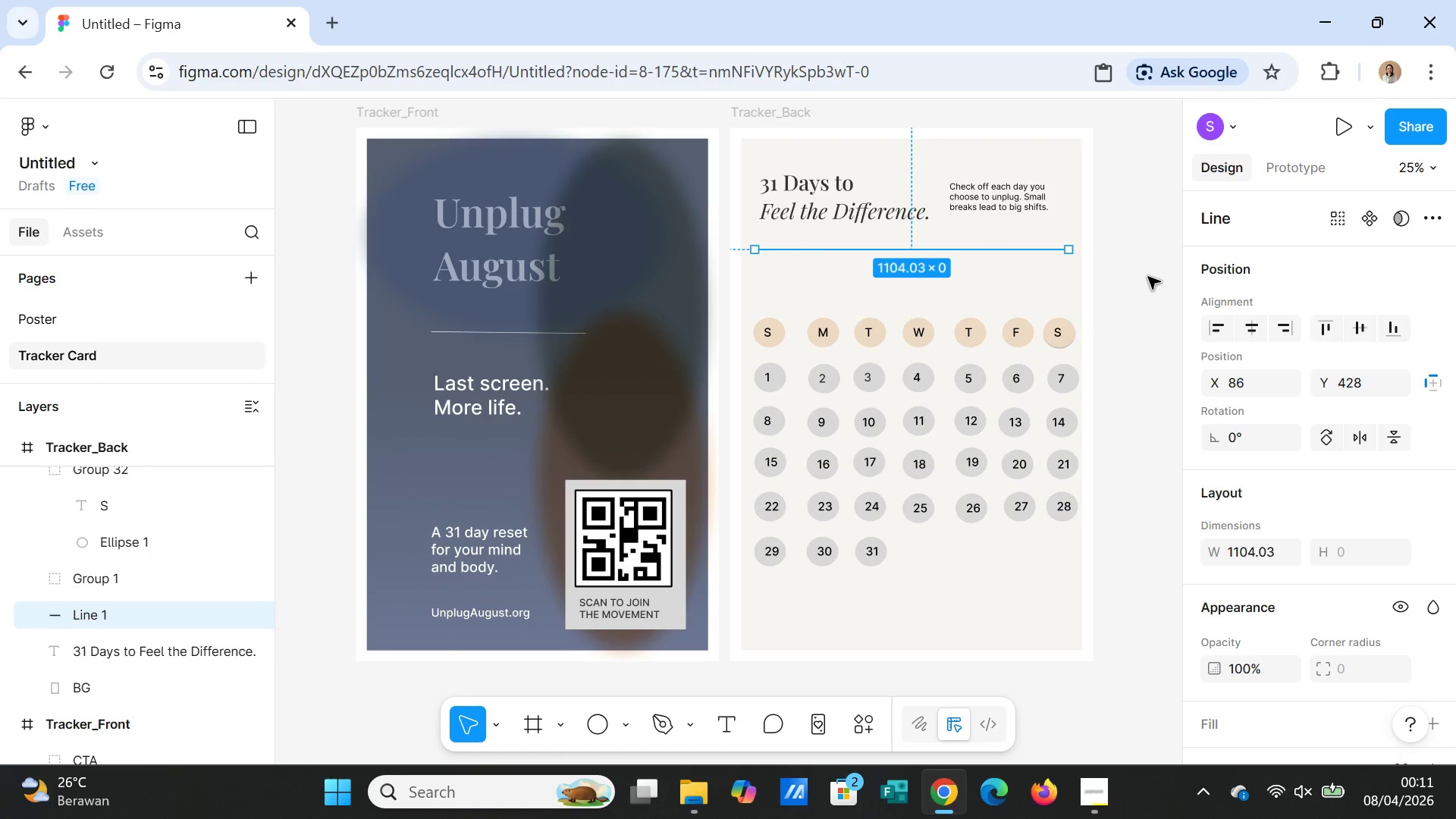 
left_click([1148, 277])
 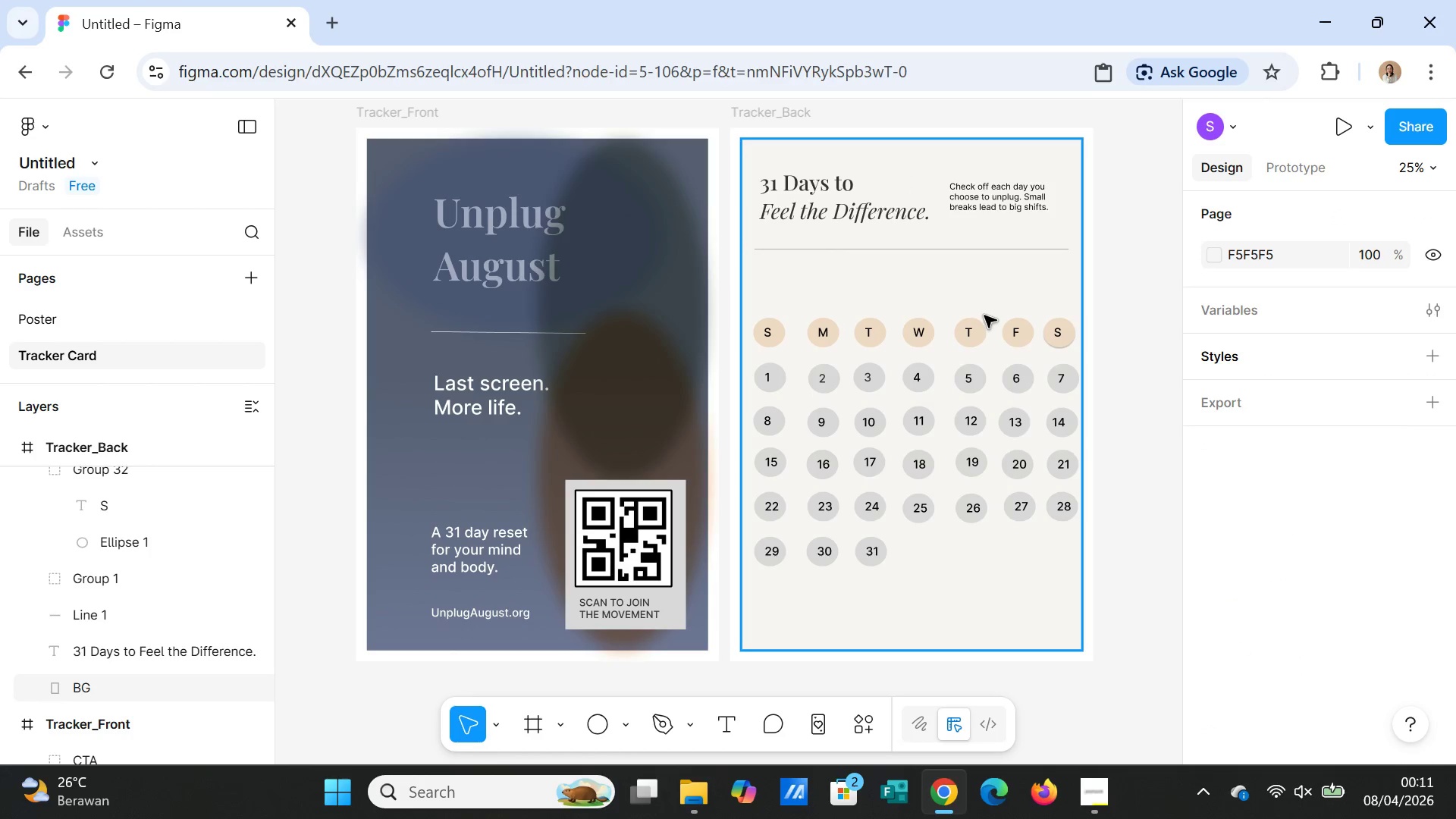 
wait(5.16)
 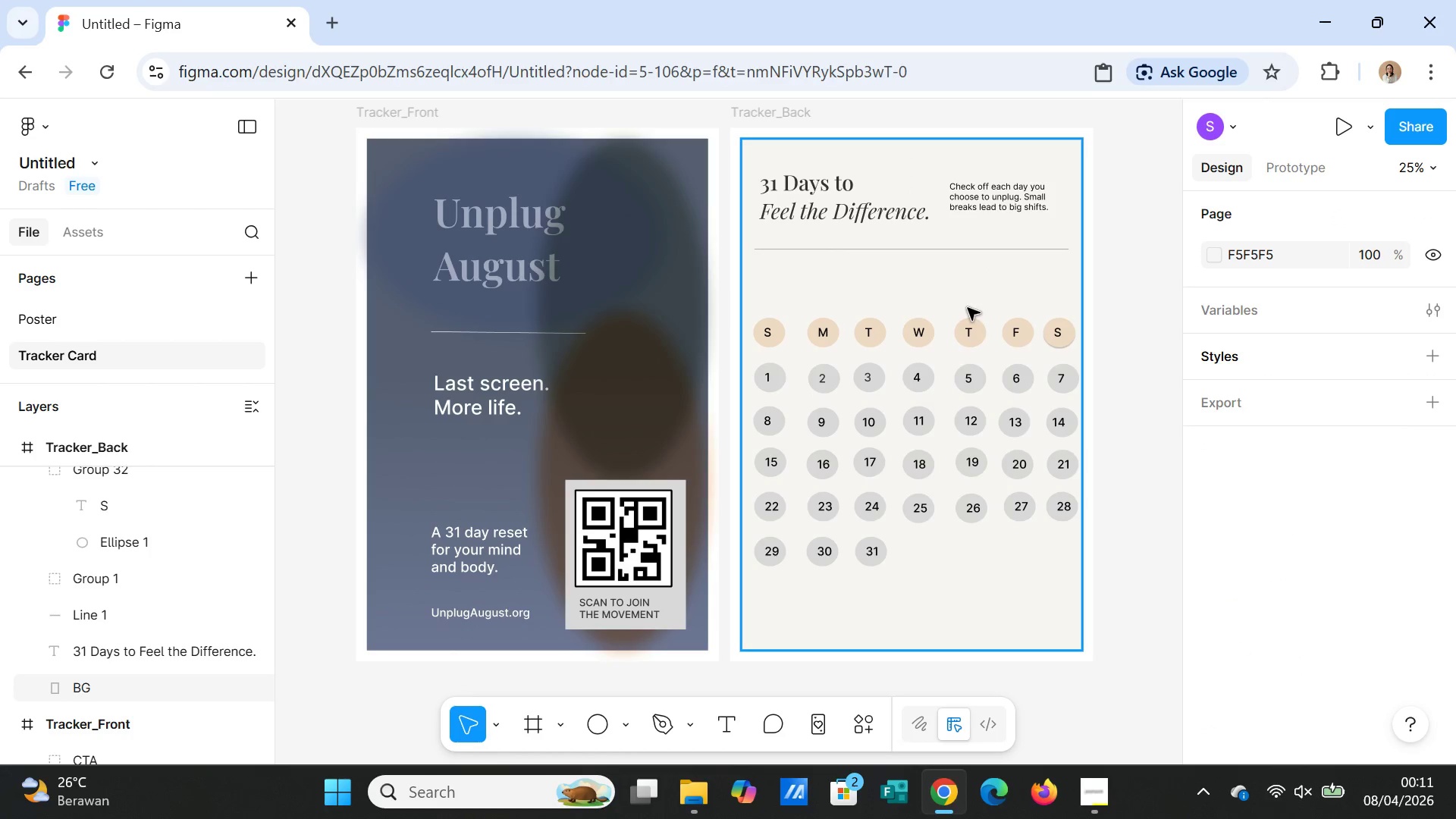 
left_click_drag(start_coordinate=[961, 247], to_coordinate=[965, 279])
 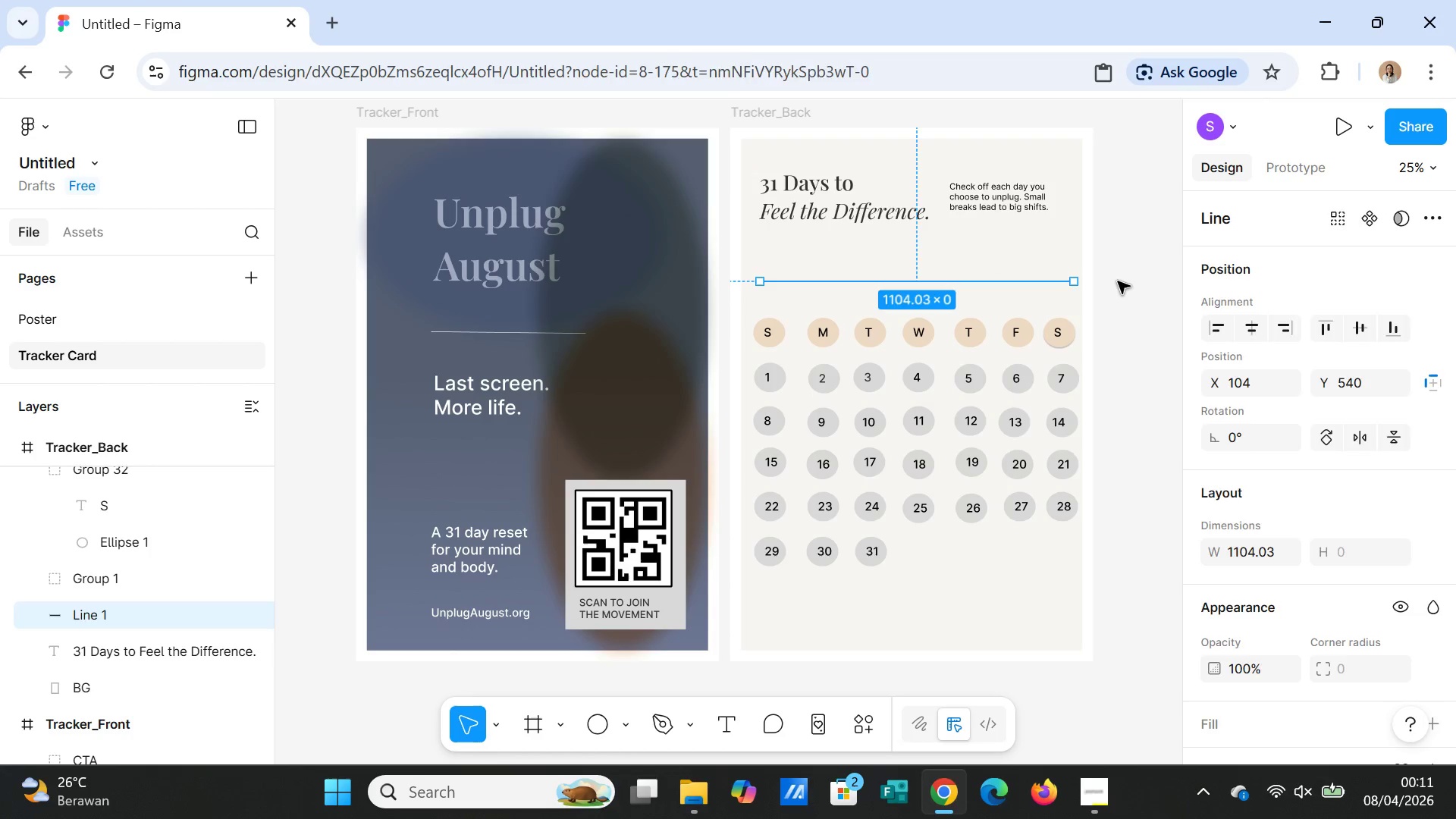 
left_click([1118, 281])
 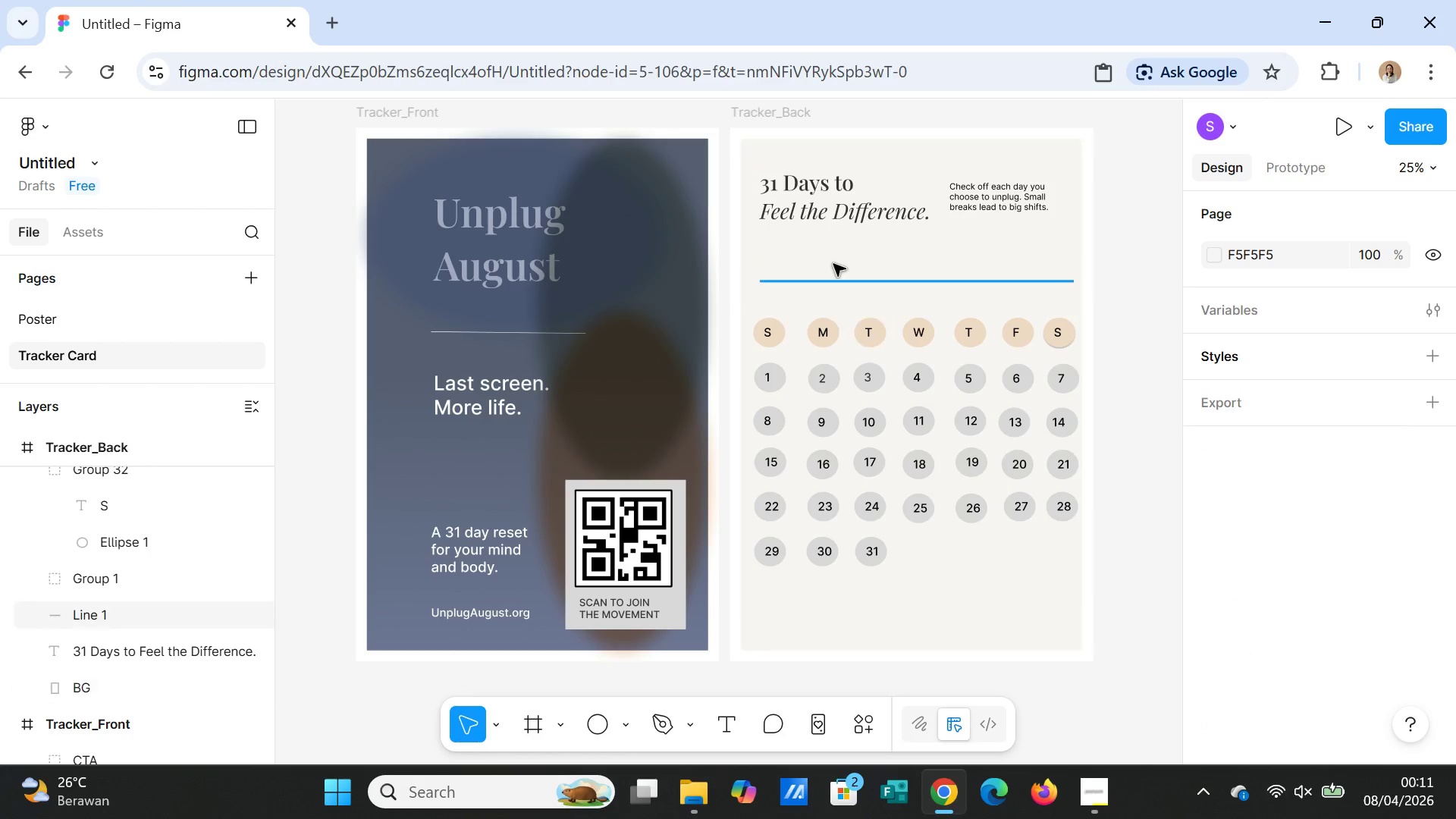 
left_click([838, 219])
 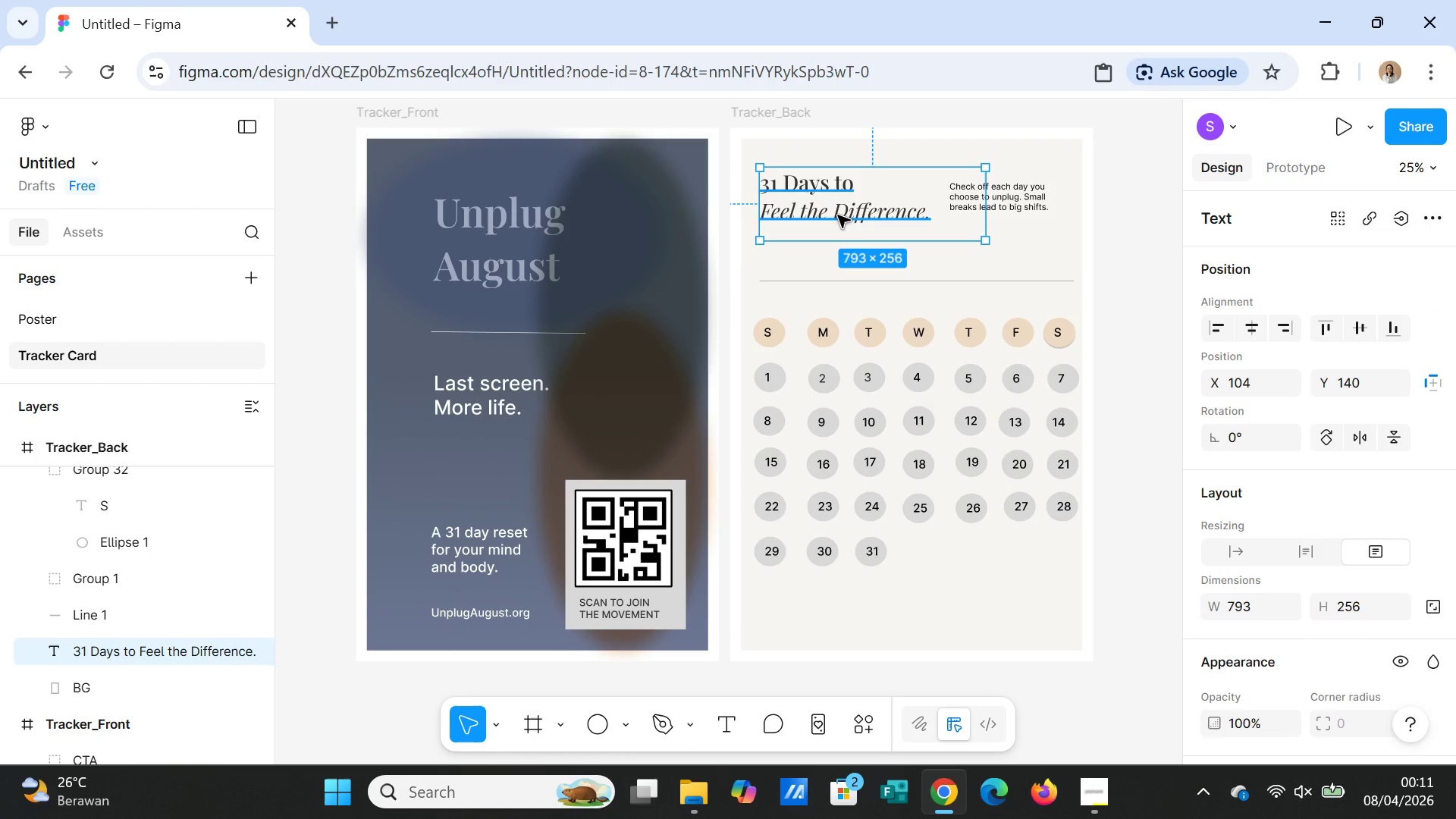 
left_click_drag(start_coordinate=[838, 215], to_coordinate=[837, 239])
 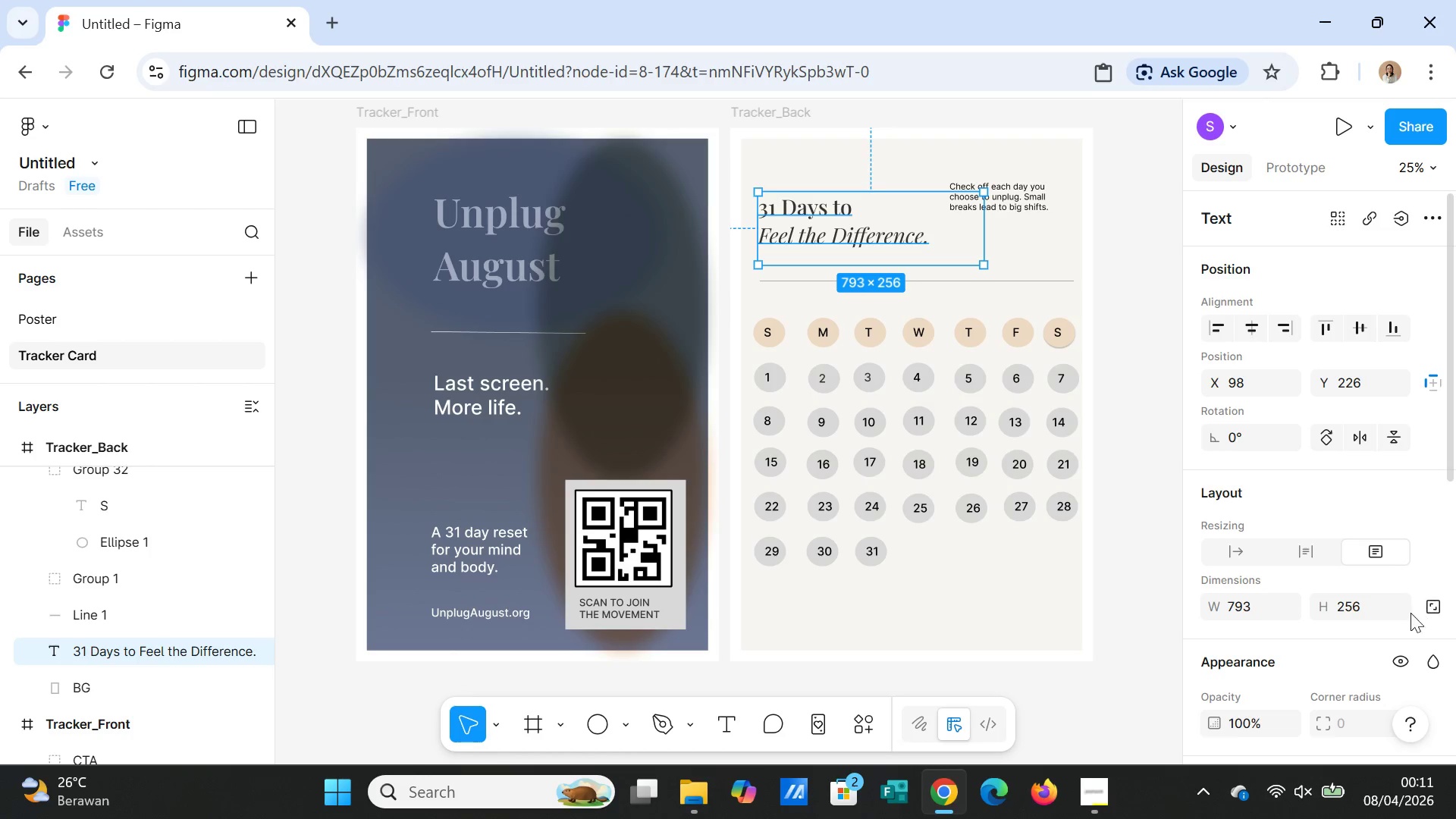 
scroll: coordinate [1387, 670], scroll_direction: down, amount: 3.0
 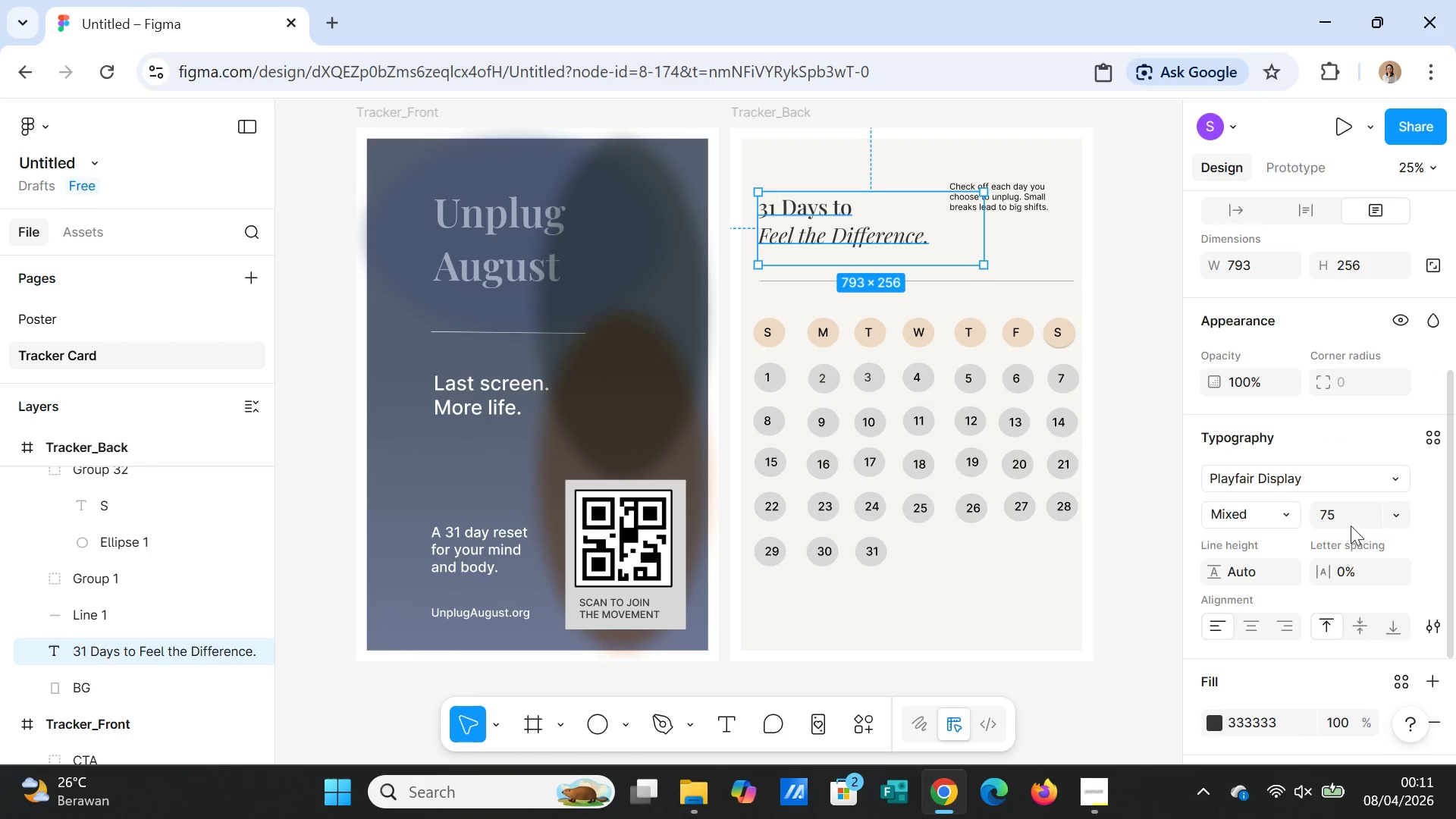 
left_click([1348, 518])
 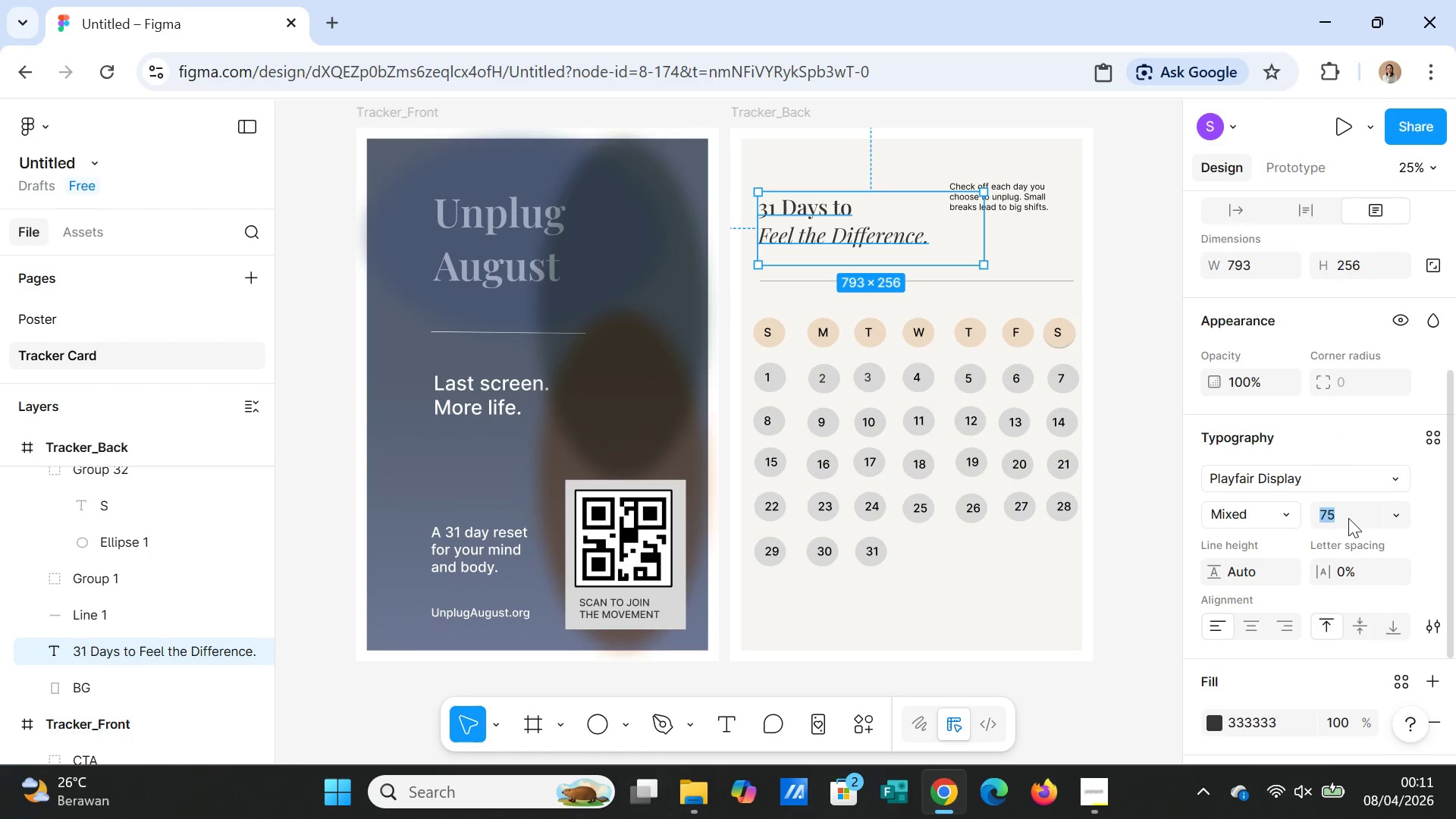 
type(80)
 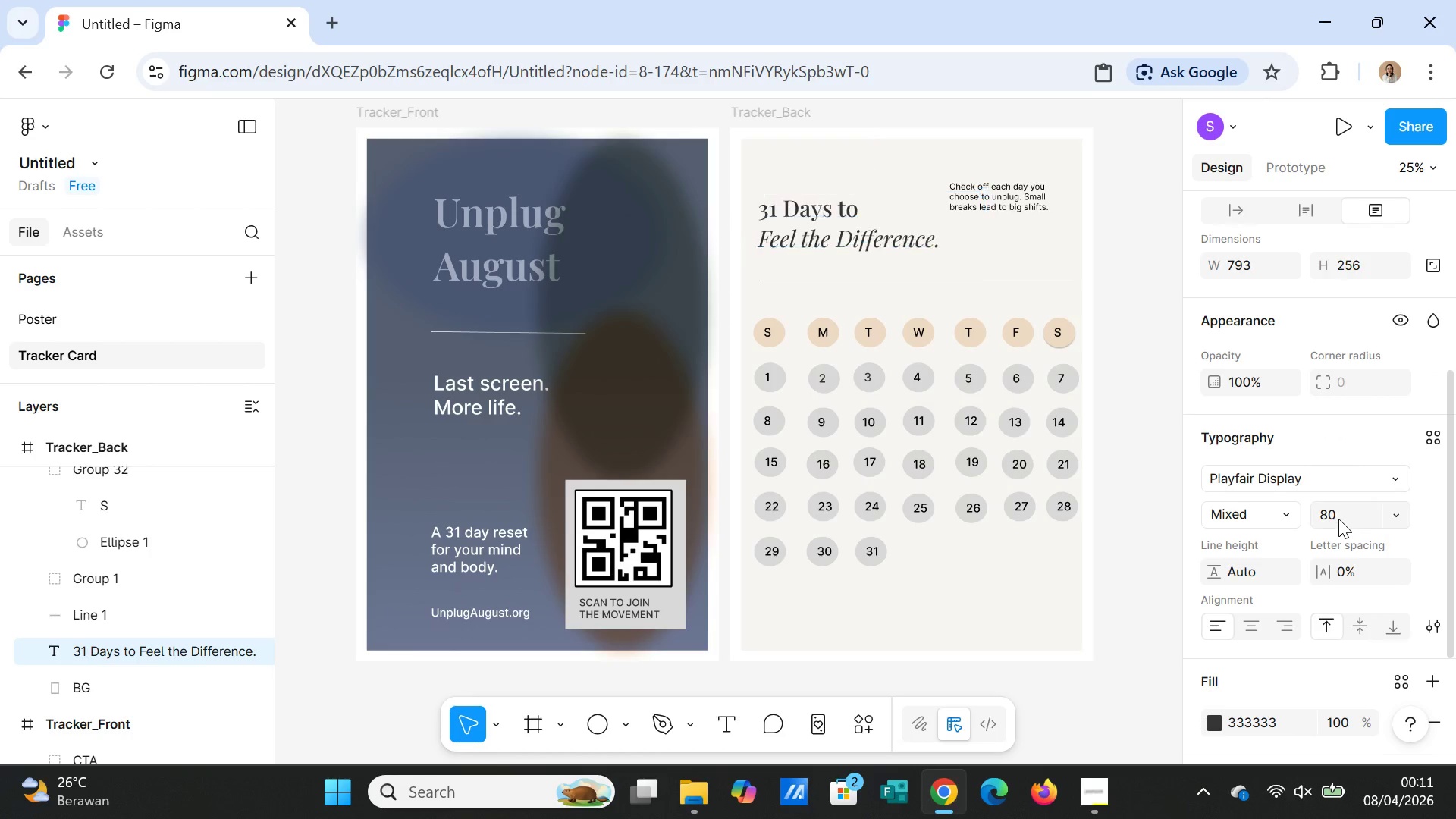 
key(Enter)
 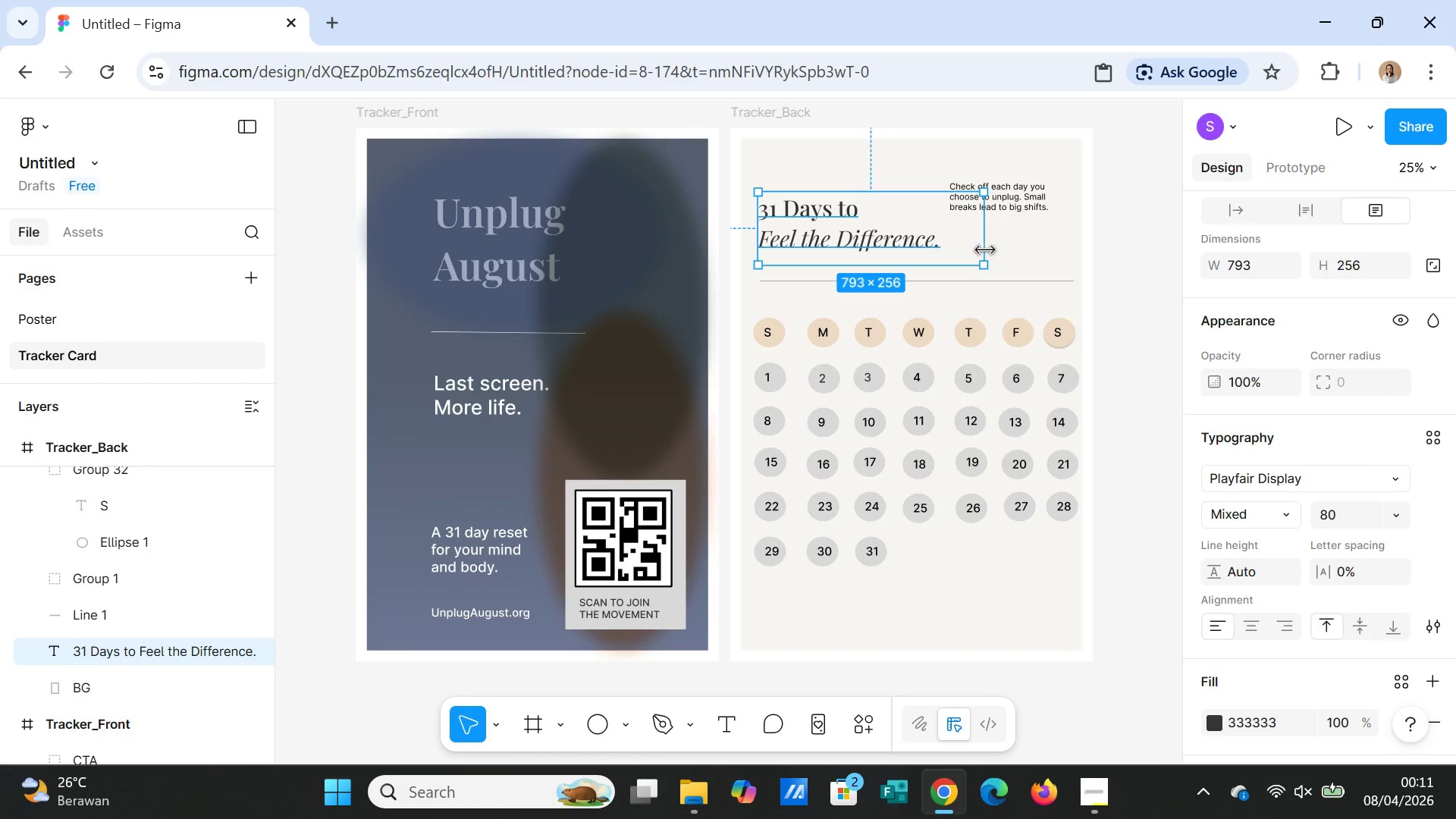 
left_click_drag(start_coordinate=[982, 243], to_coordinate=[943, 239])
 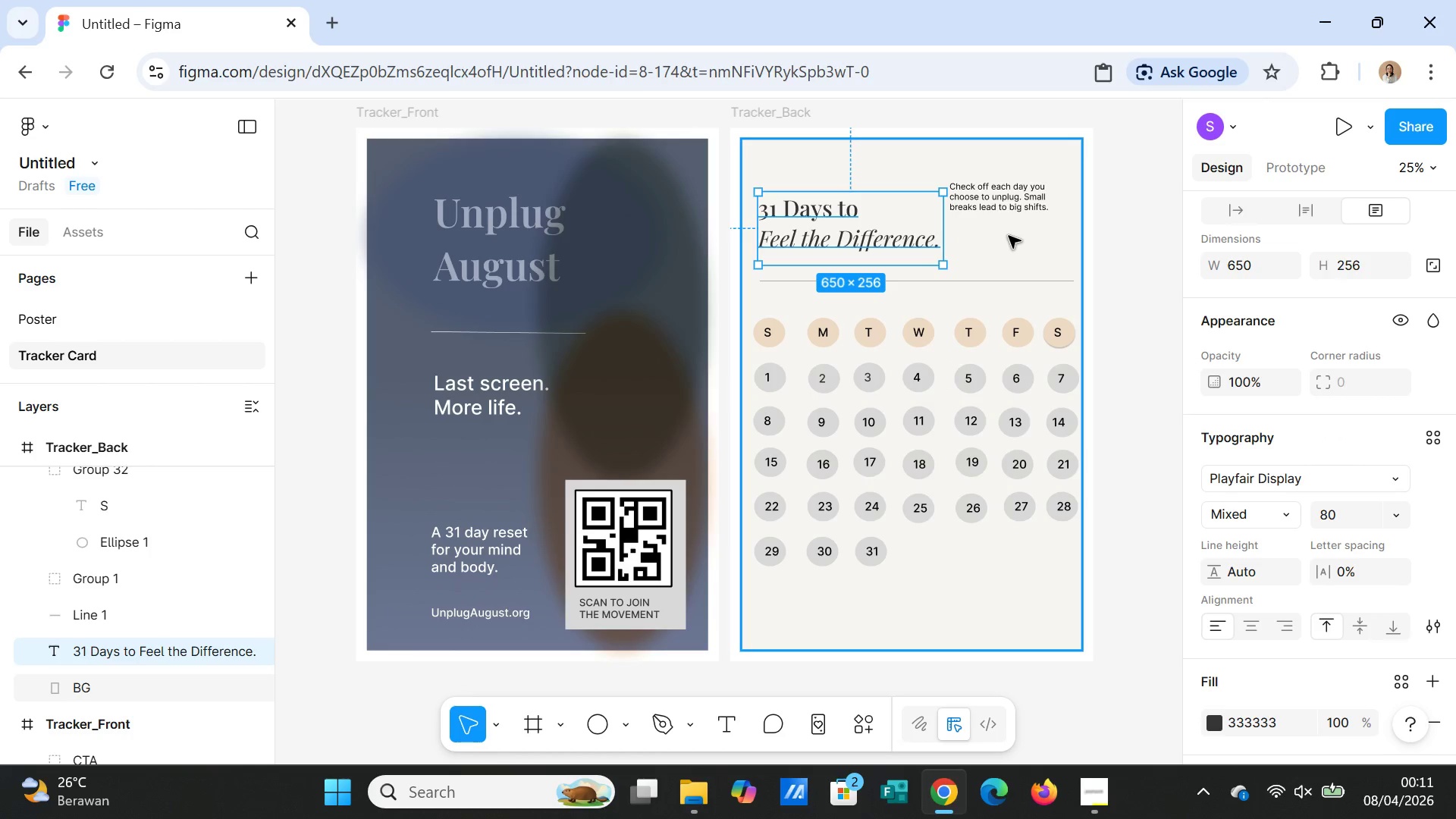 
left_click([1009, 236])
 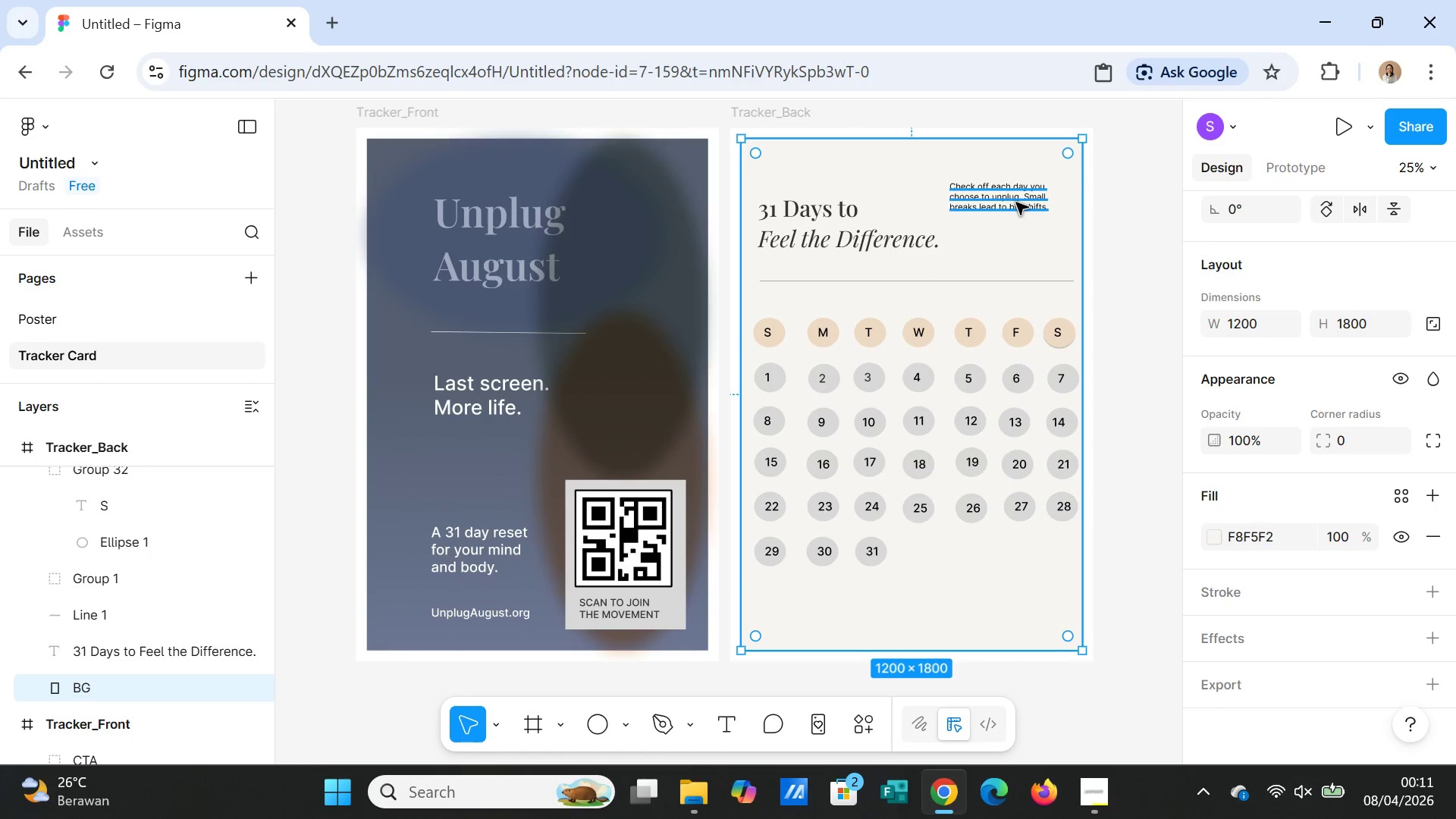 
left_click([1016, 202])
 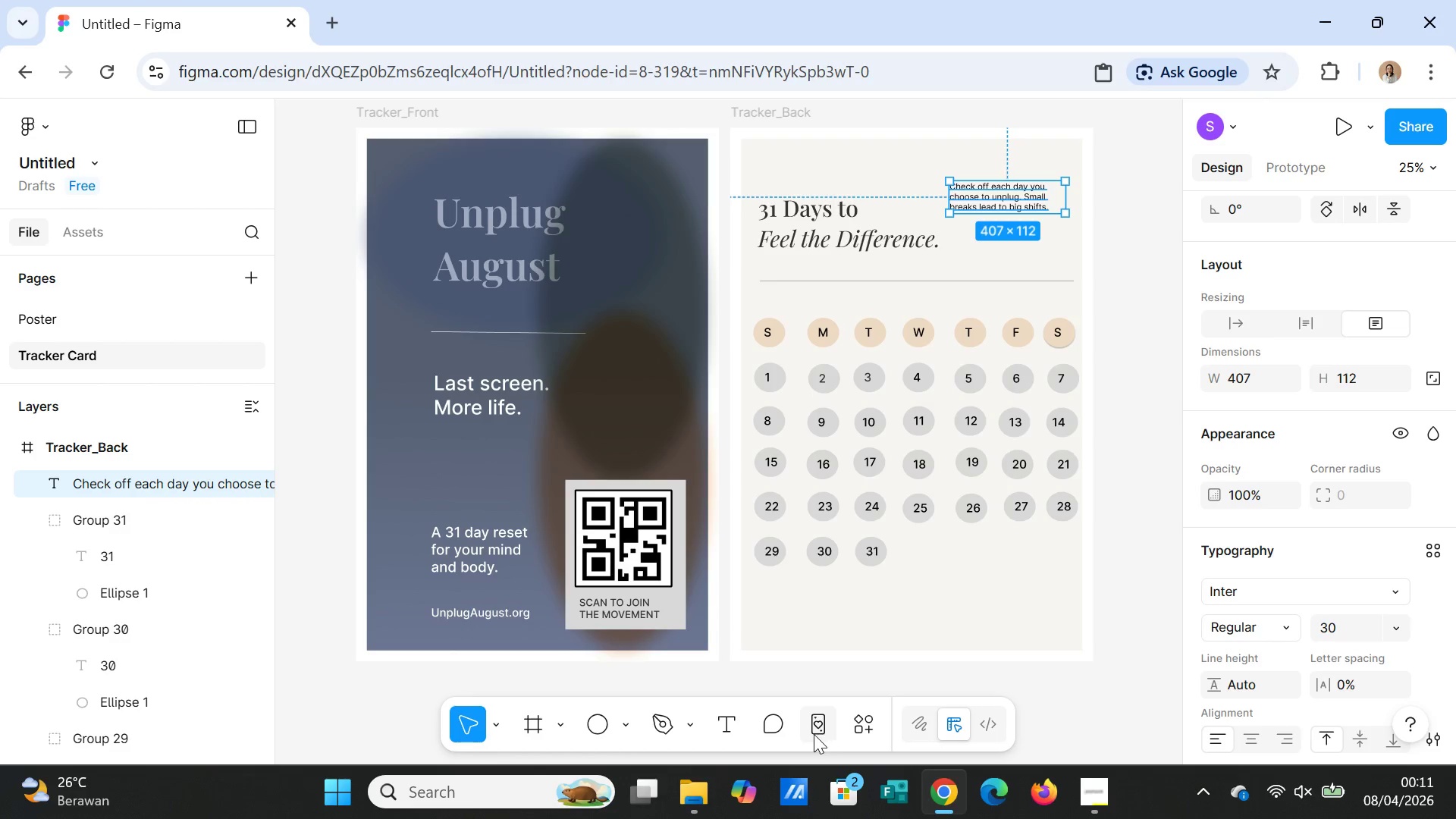 
left_click([858, 723])
 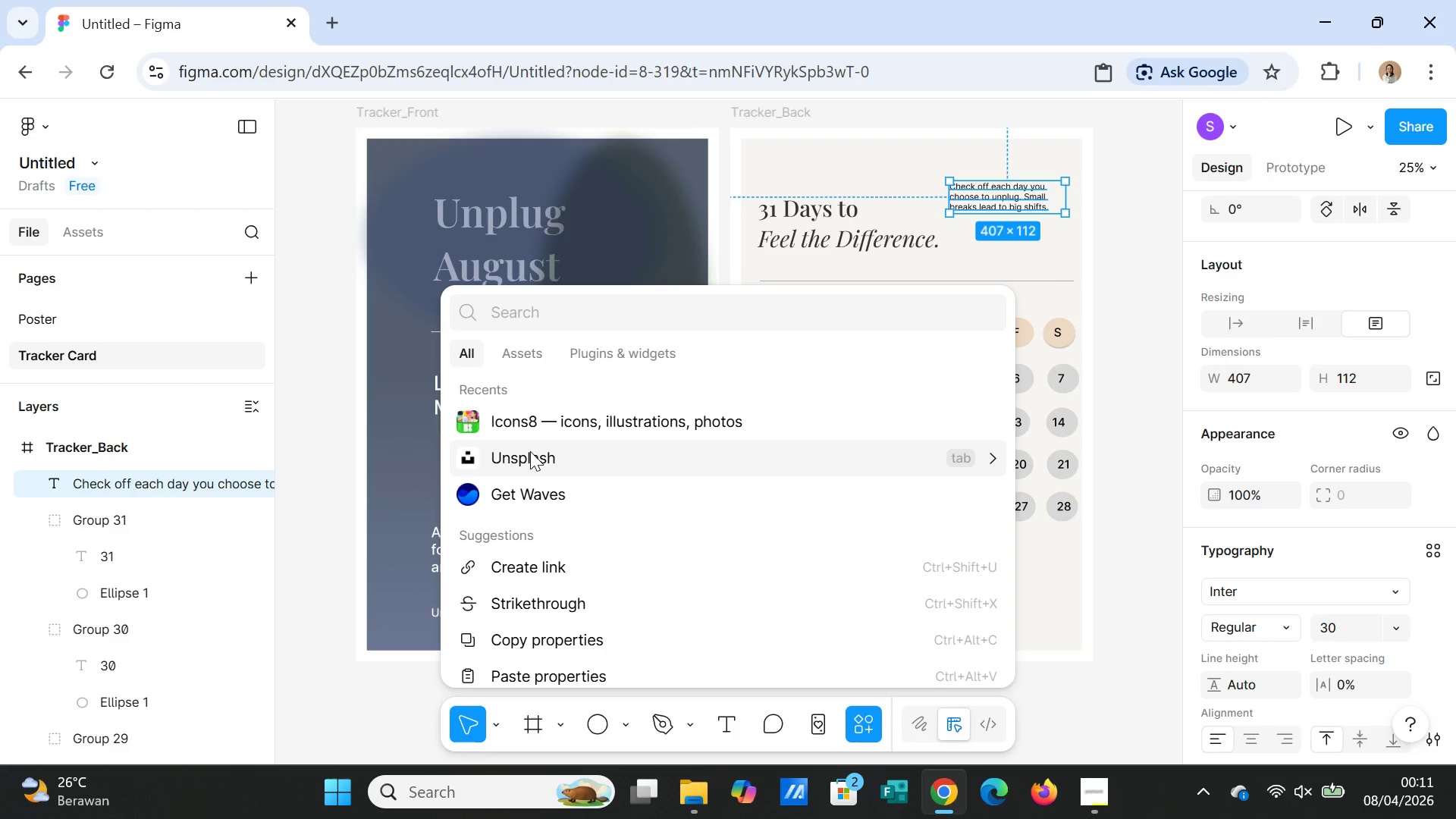 
left_click([532, 433])
 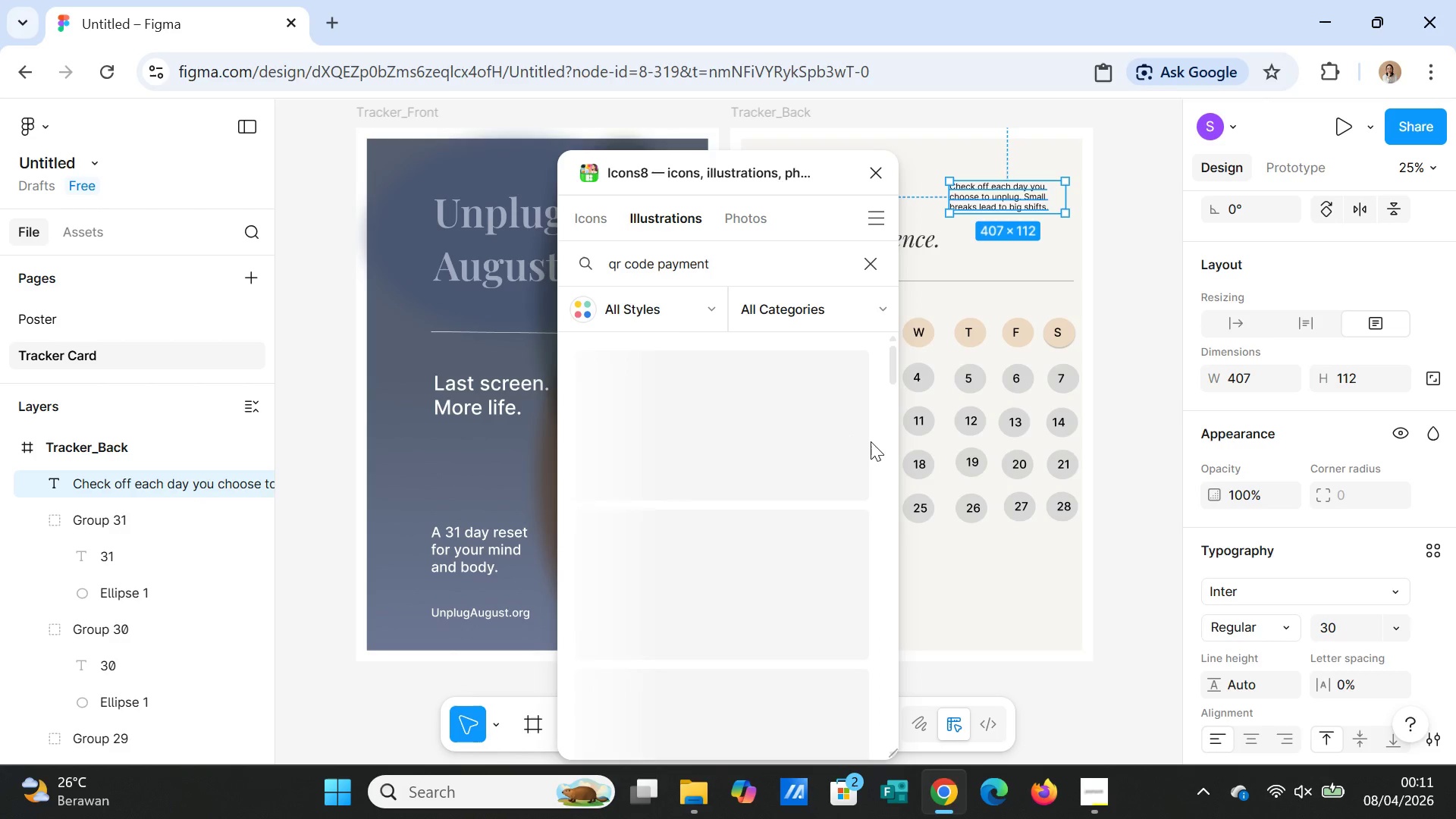 
wait(7.36)
 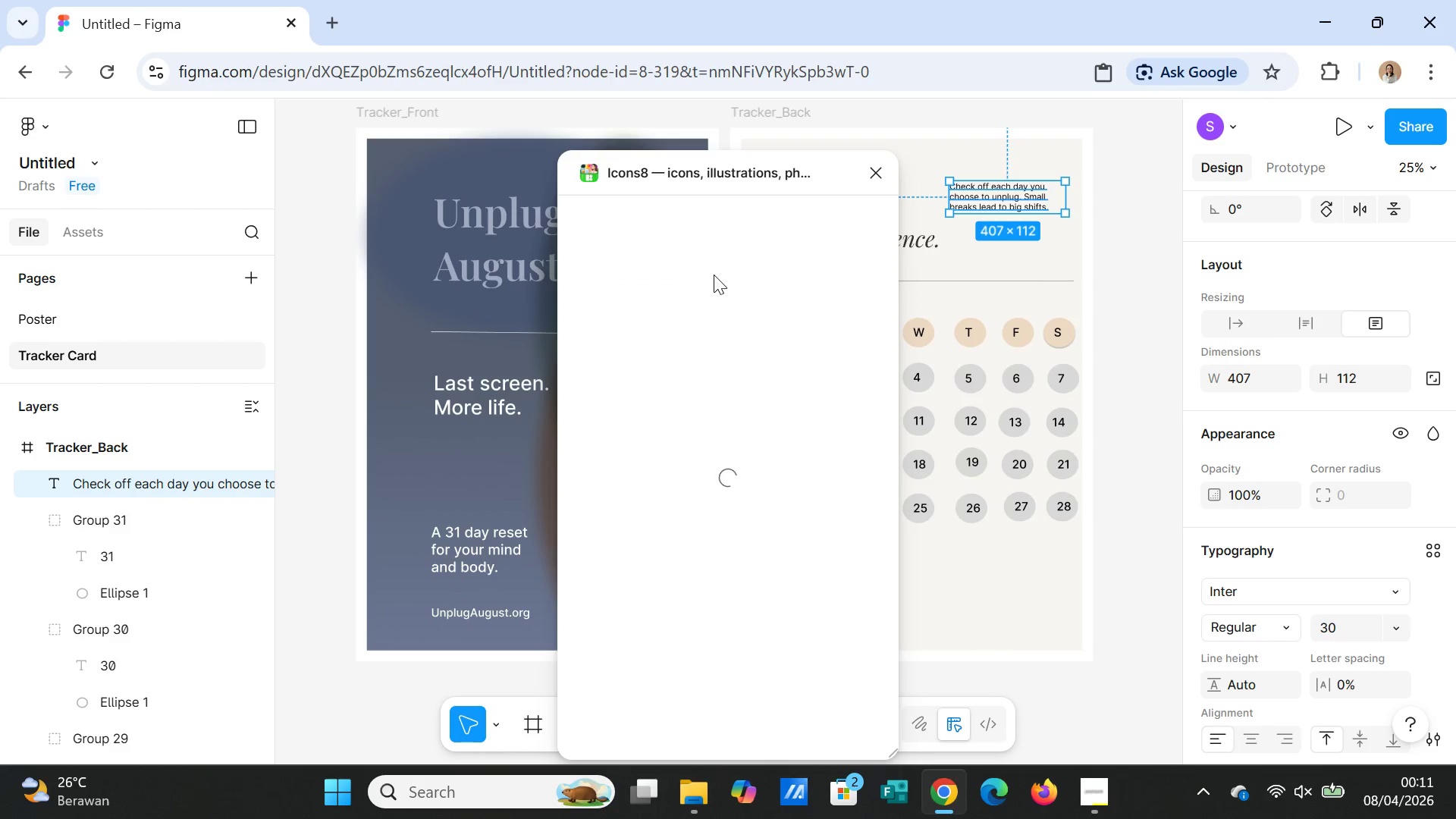 
double_click([759, 277])
 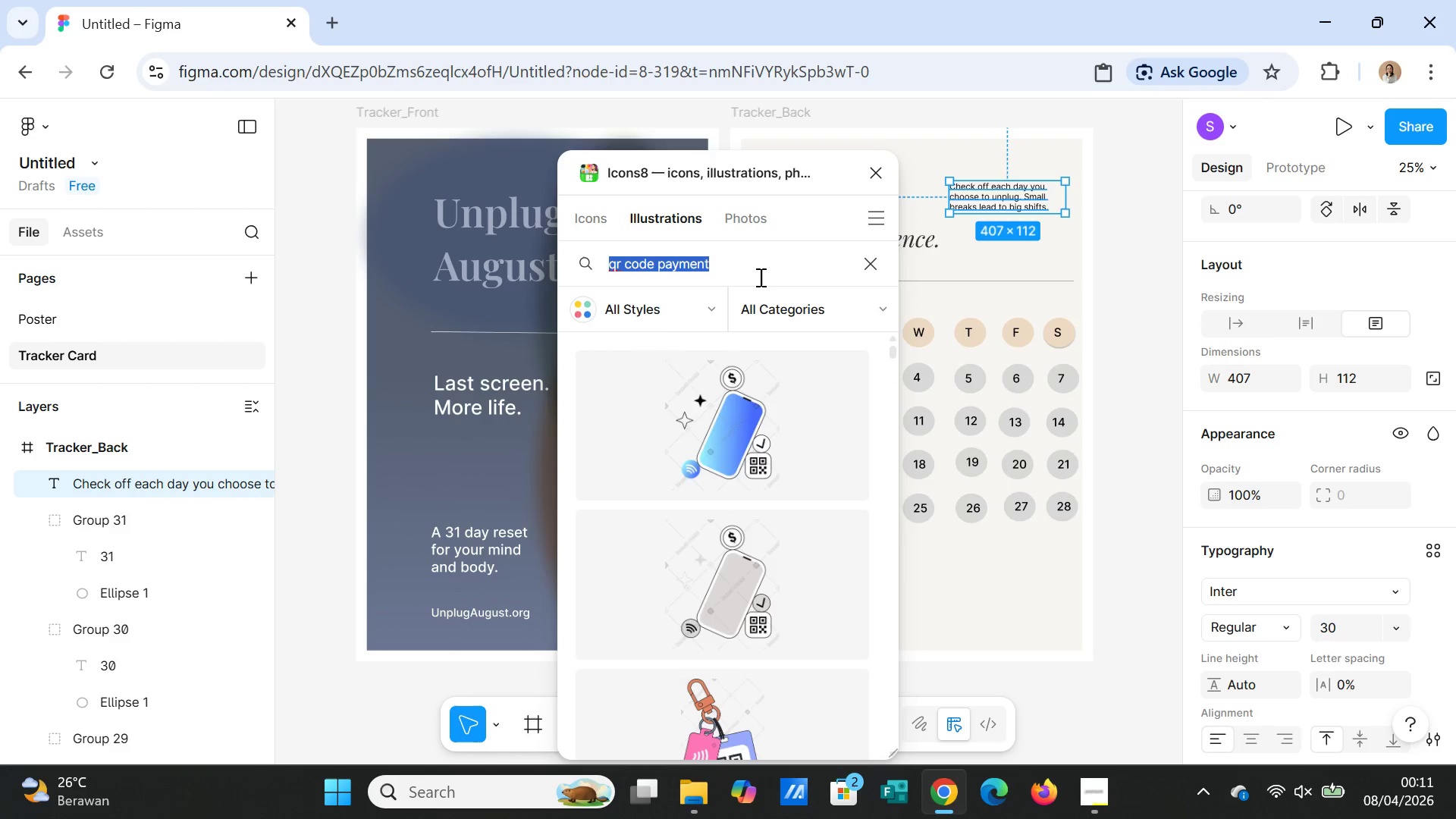 
triple_click([759, 277])
 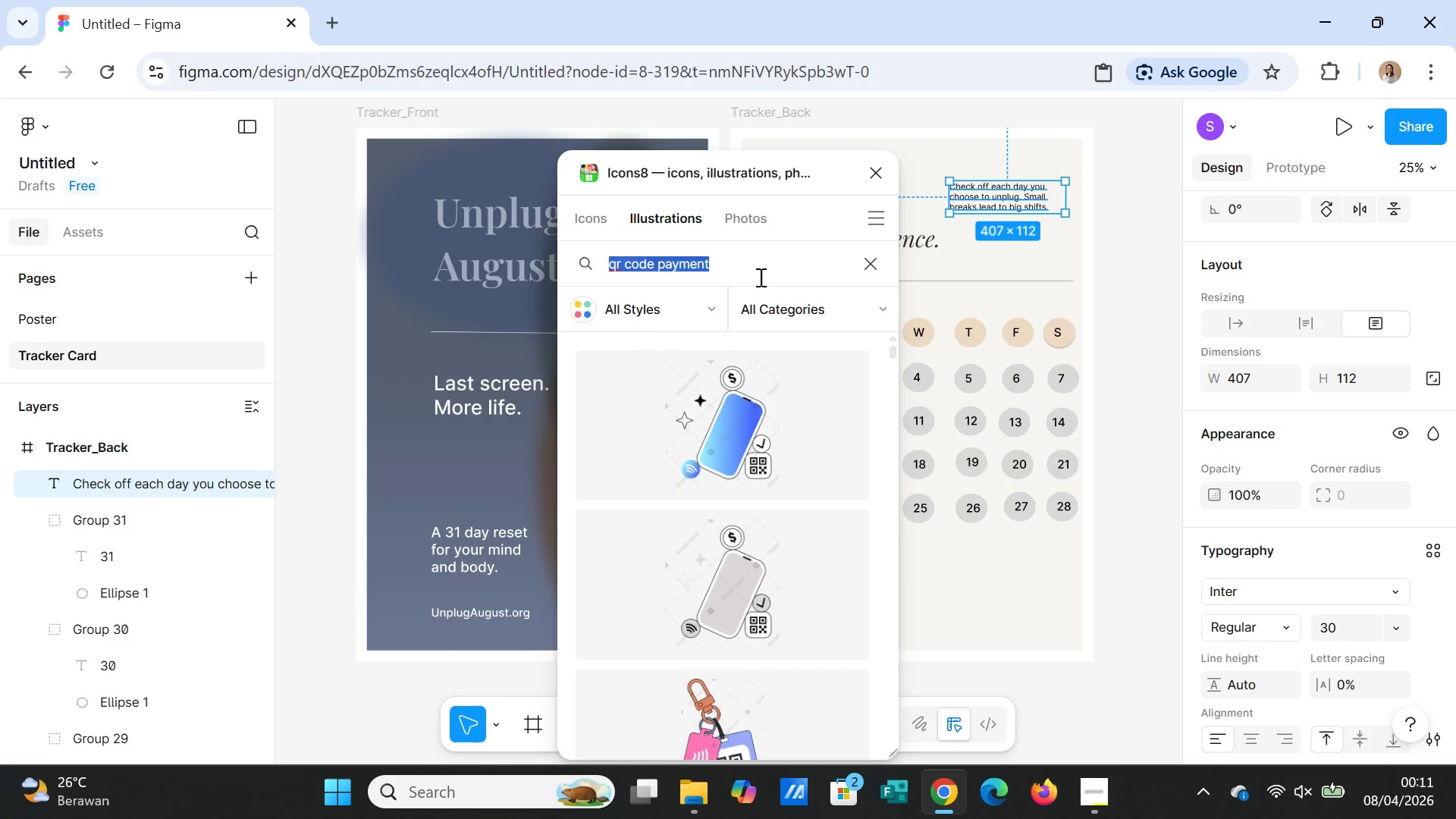 
type(sun)
 